 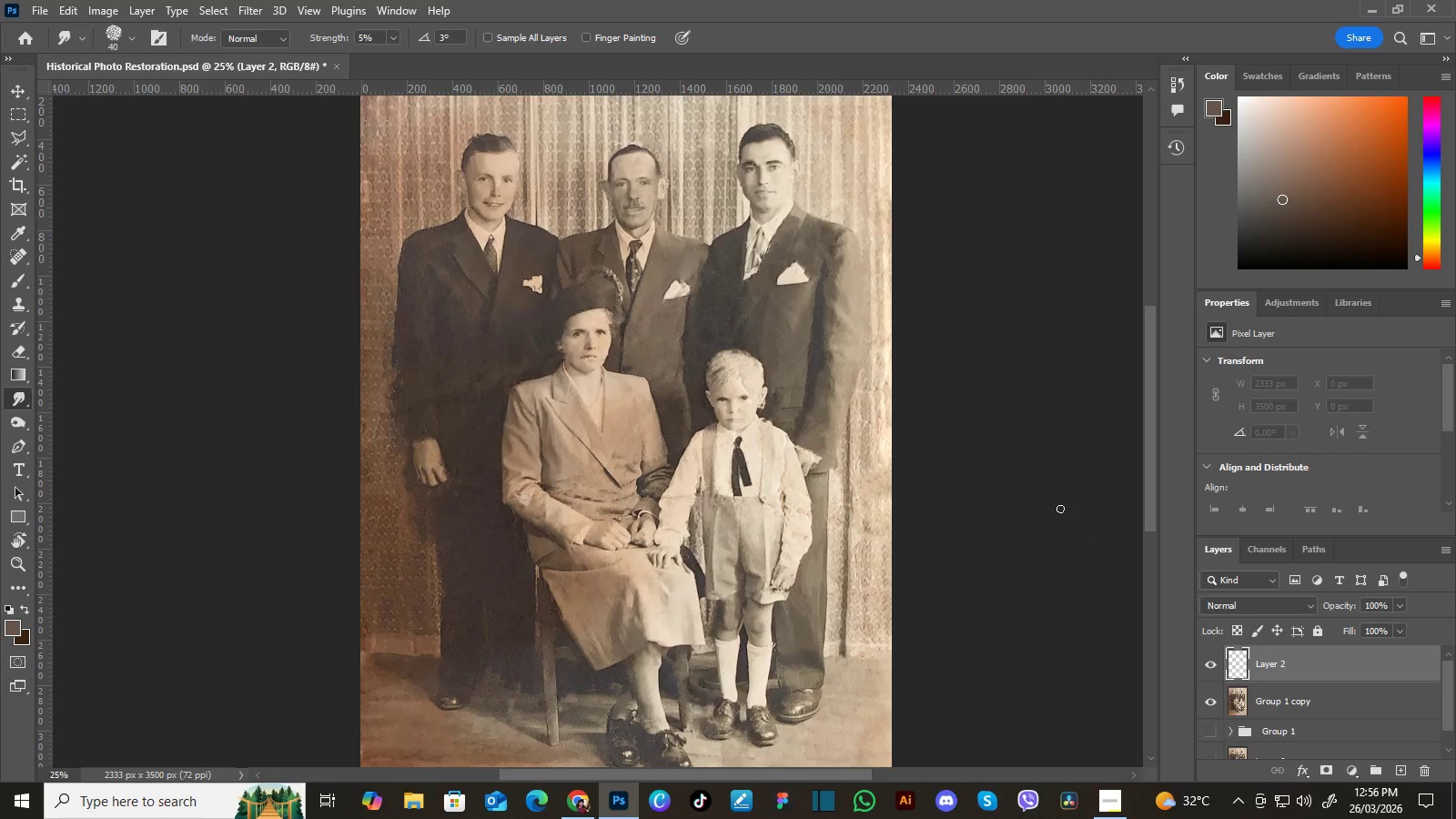 
key(Control+Equal)
 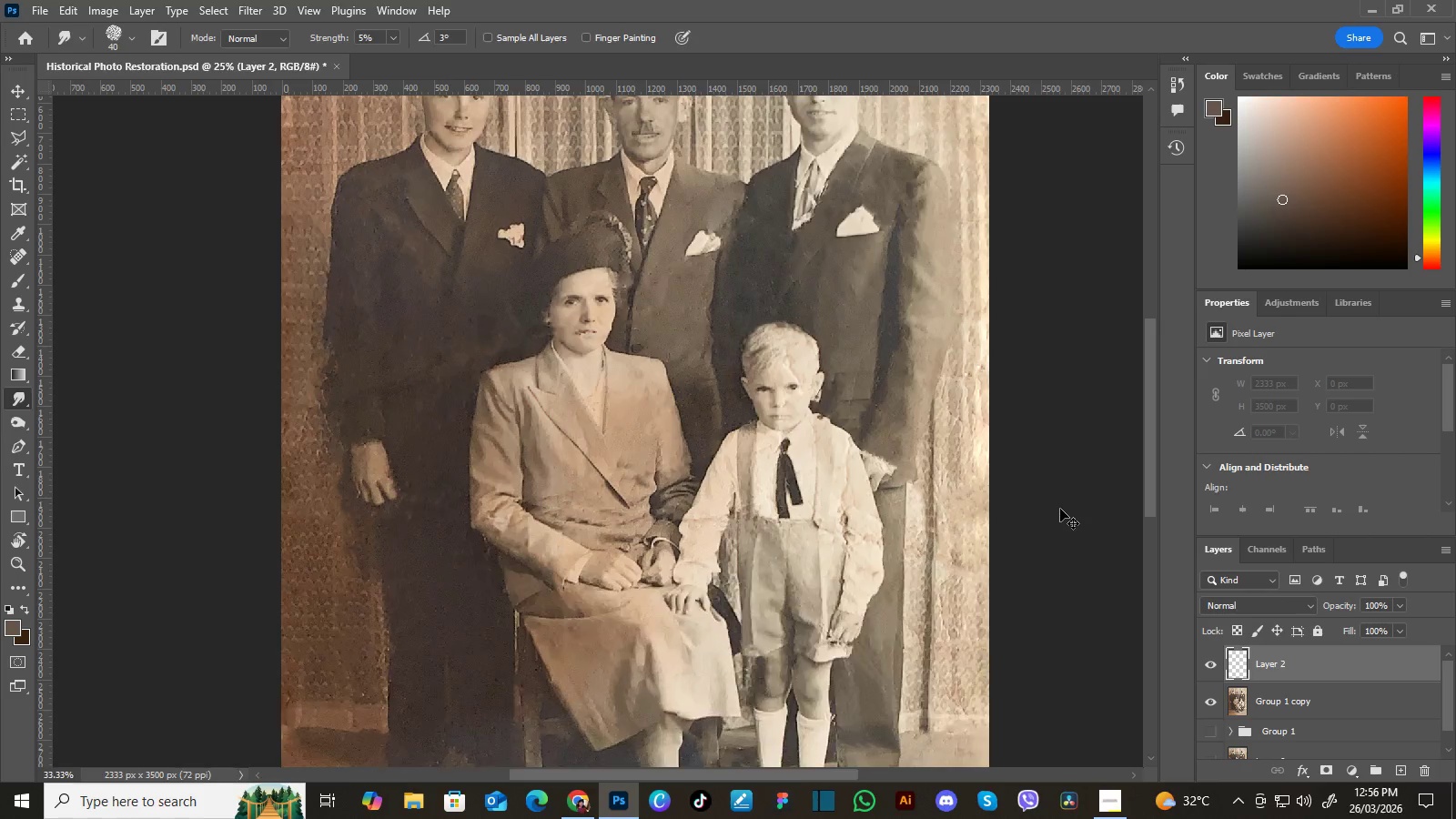 
key(Control+Equal)
 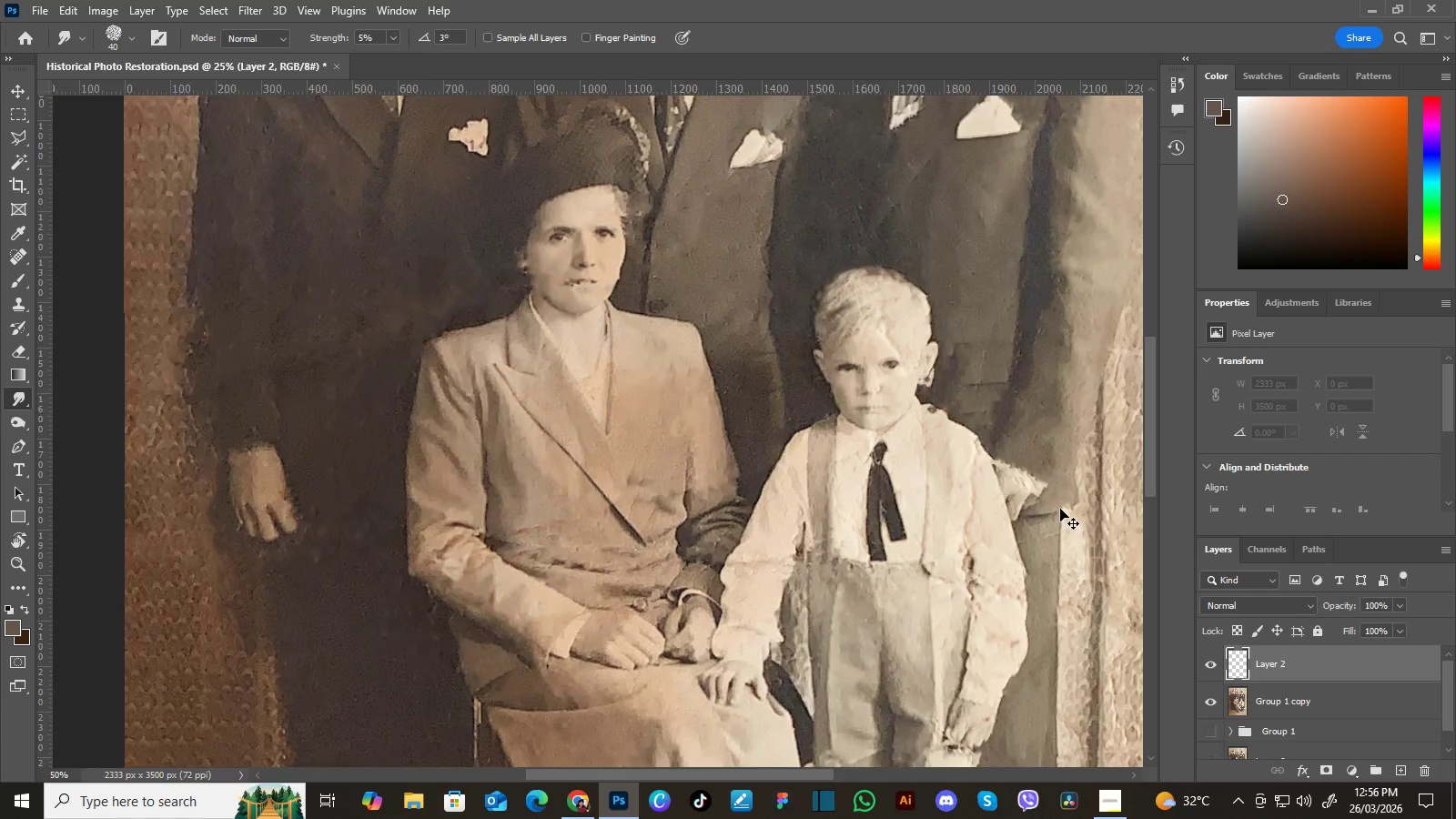 
key(Control+Equal)
 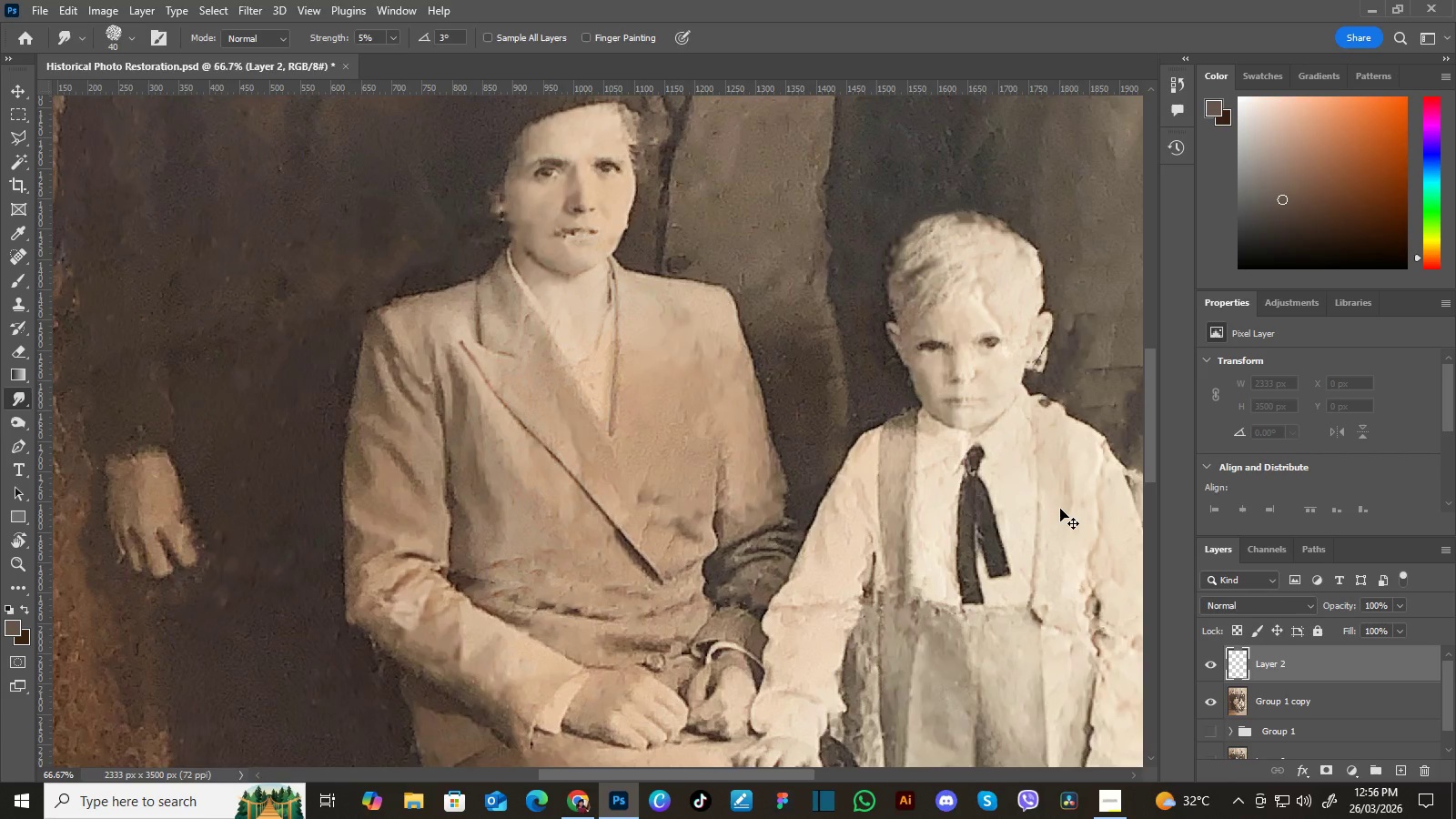 
key(Control+Equal)
 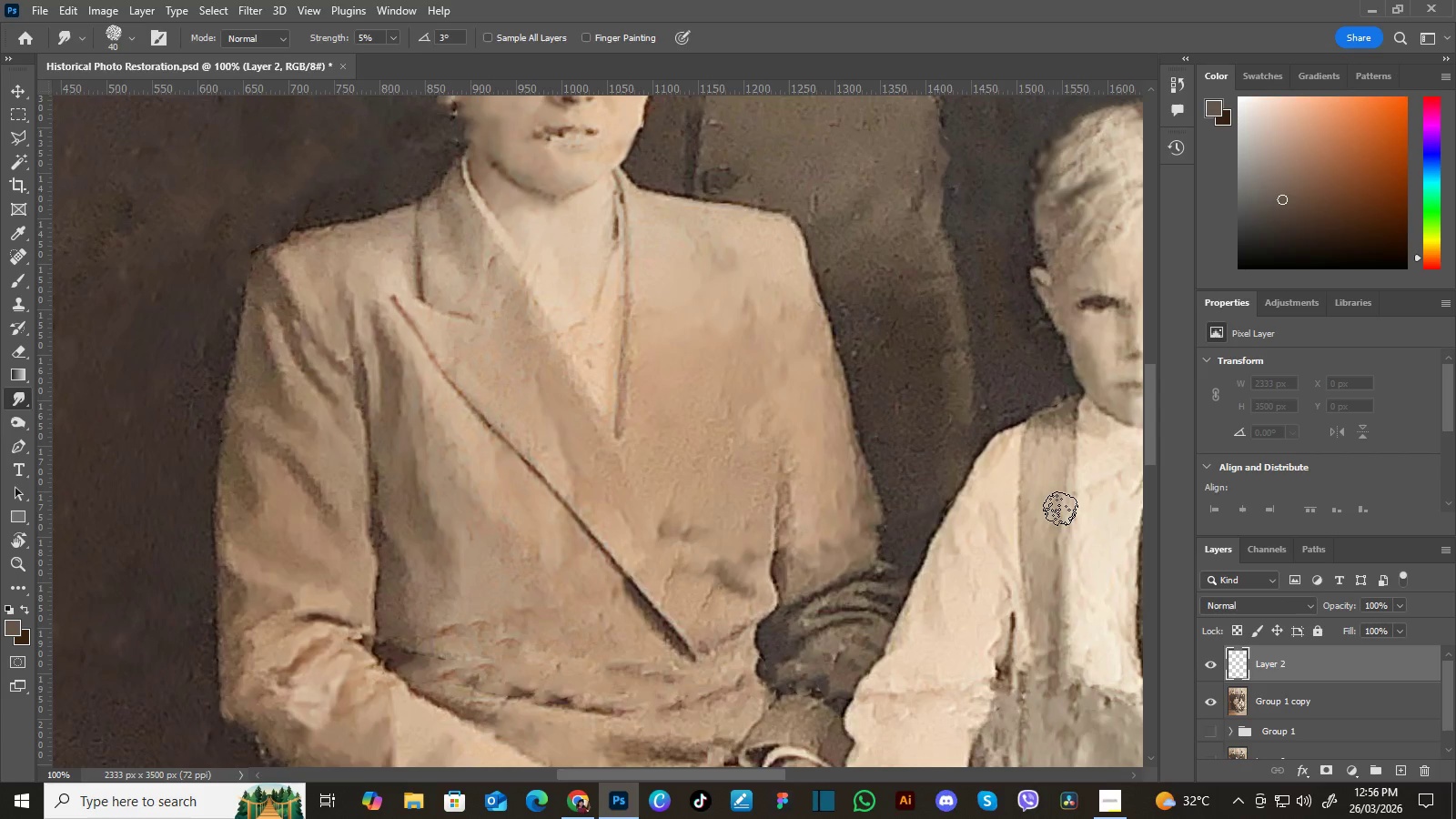 
hold_key(key=Space, duration=1.5)
 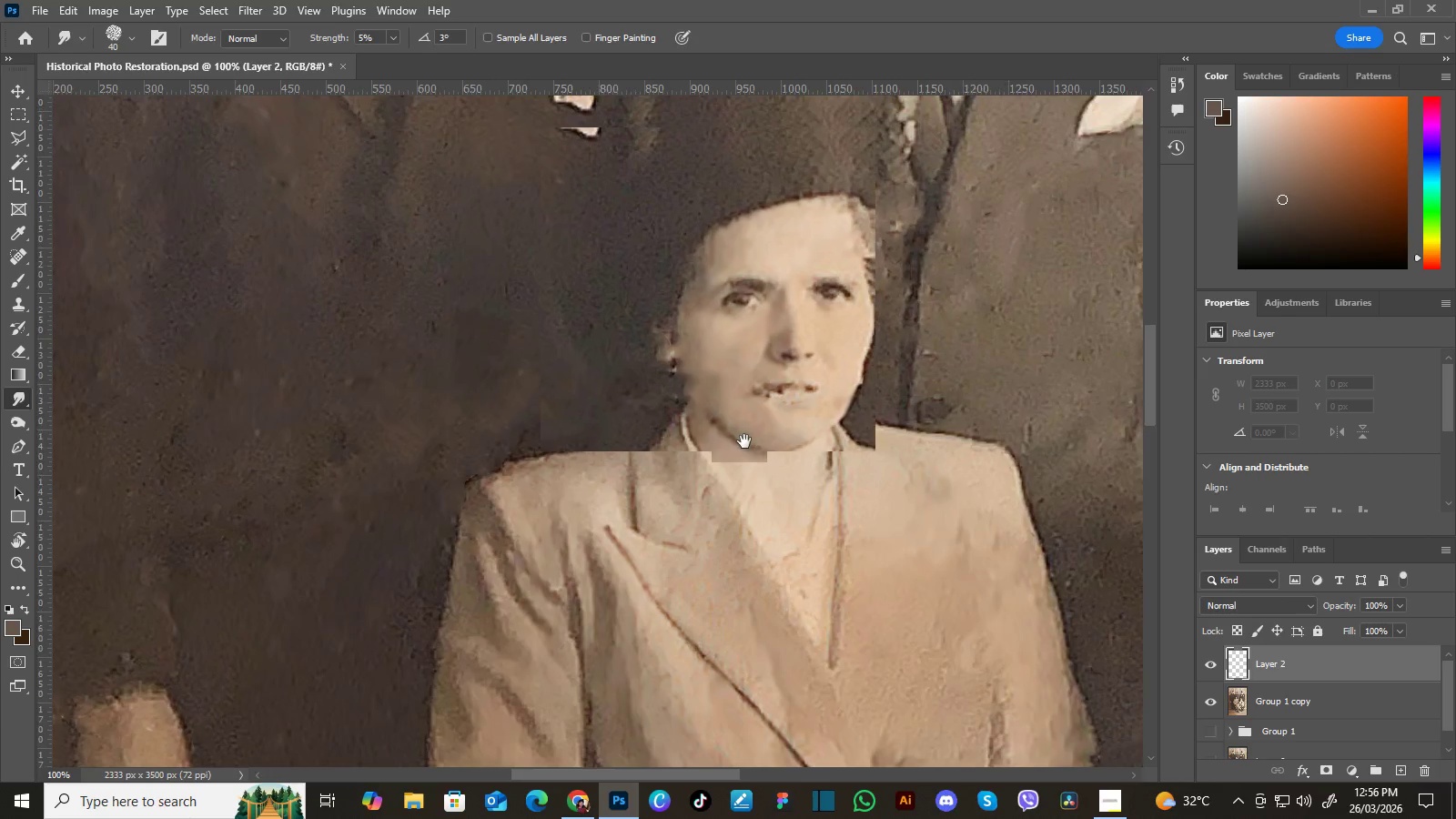 
left_click_drag(start_coordinate=[619, 360], to_coordinate=[738, 471])
 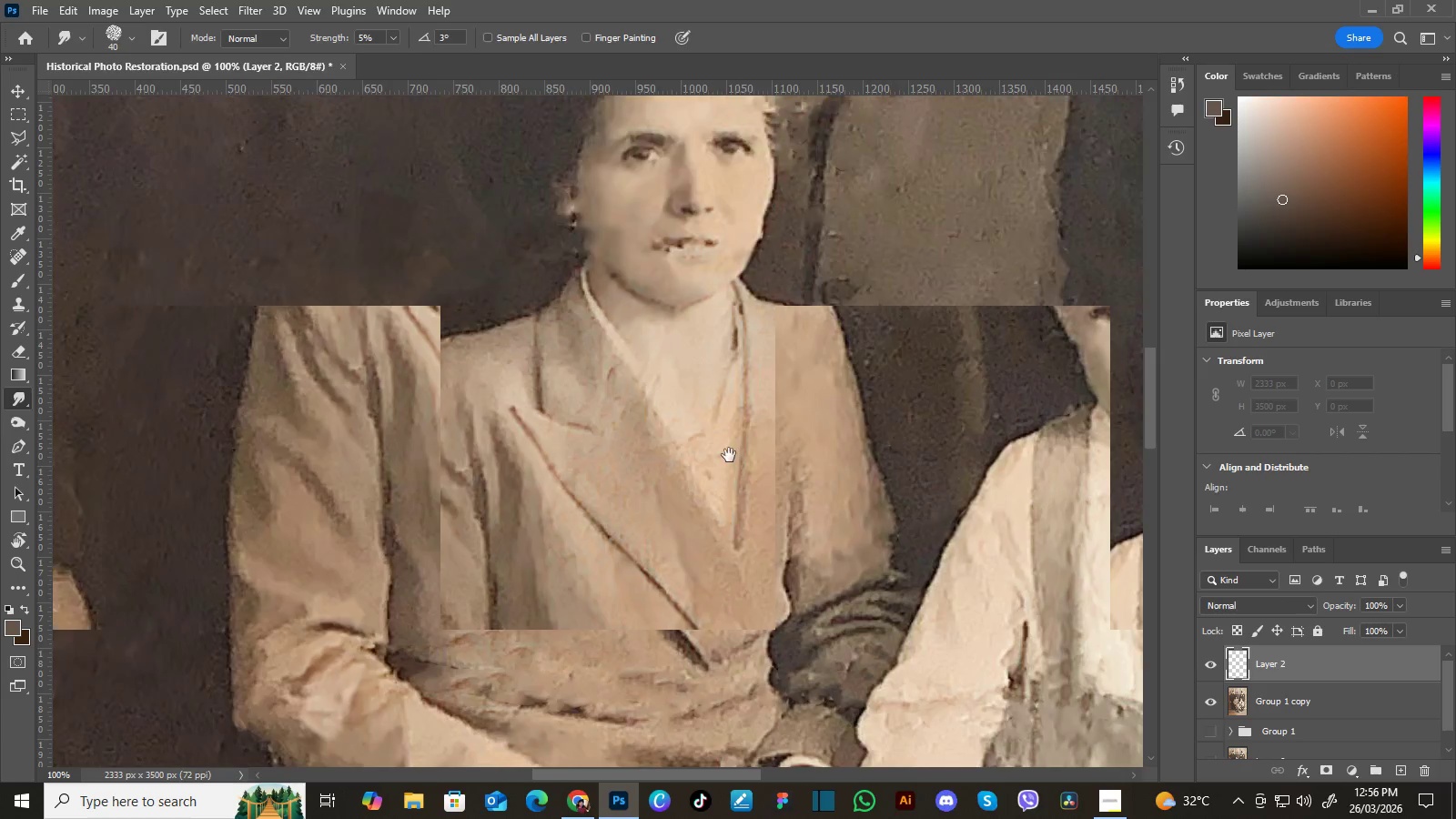 
left_click_drag(start_coordinate=[712, 410], to_coordinate=[741, 466])
 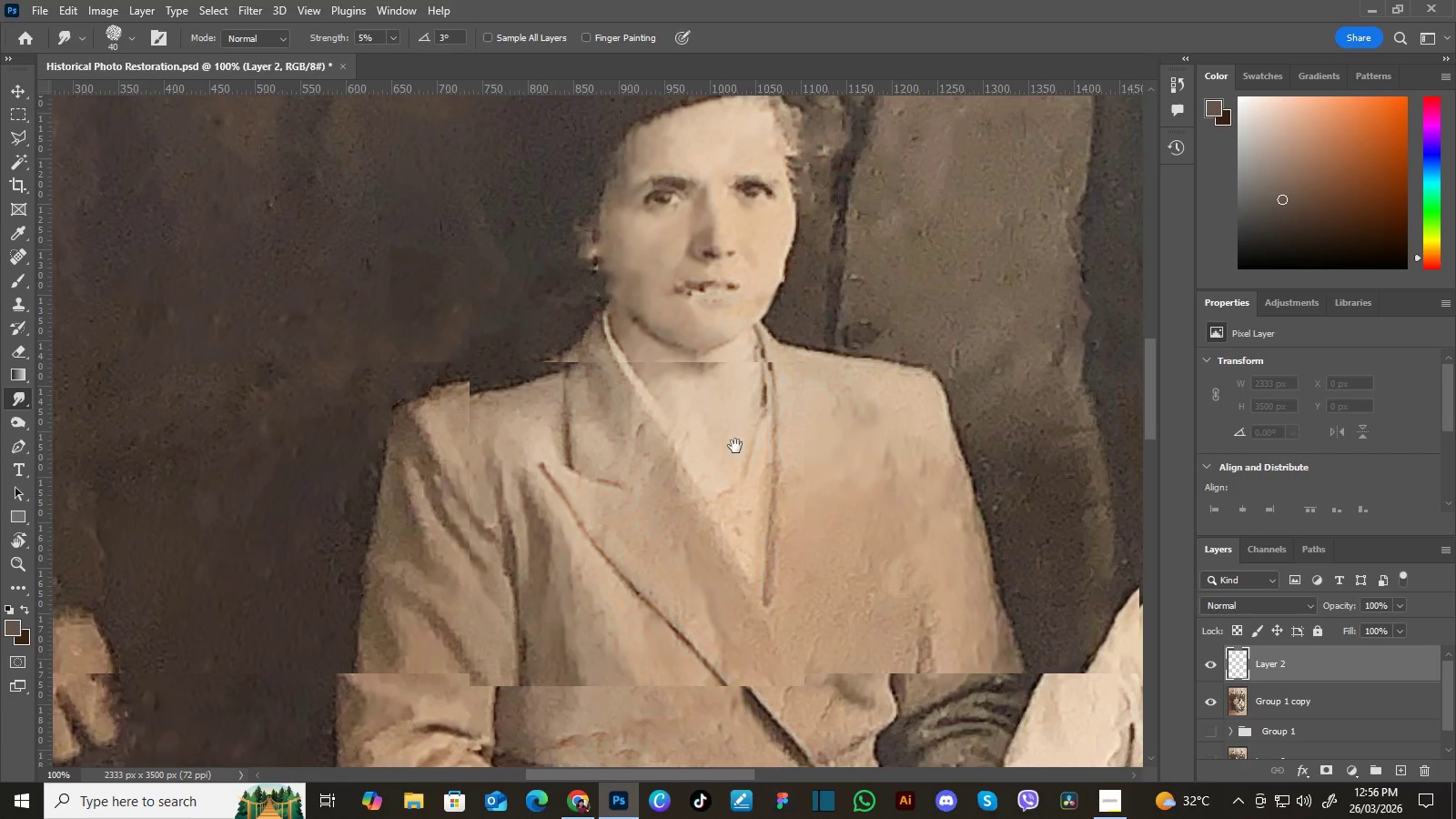 
left_click_drag(start_coordinate=[709, 424], to_coordinate=[749, 459])
 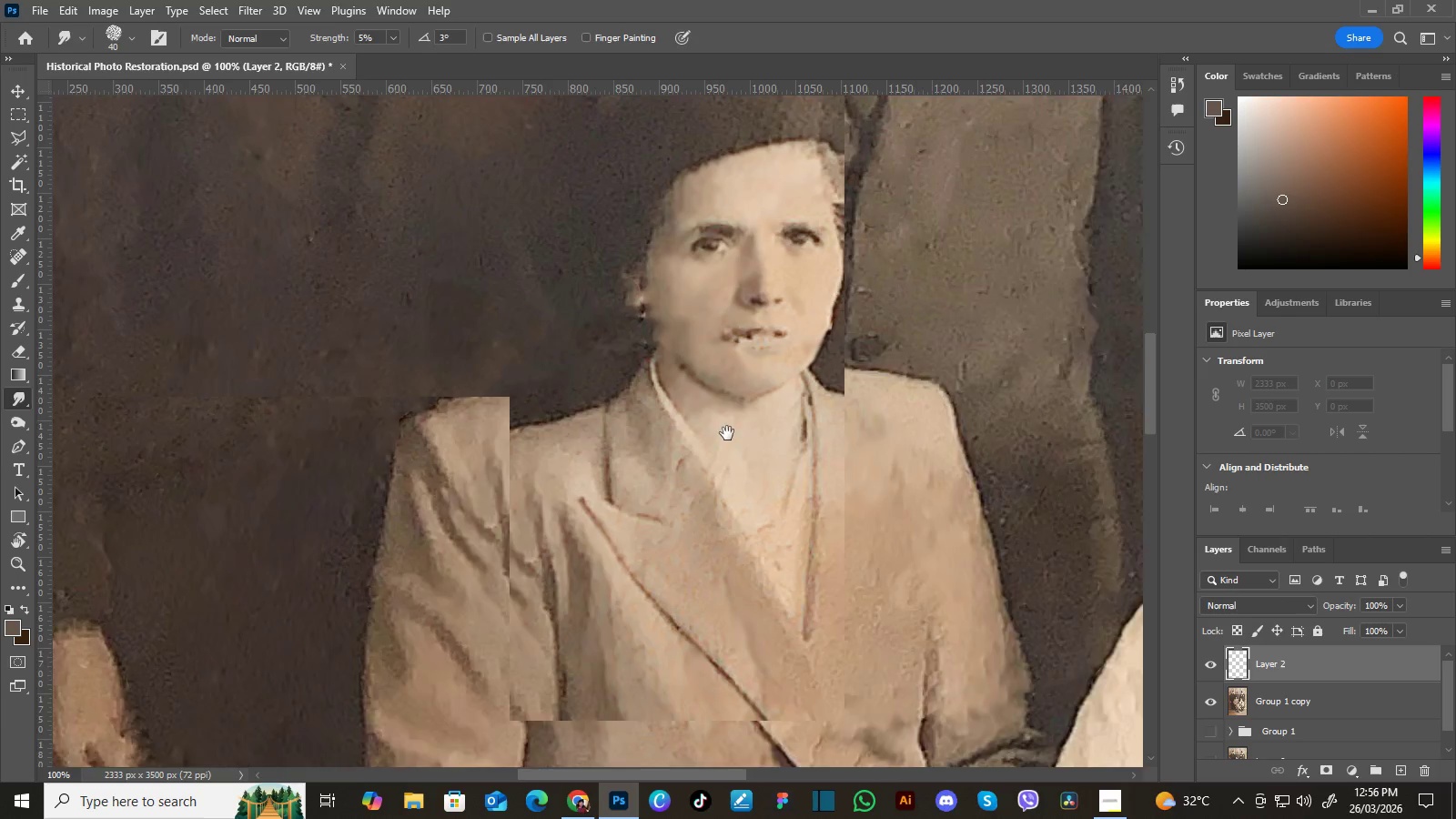 
hold_key(key=Space, duration=1.52)
 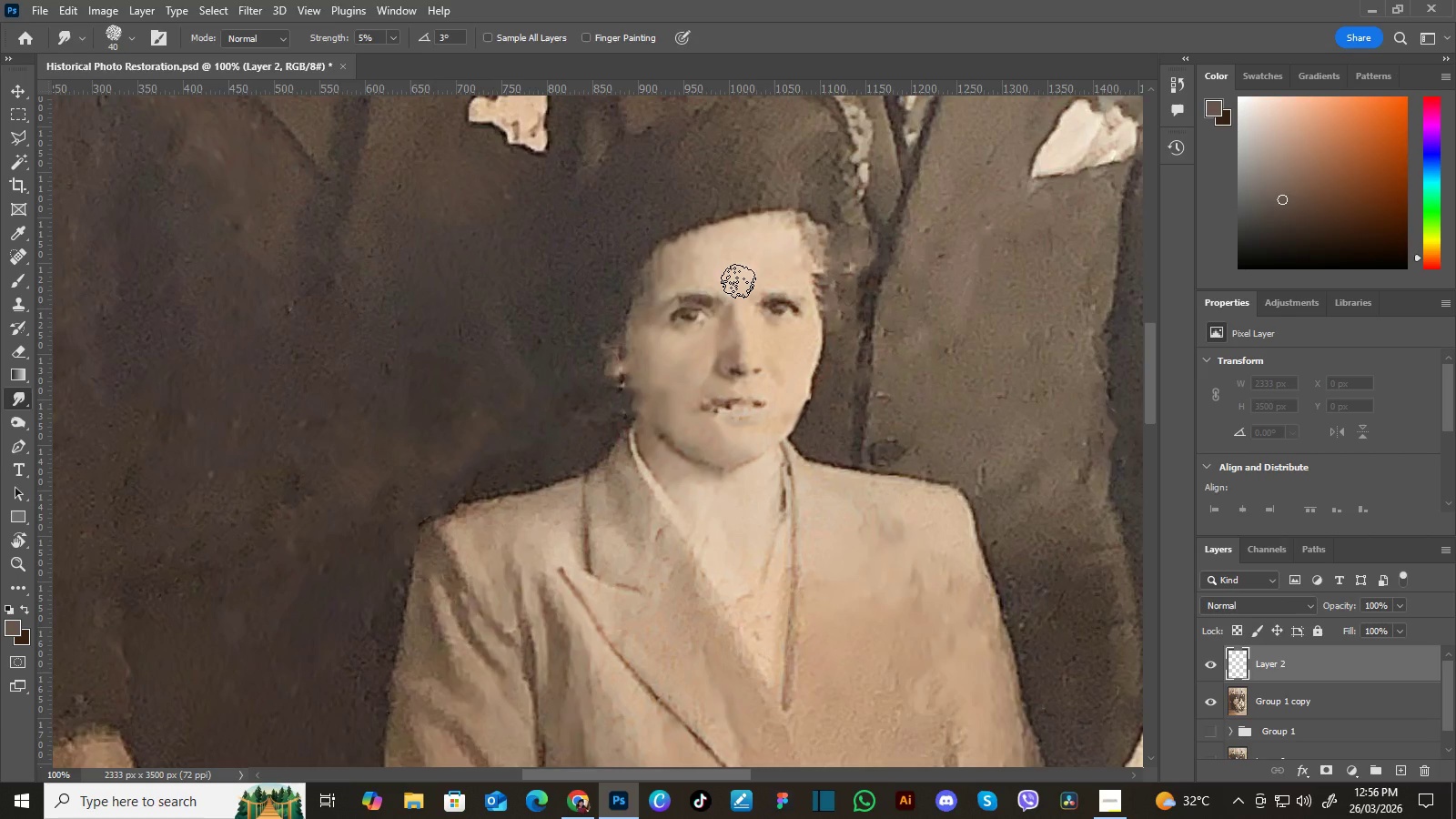 
left_click_drag(start_coordinate=[728, 433], to_coordinate=[753, 460])
 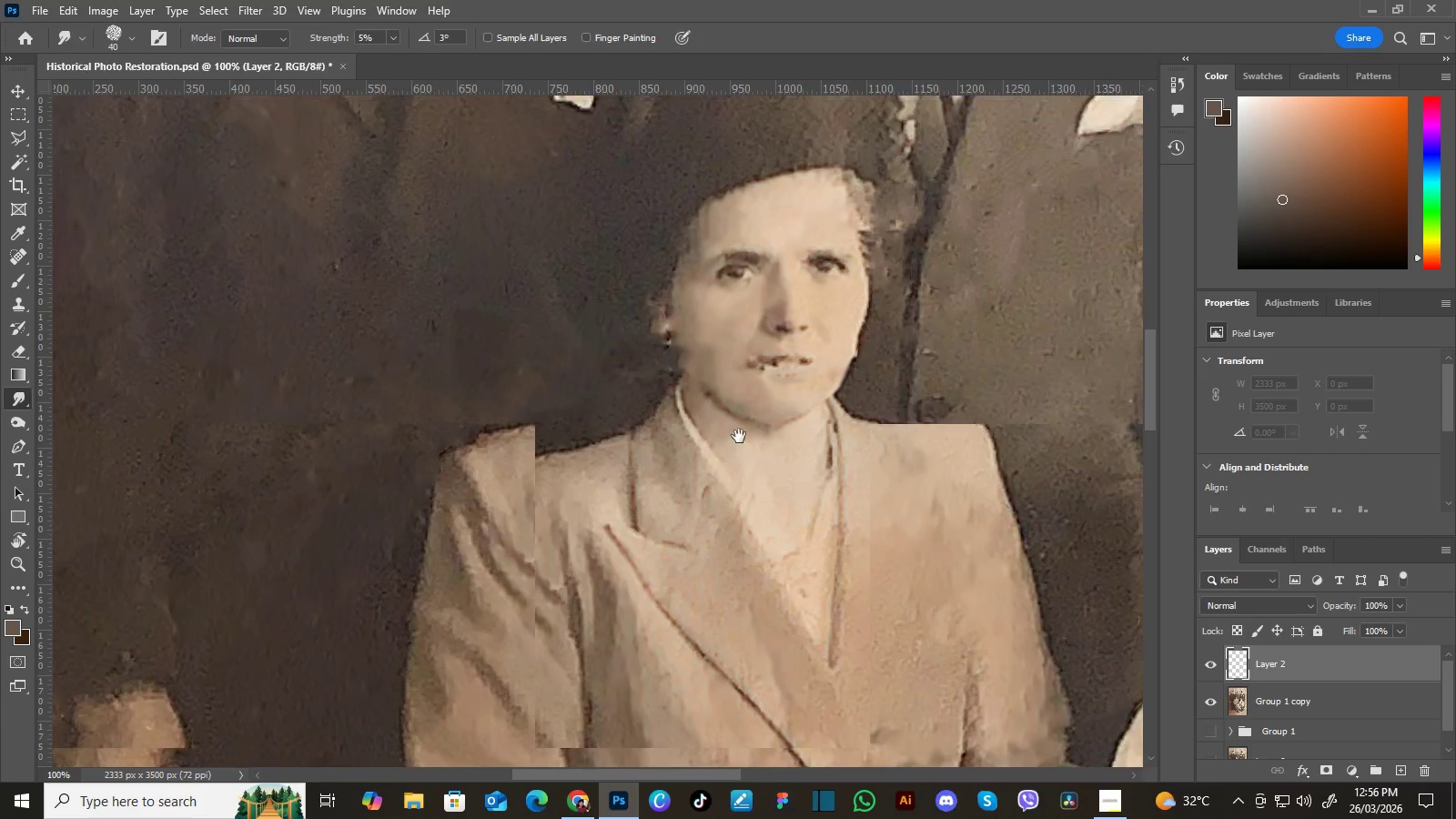 
triple_click([739, 414])
 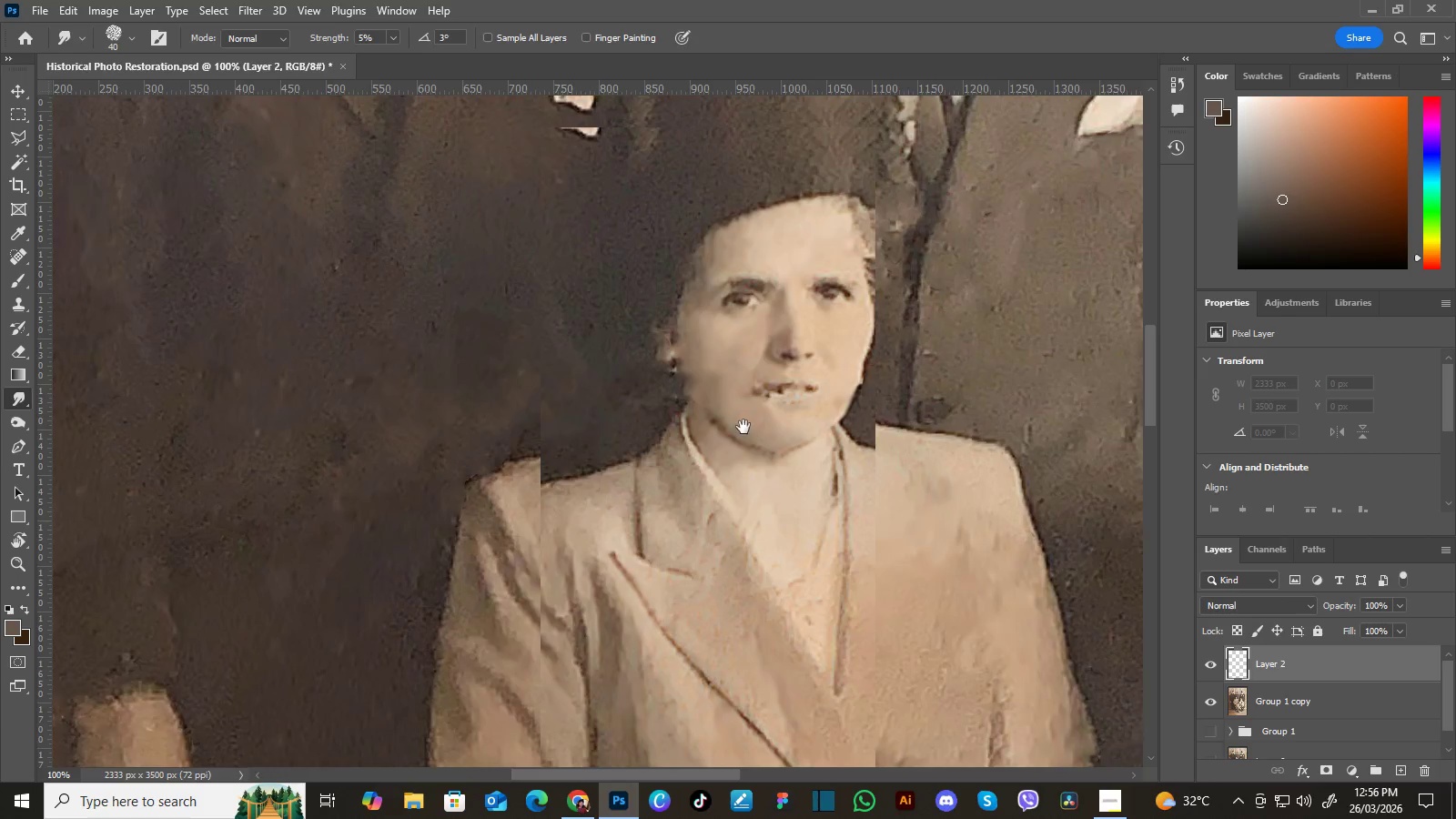 
left_click_drag(start_coordinate=[750, 417], to_coordinate=[739, 433])
 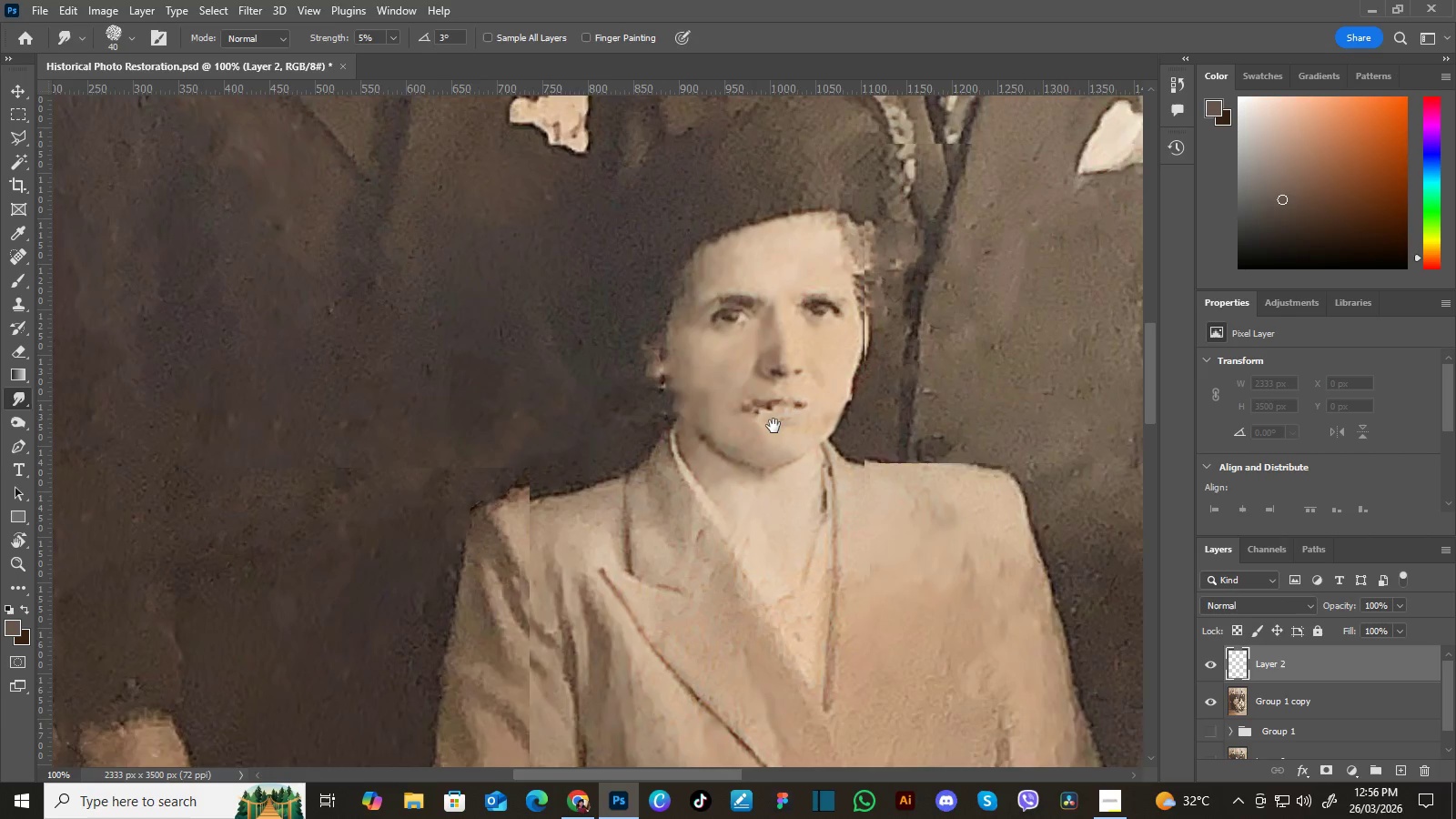 
left_click_drag(start_coordinate=[774, 426], to_coordinate=[733, 425])
 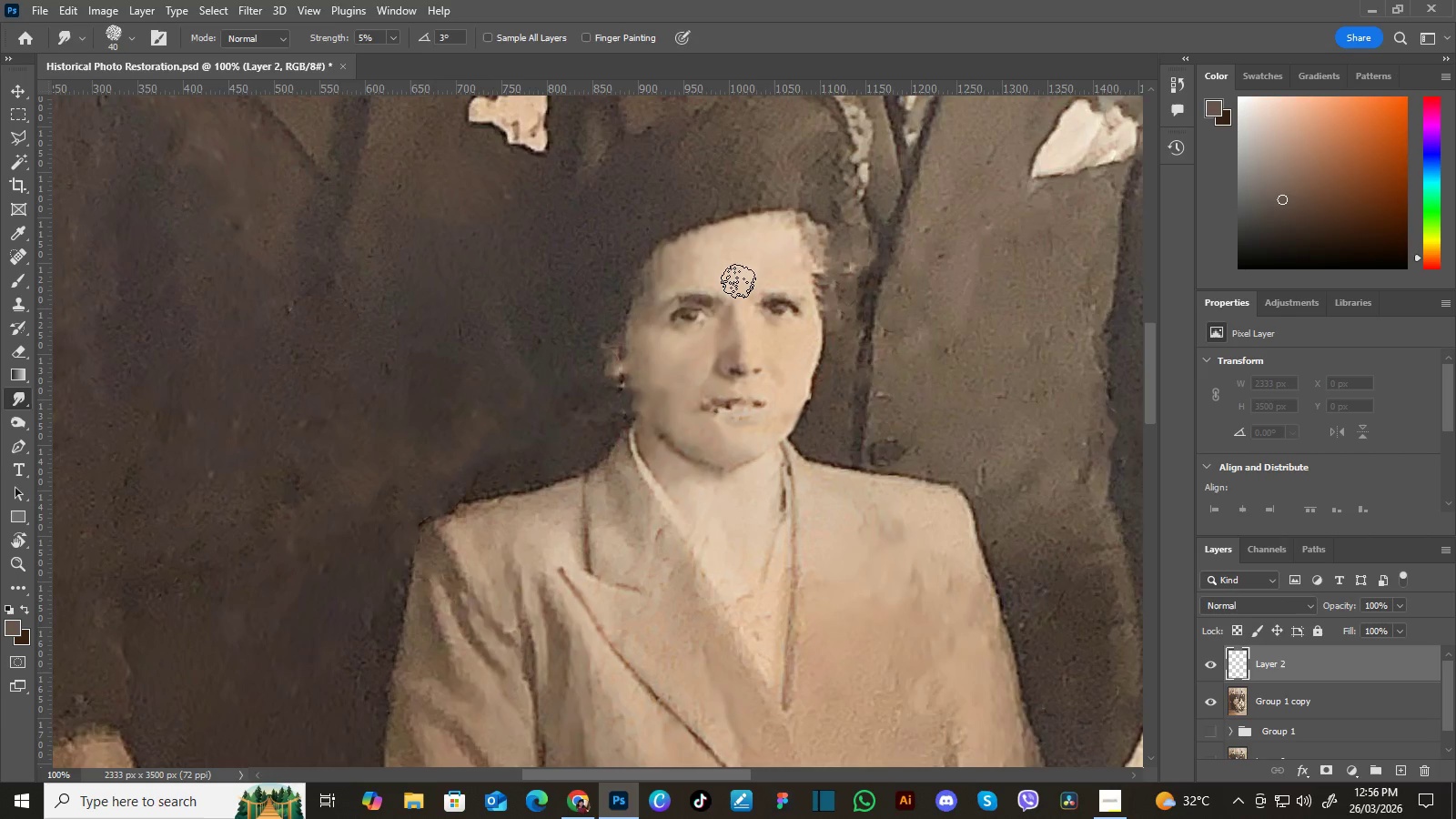 
key(Control+Equal)
 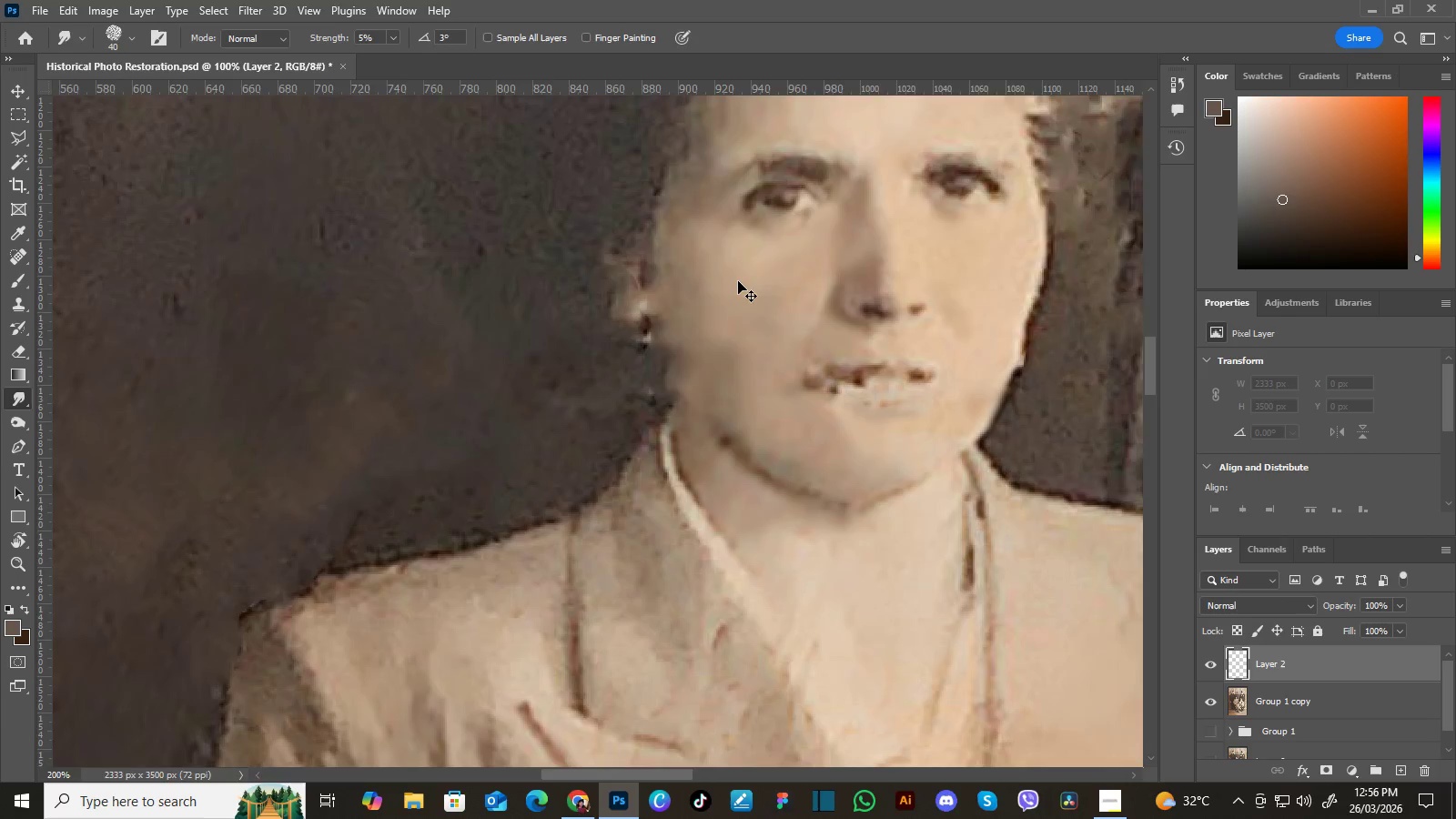 
key(Control+Equal)
 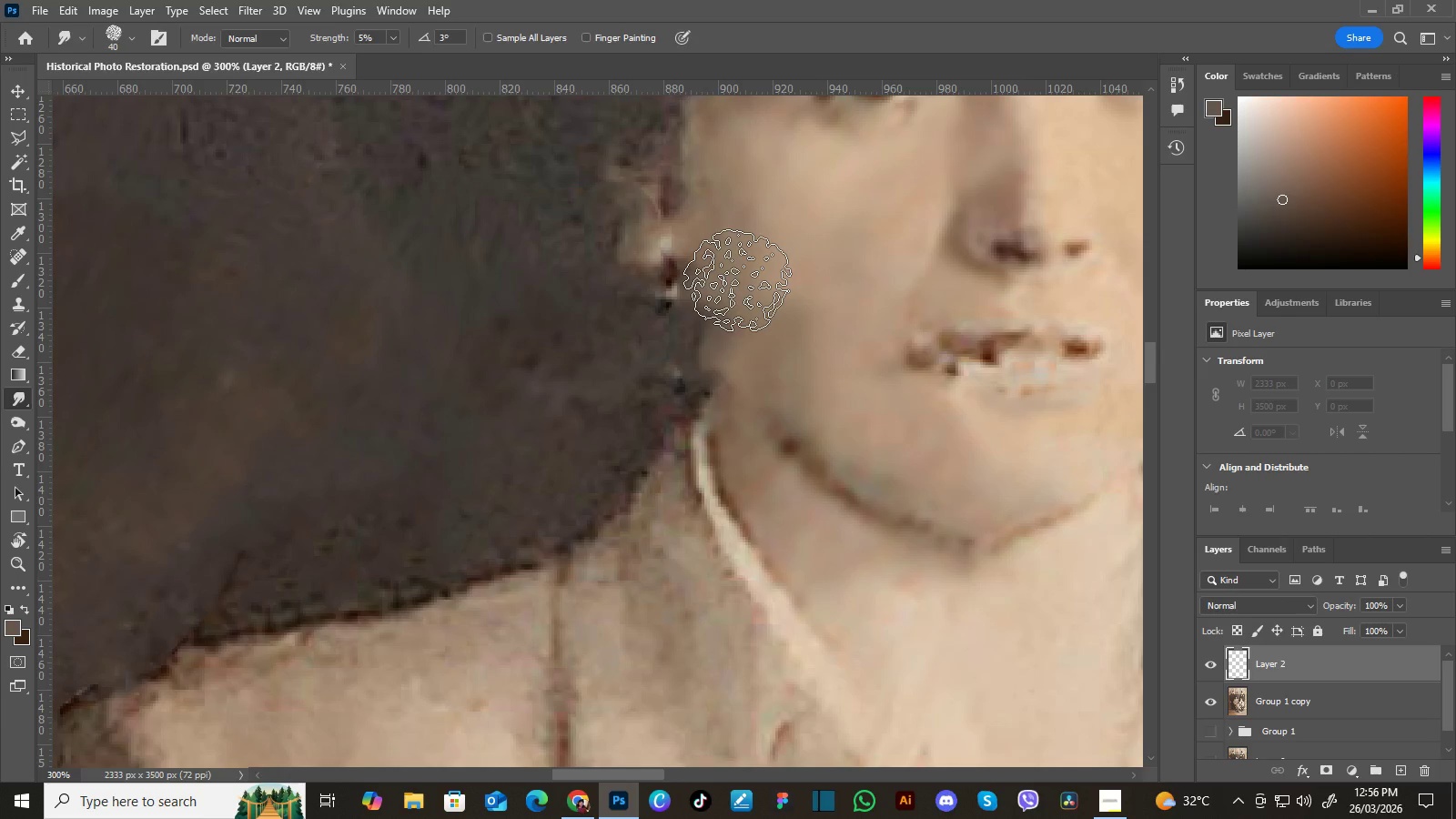 
hold_key(key=Space, duration=0.83)
 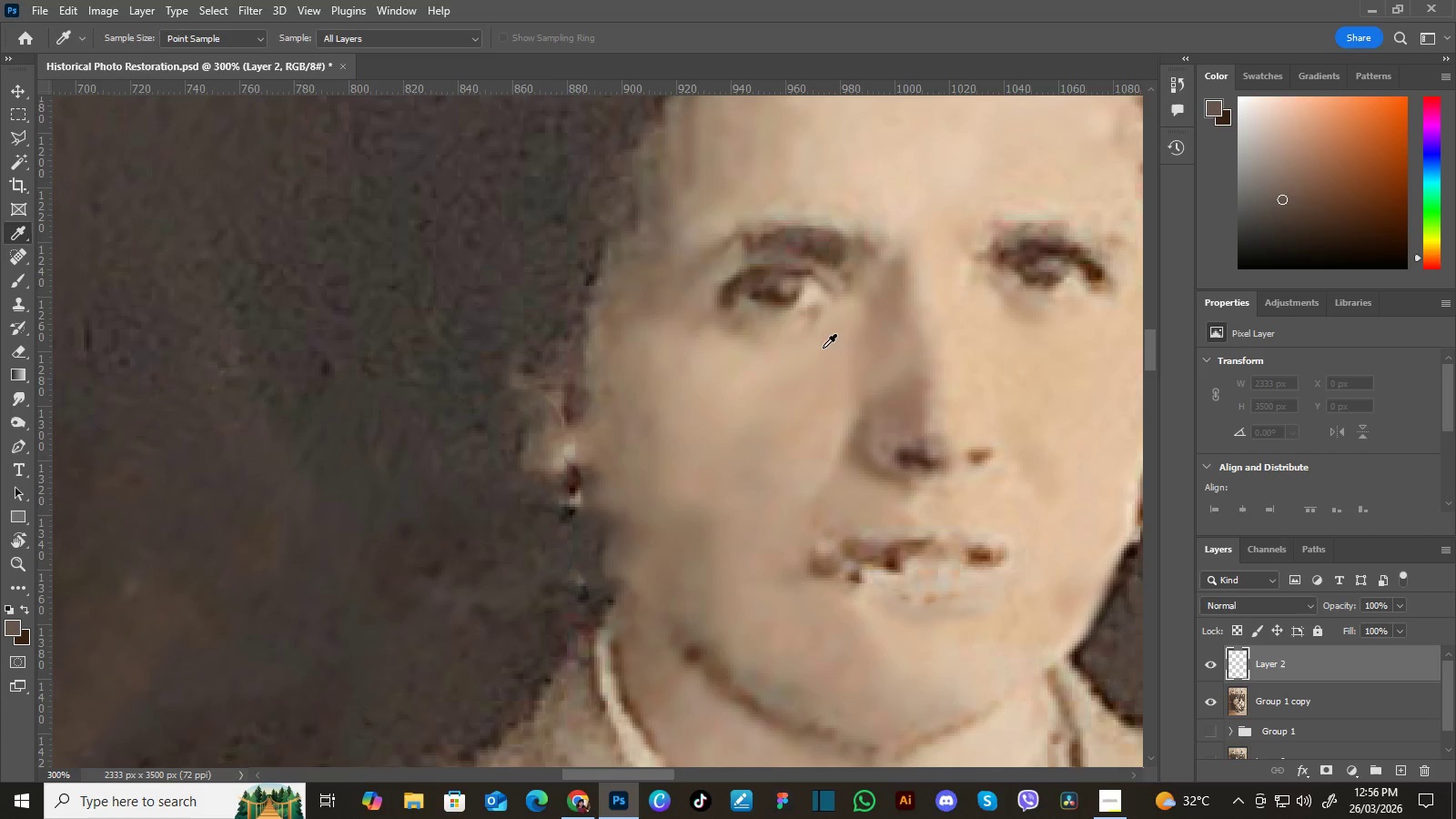 
left_click_drag(start_coordinate=[845, 288], to_coordinate=[774, 438])
 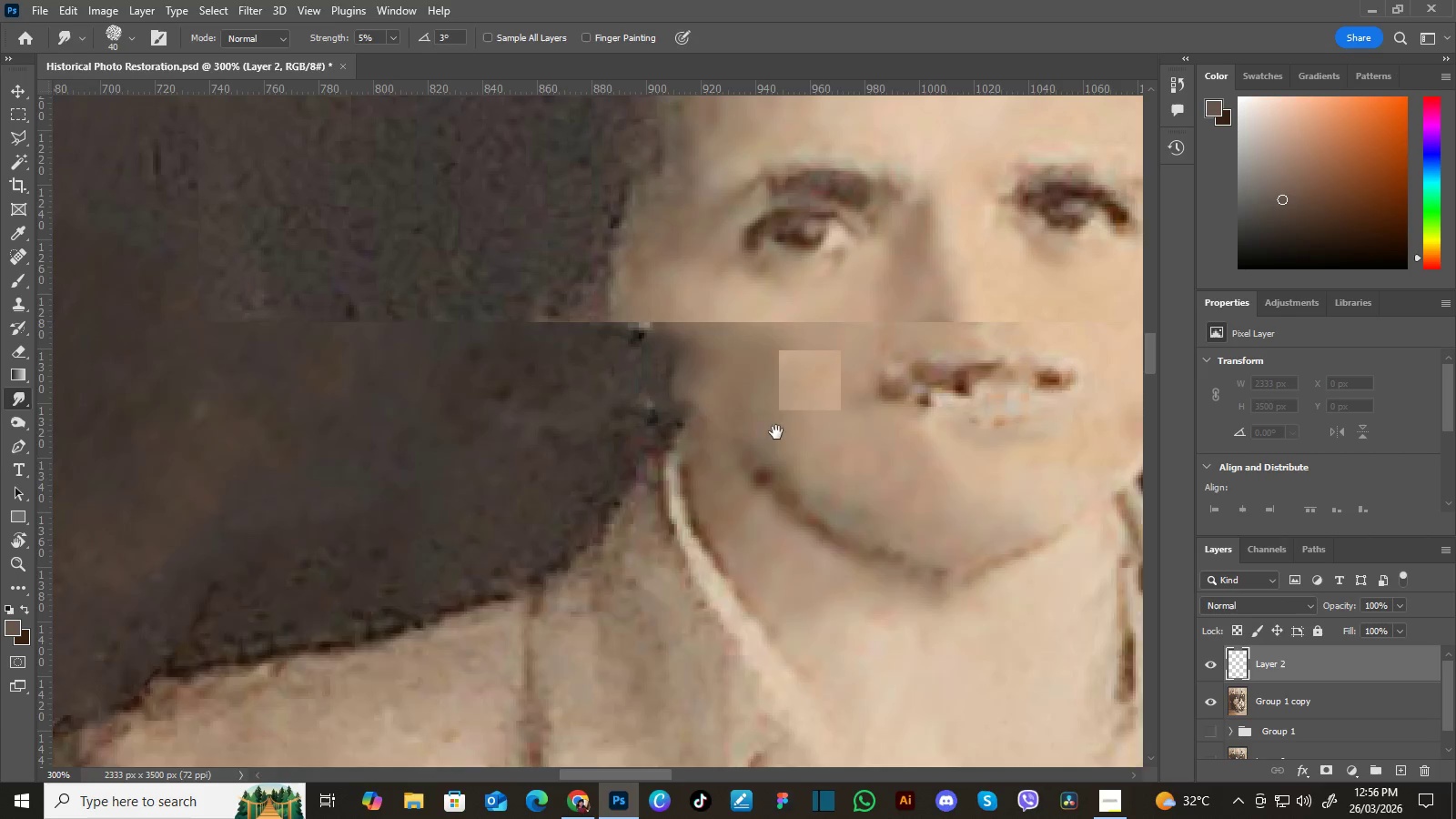 
left_click_drag(start_coordinate=[821, 379], to_coordinate=[796, 436])
 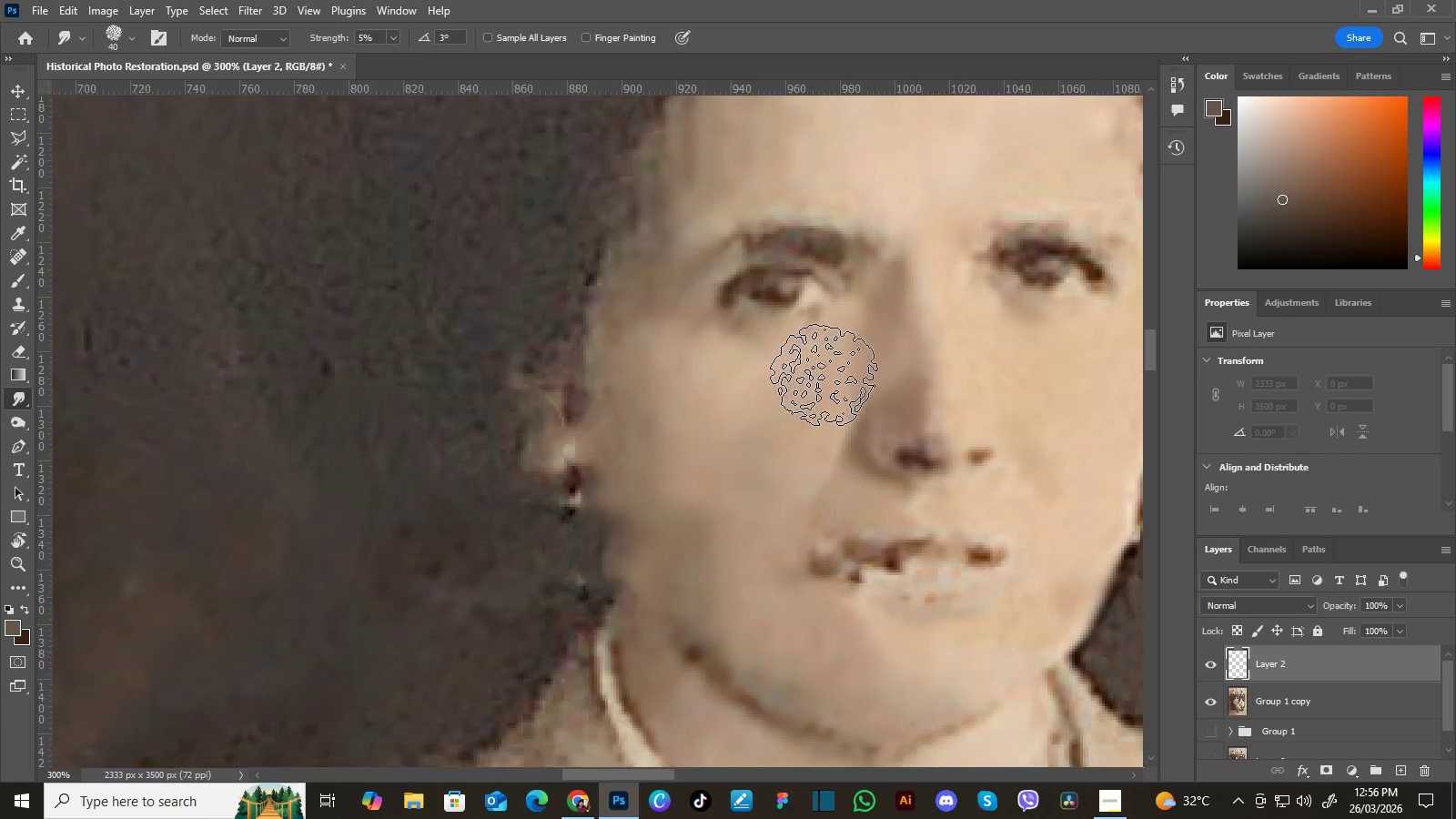 
key(I)
 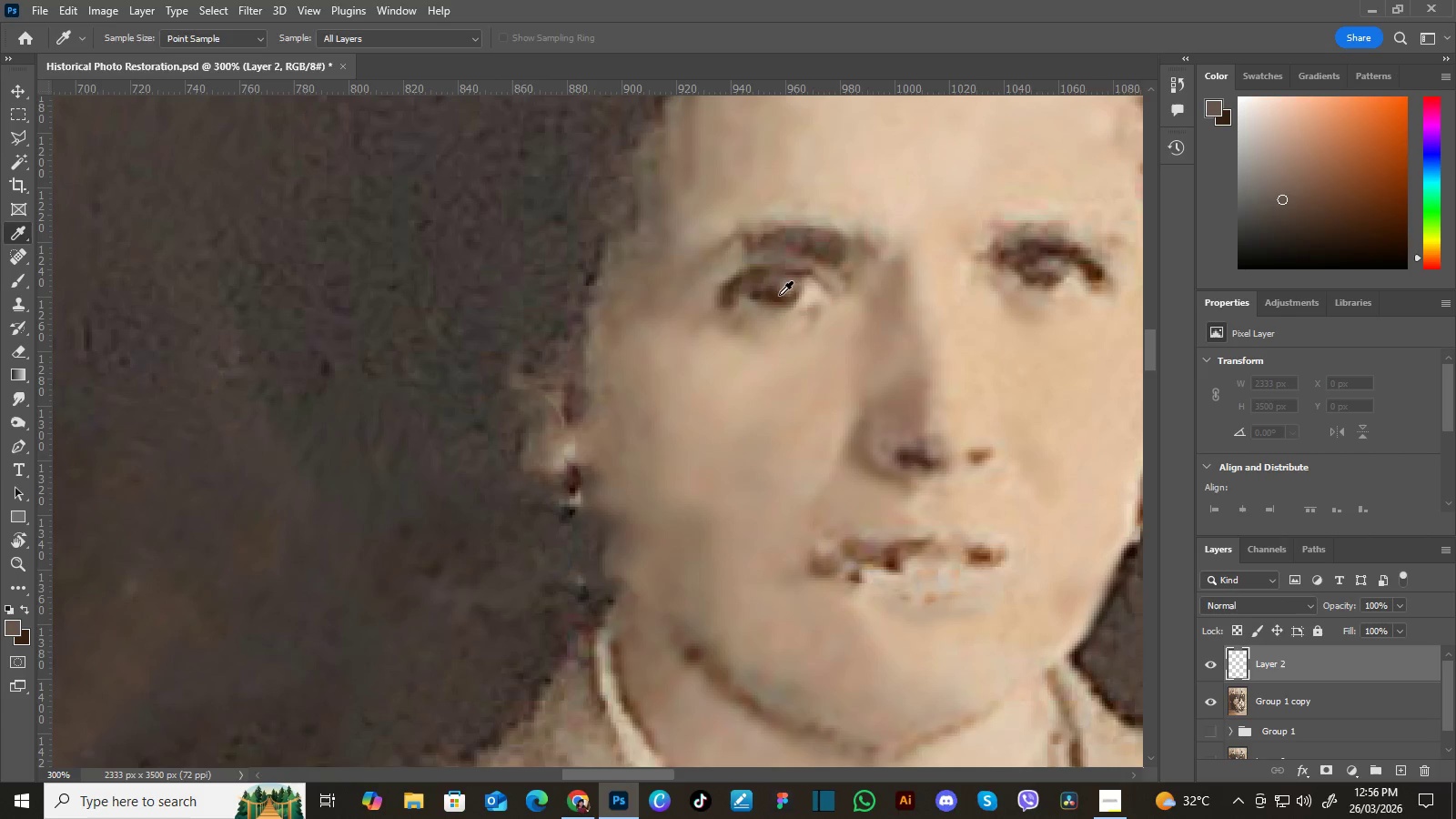 
left_click([775, 291])
 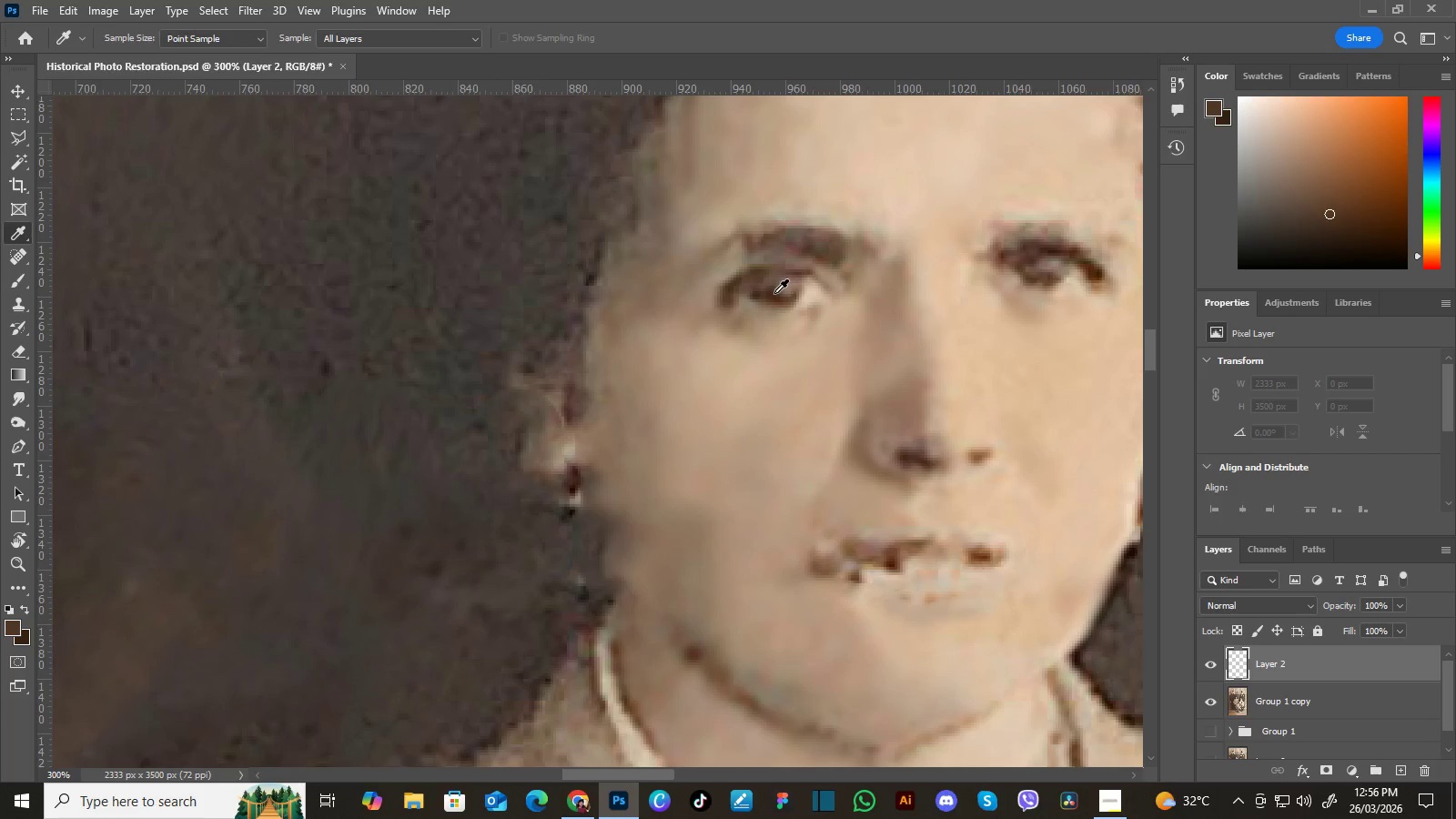 
left_click([775, 291])
 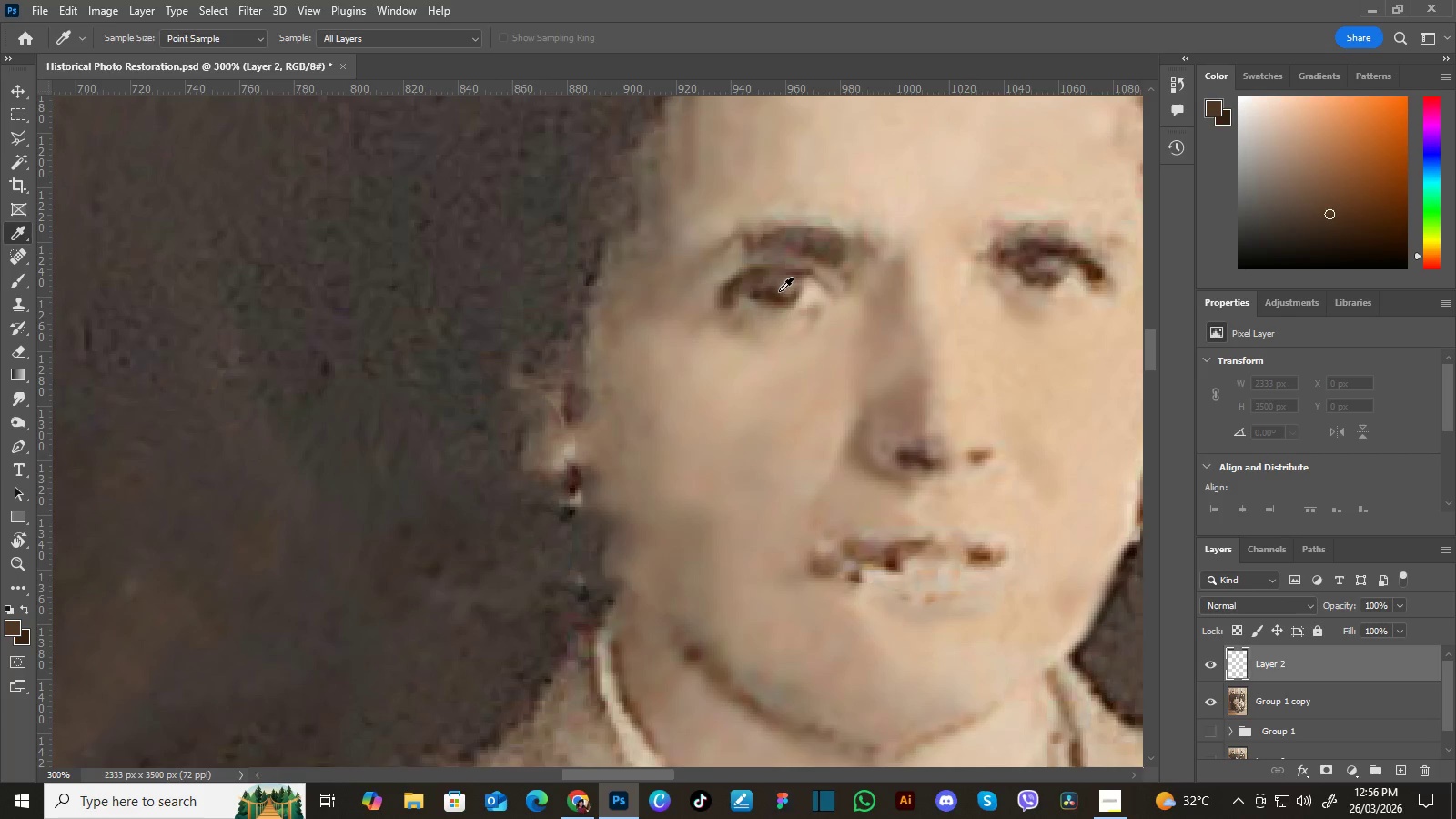 
key(B)
 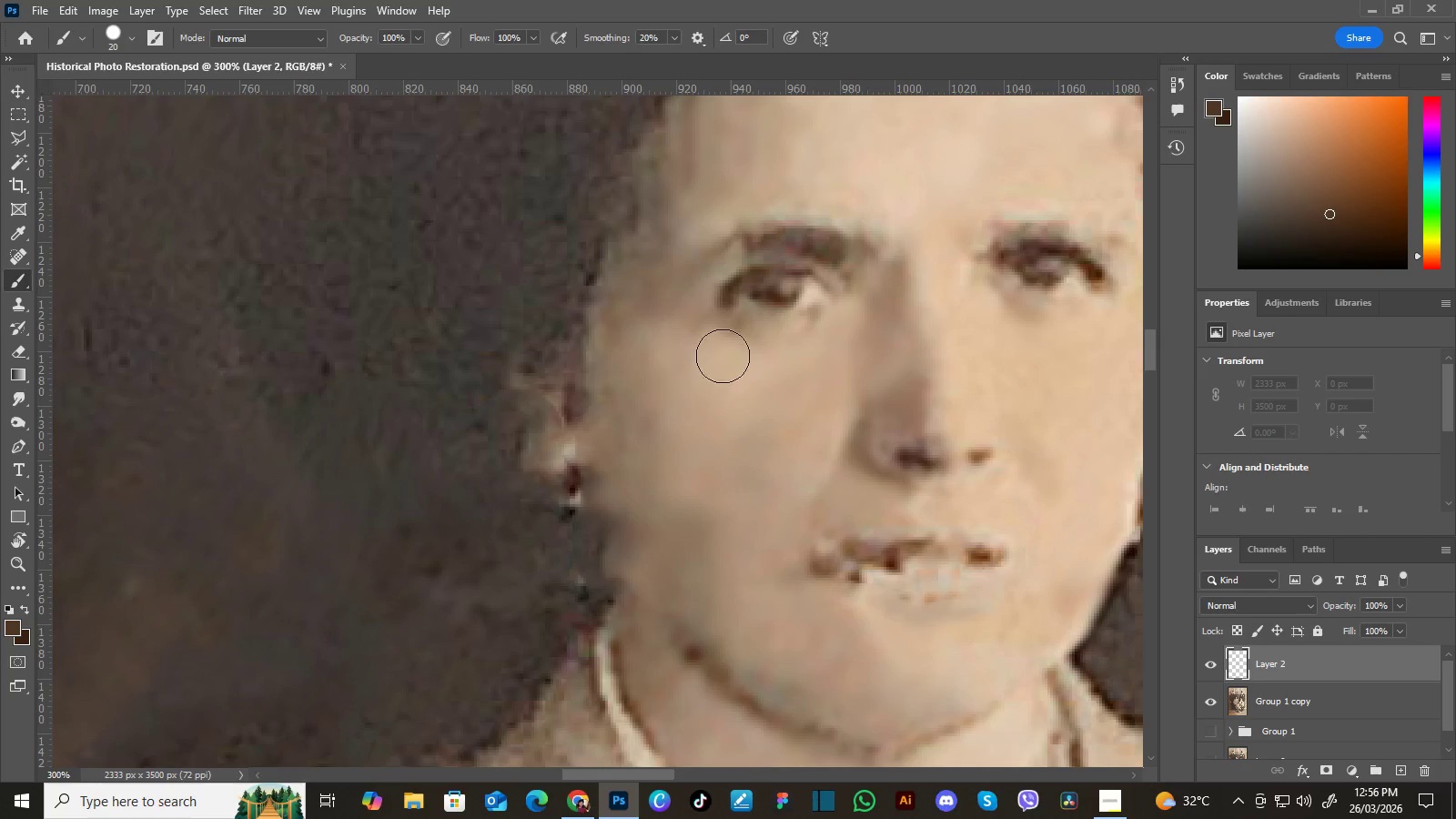 
key(I)
 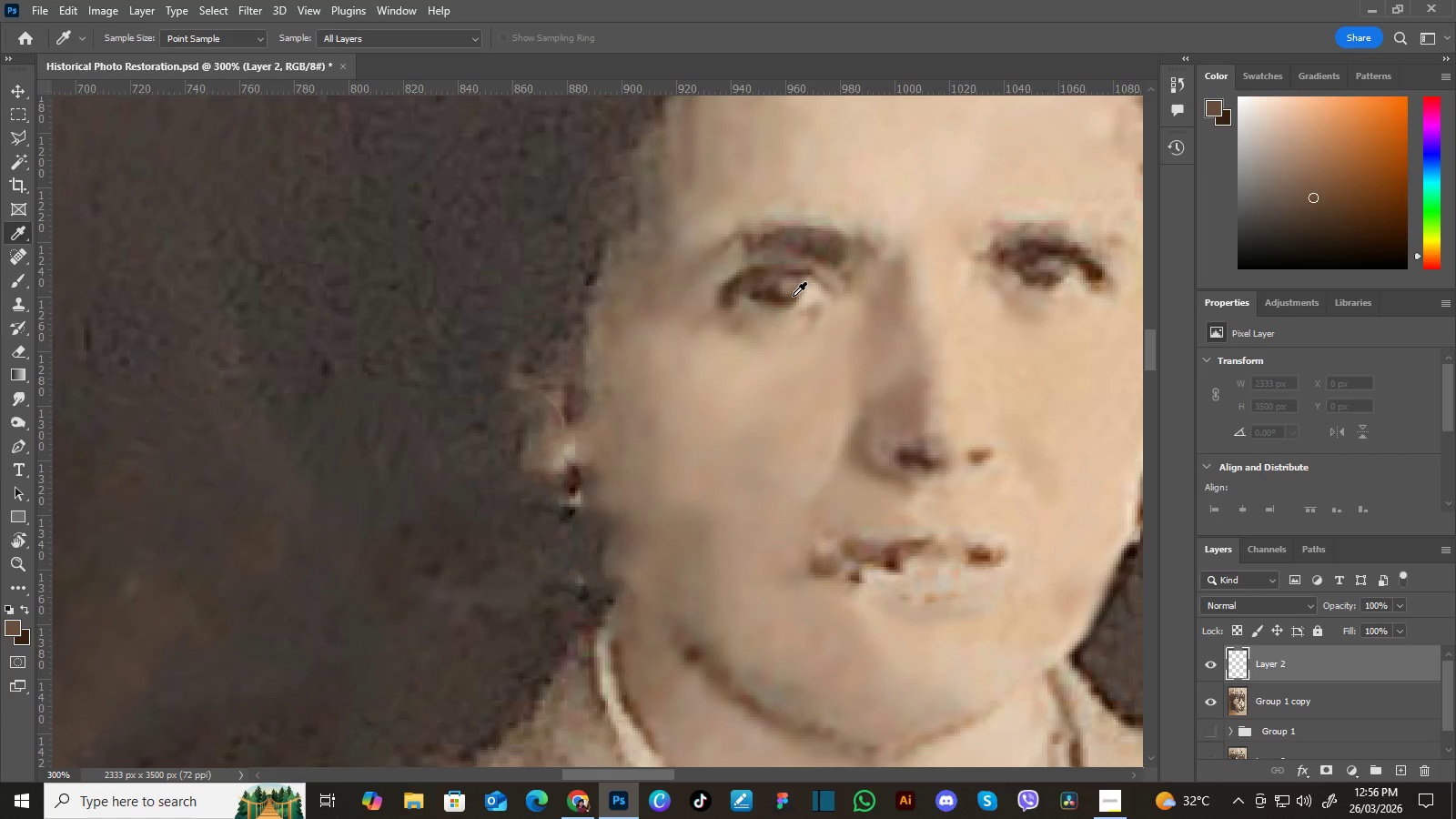 
double_click([795, 288])
 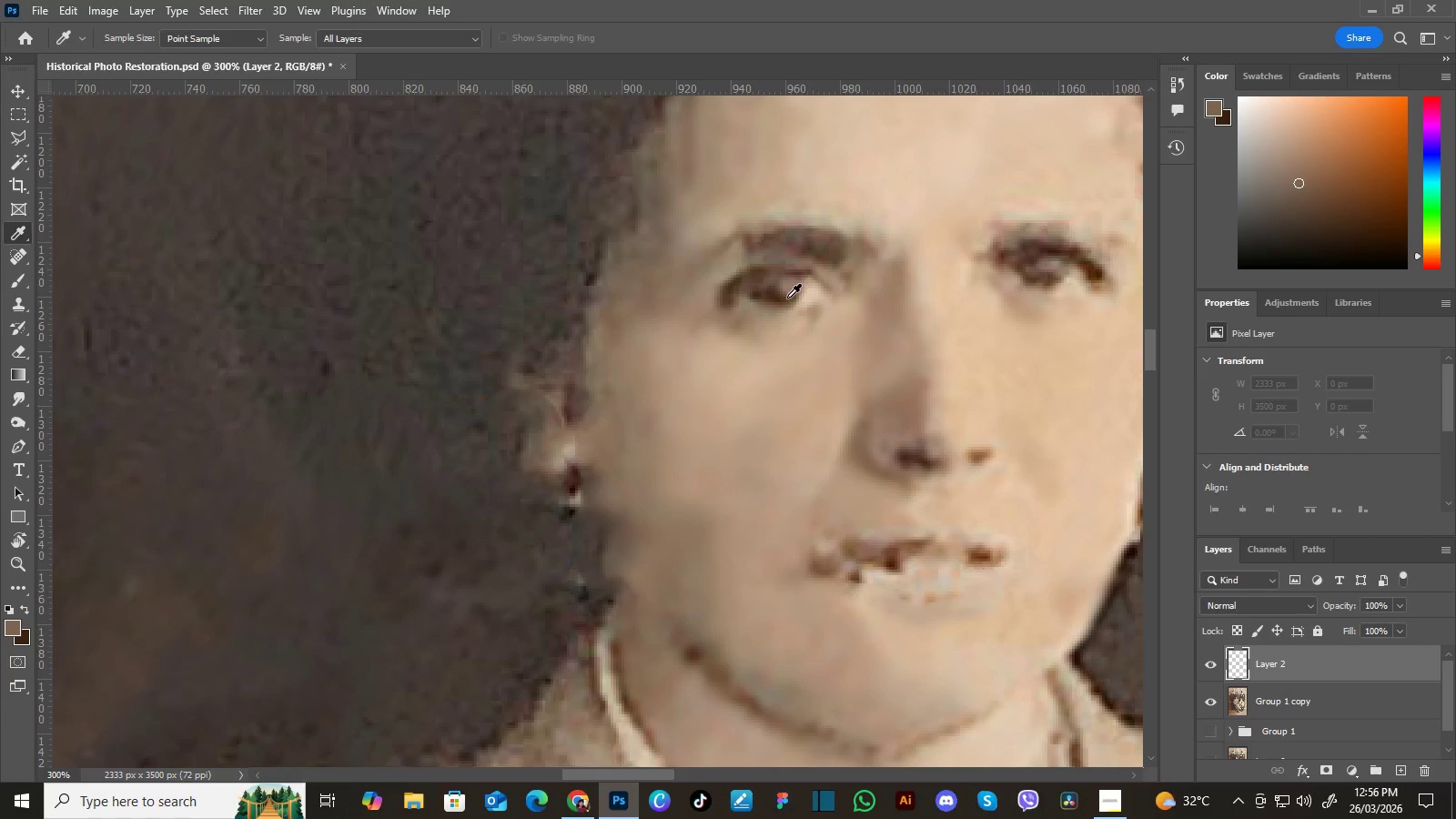 
left_click([777, 301])
 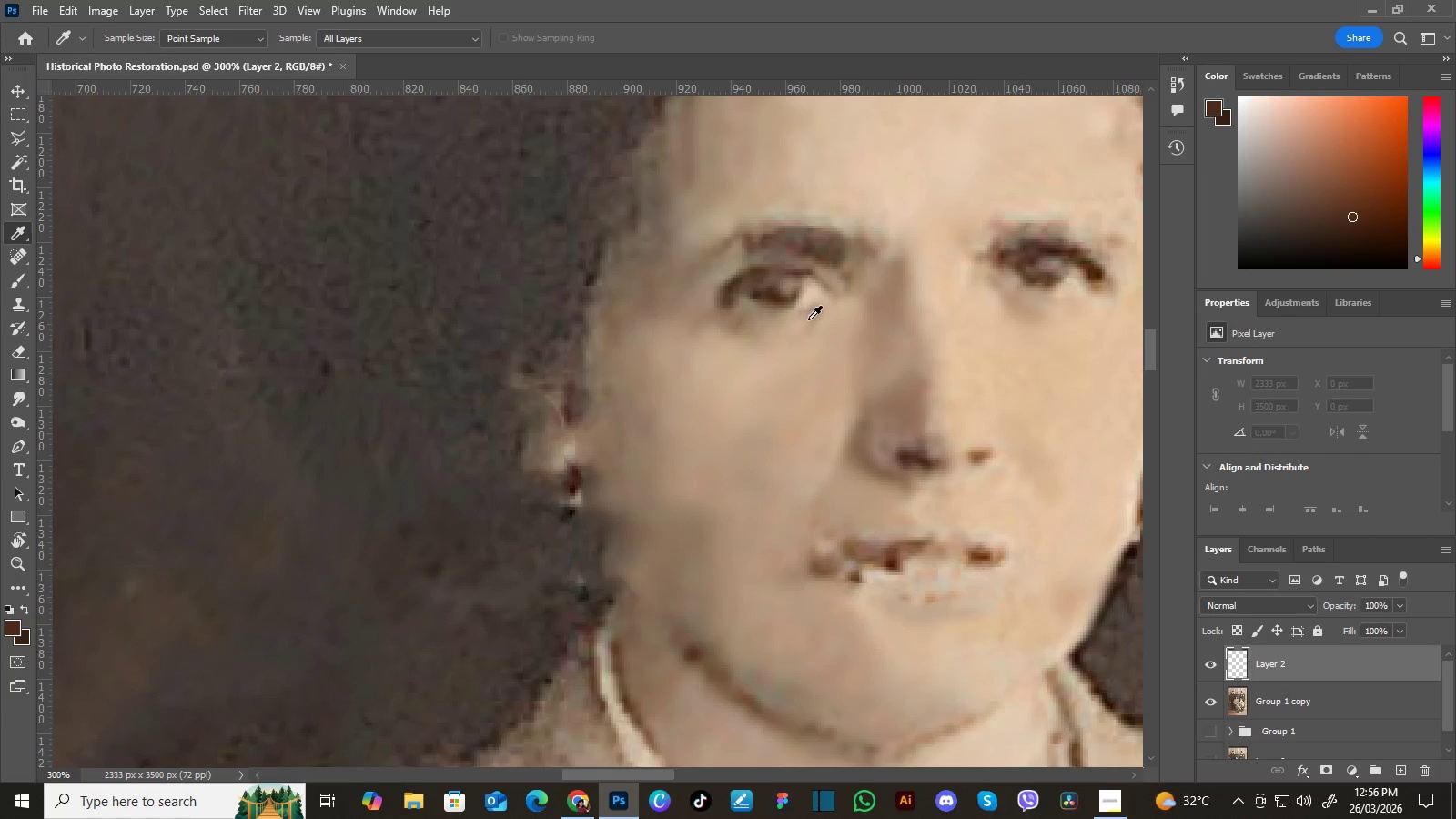 
key(B)
 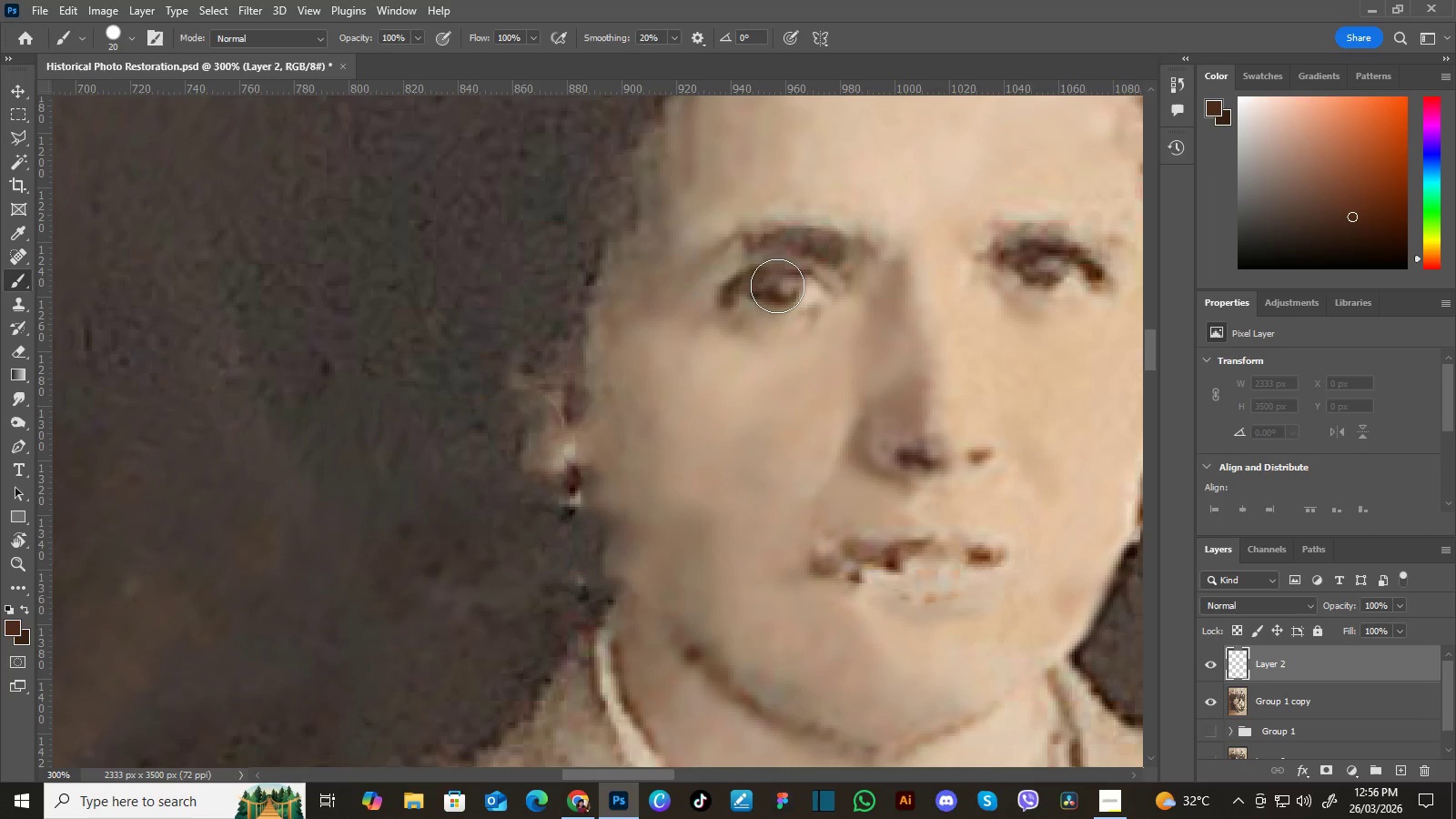 
wait(7.91)
 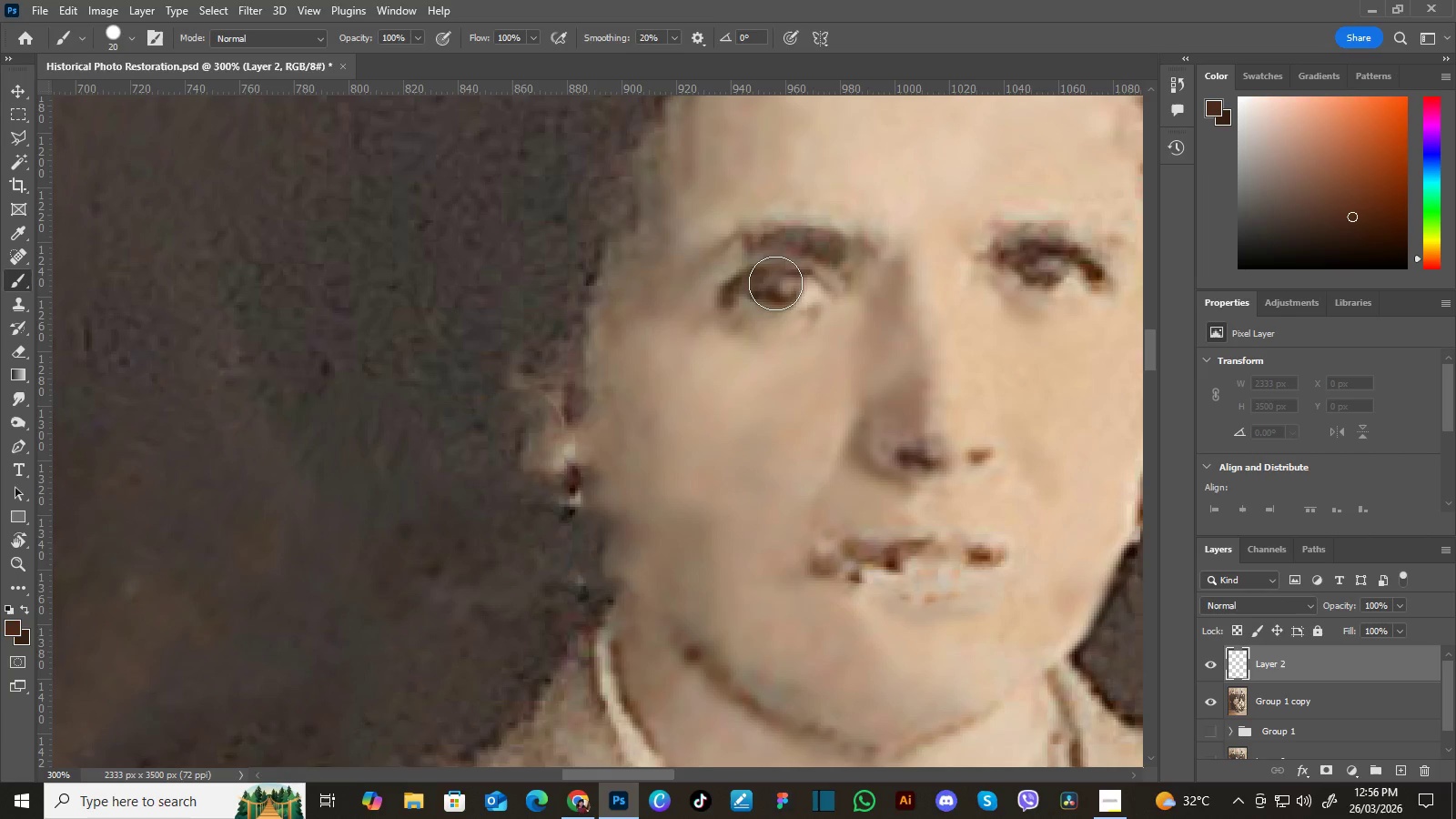 
left_click([777, 284])
 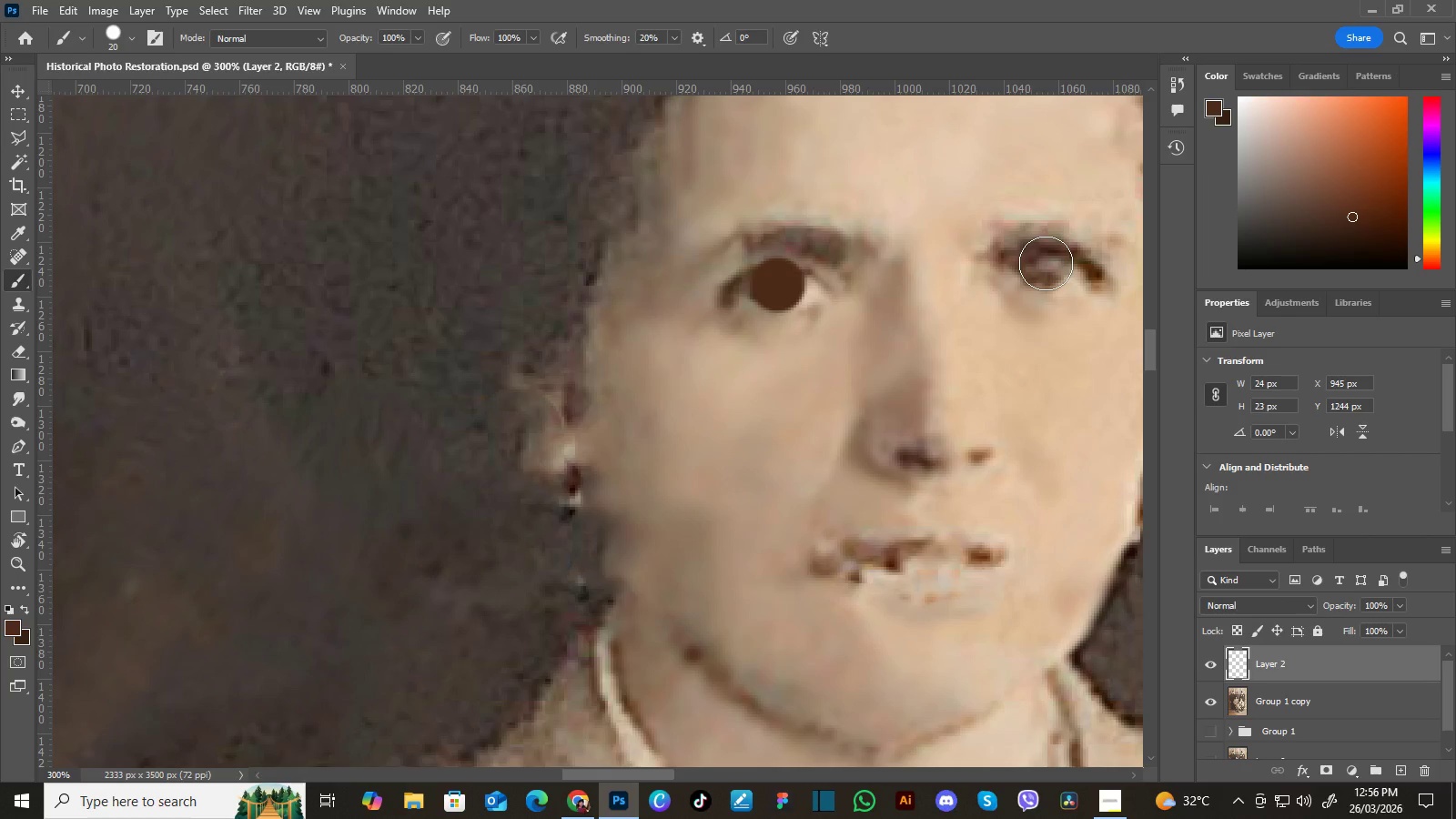 
left_click([1046, 263])
 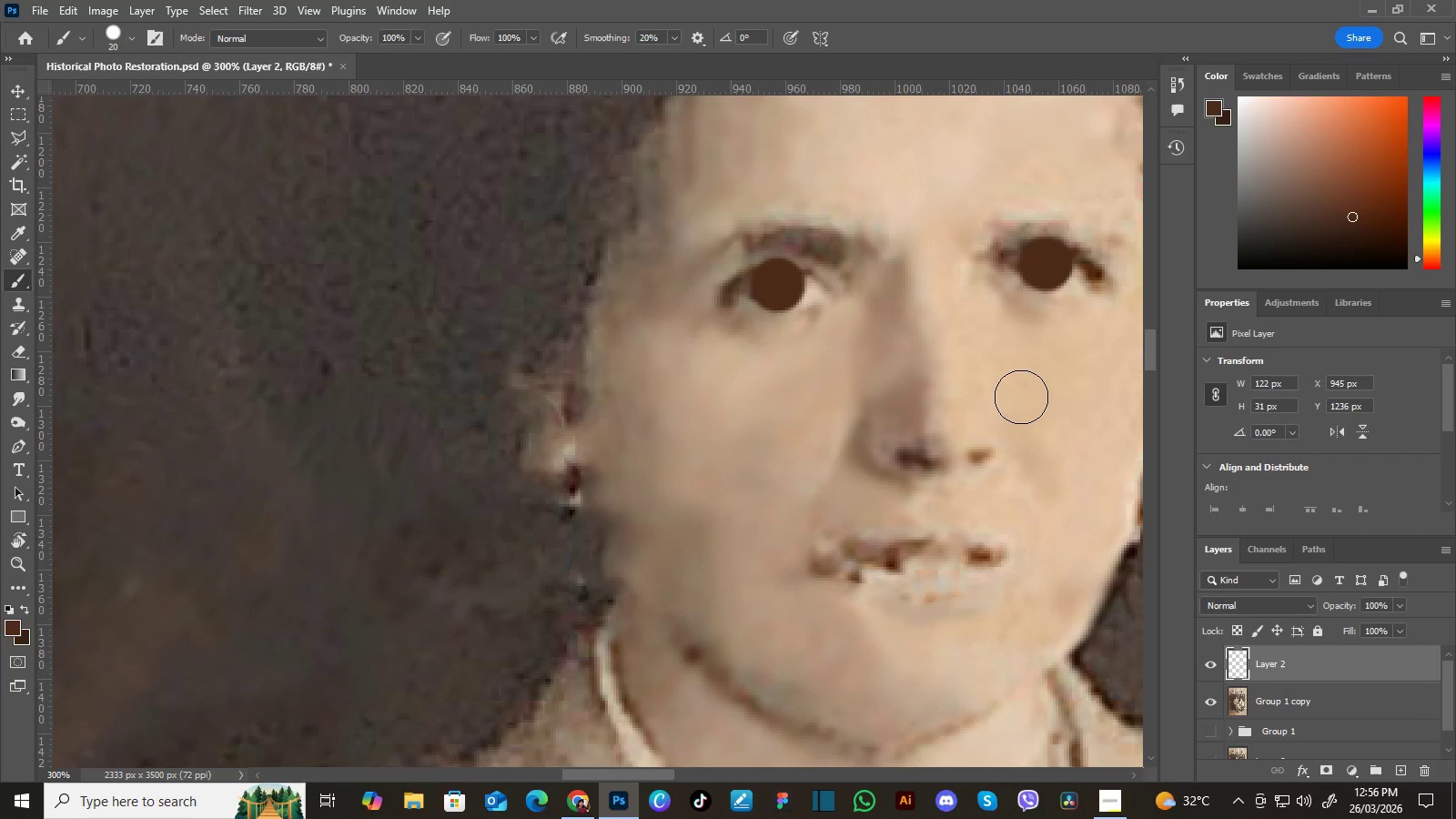 
key(E)
 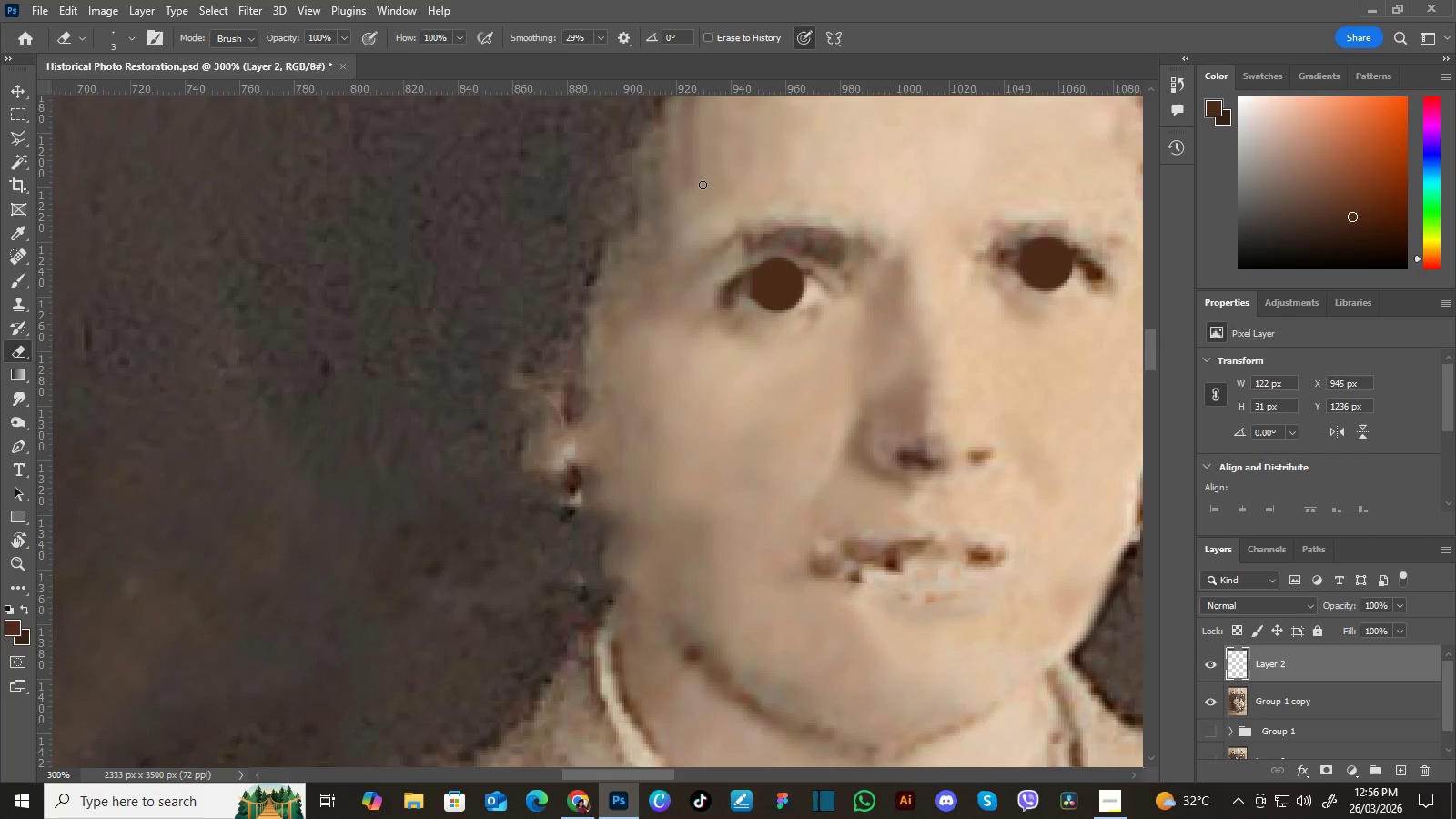 
key(BracketRight)
 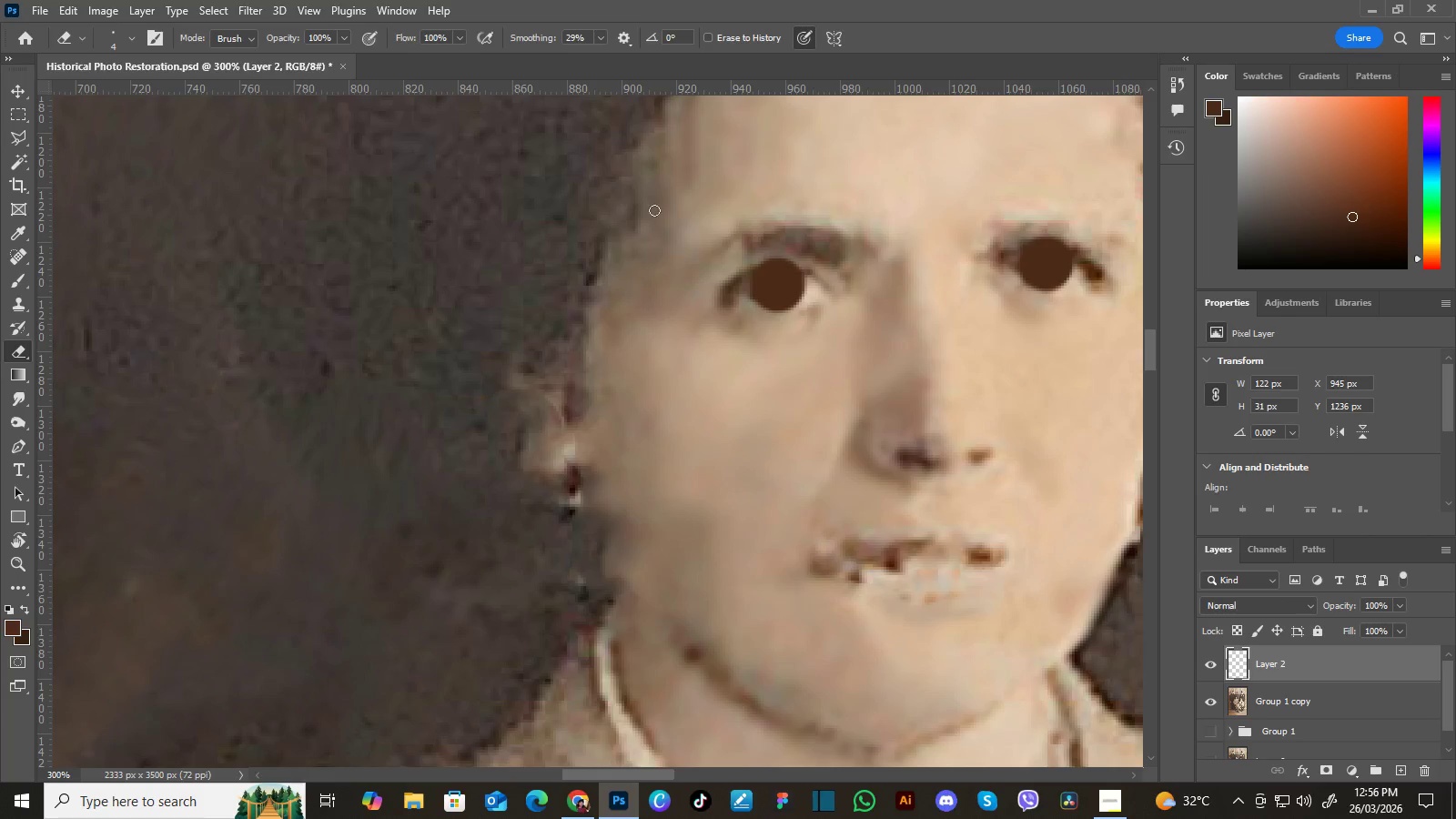 
key(BracketRight)
 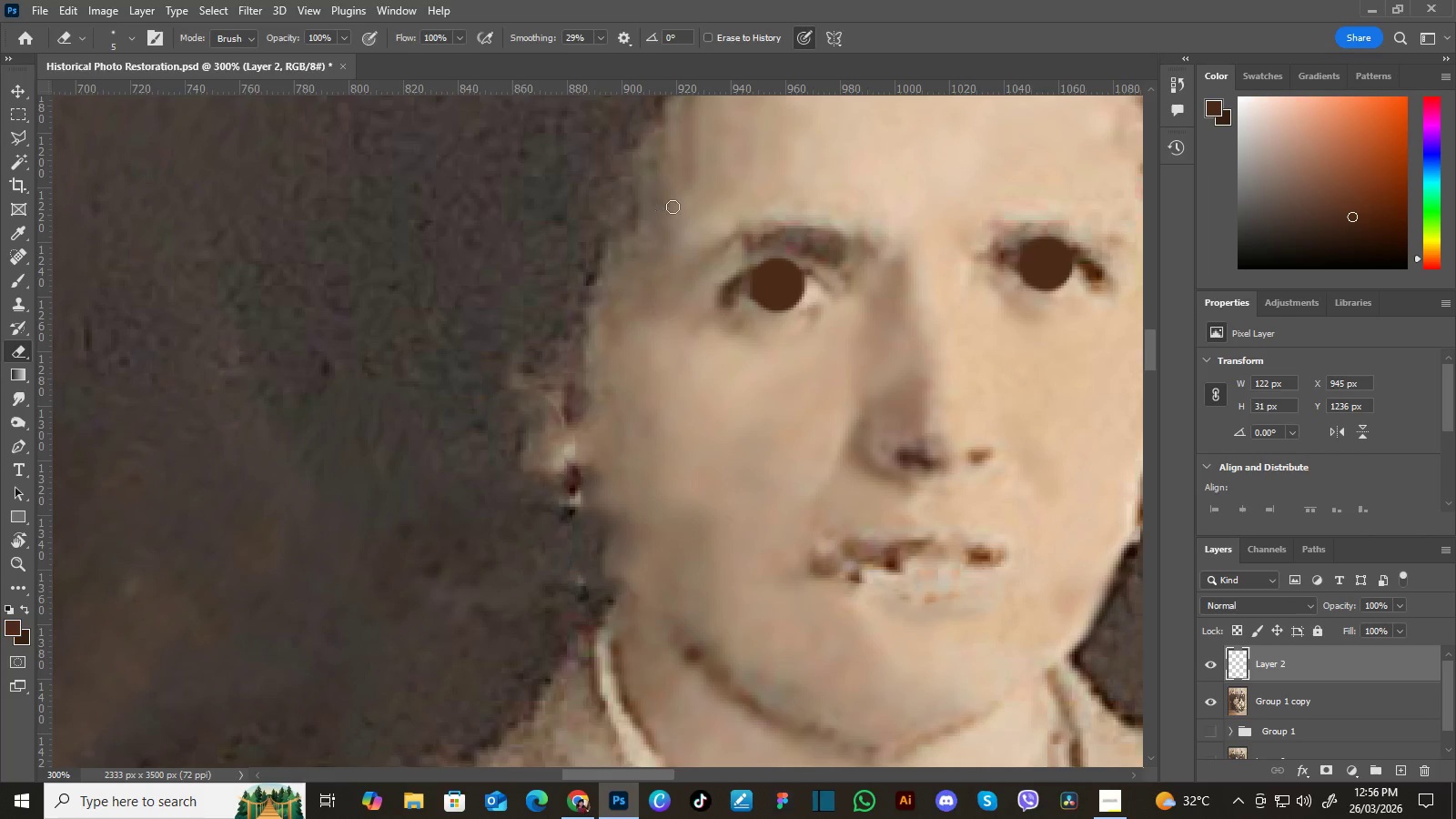 
key(BracketRight)
 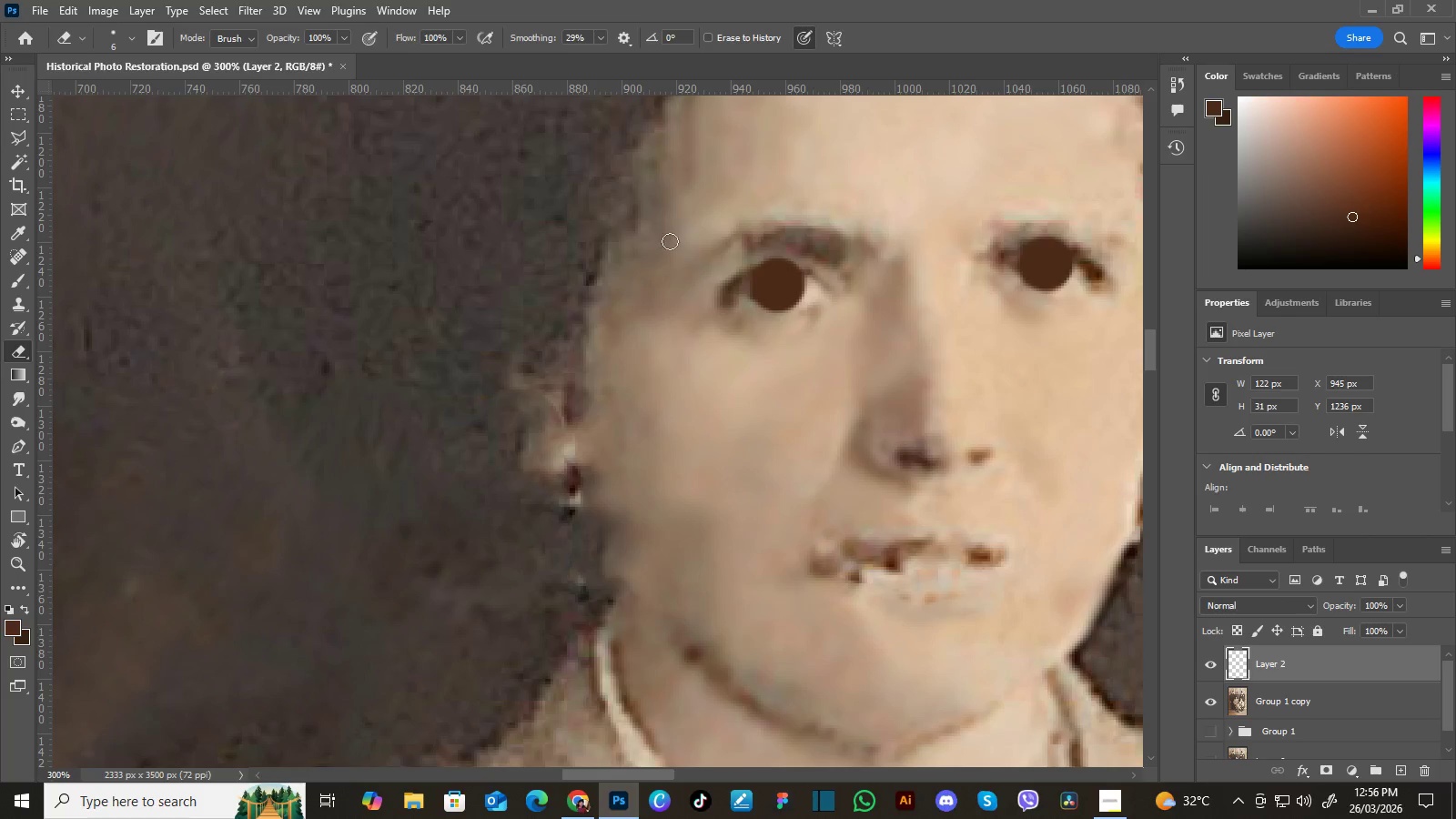 
key(BracketRight)
 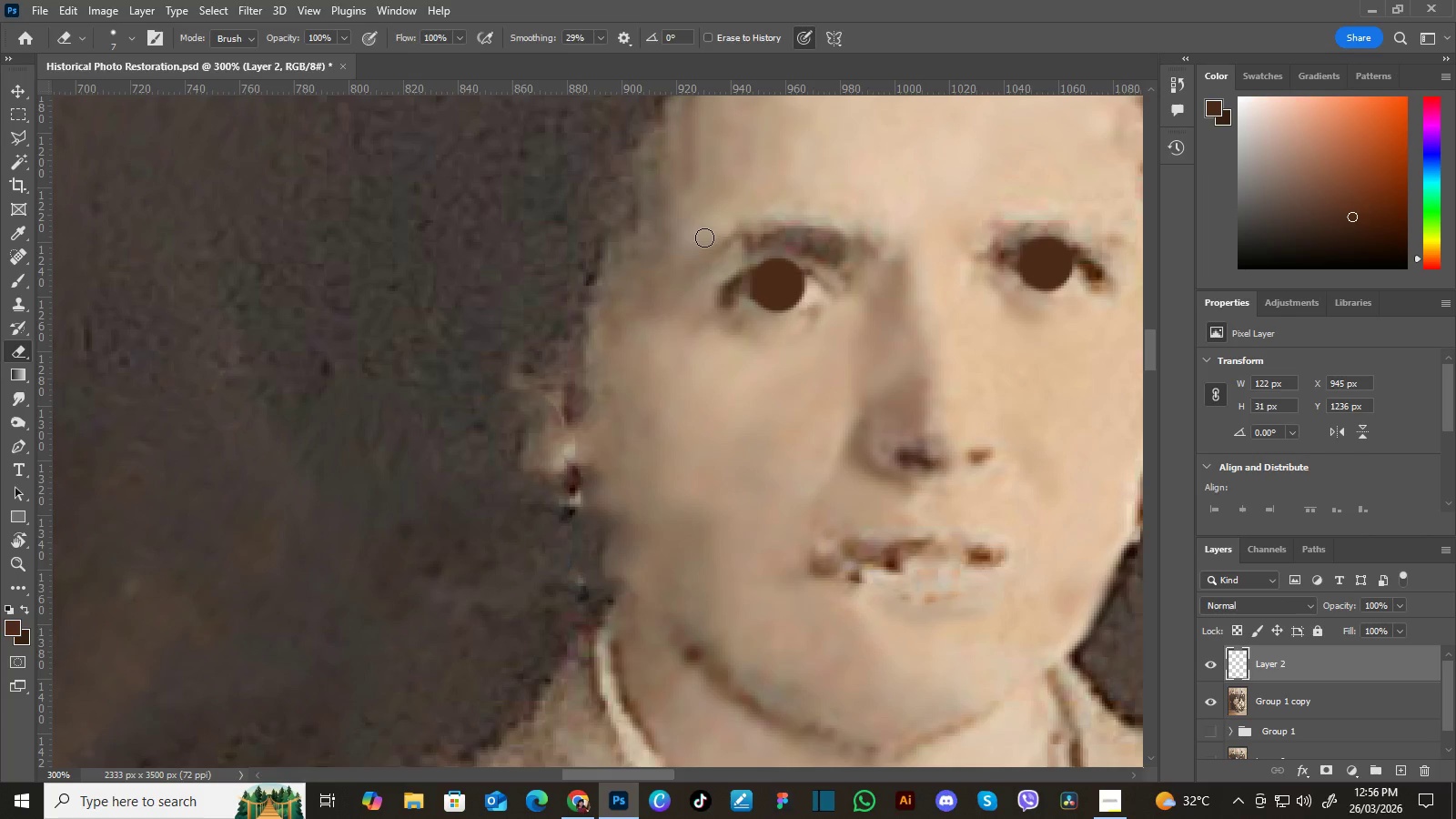 
key(BracketRight)
 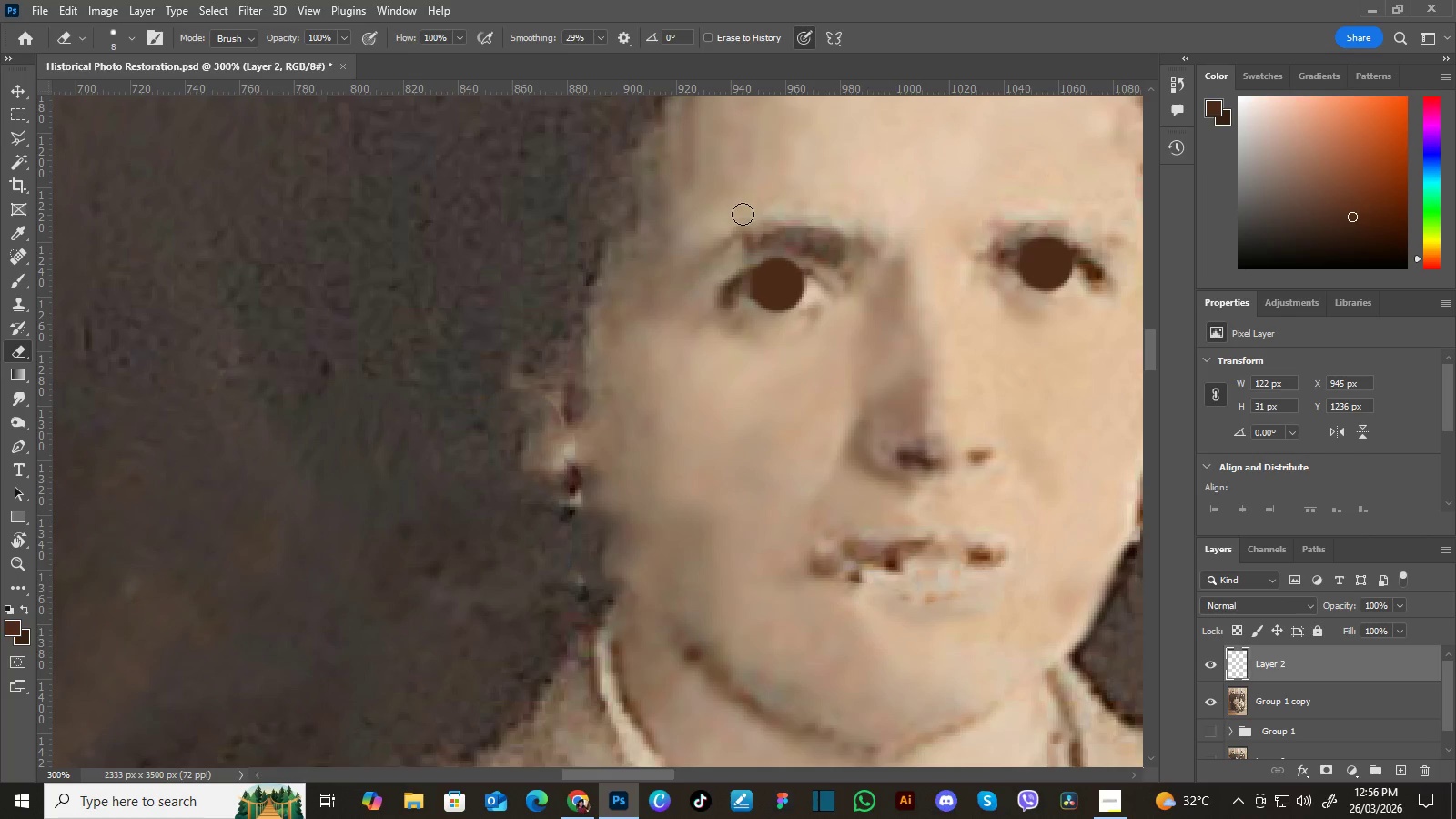 
hold_key(key=Space, duration=0.58)
 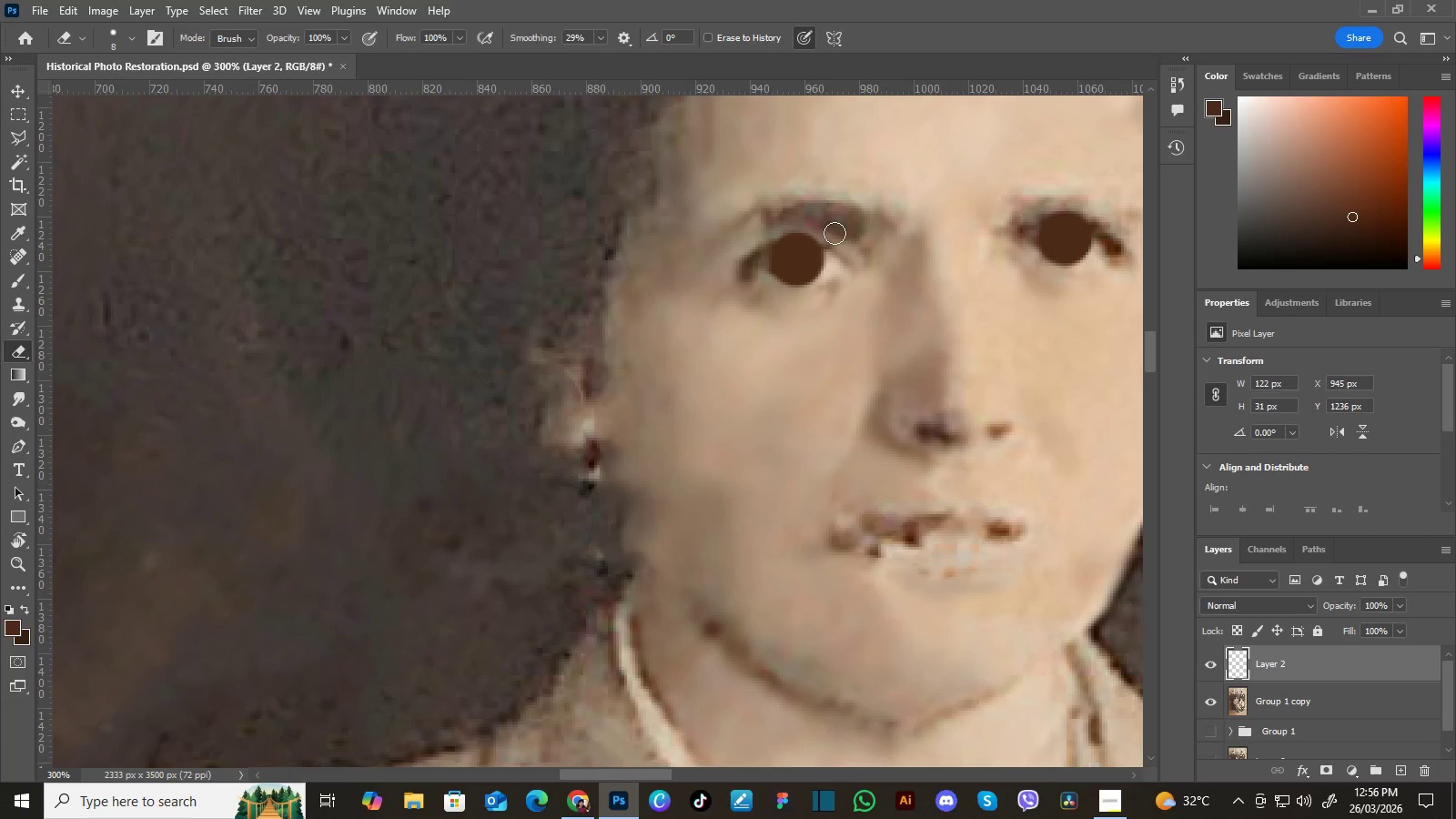 
left_click_drag(start_coordinate=[783, 245], to_coordinate=[802, 219])
 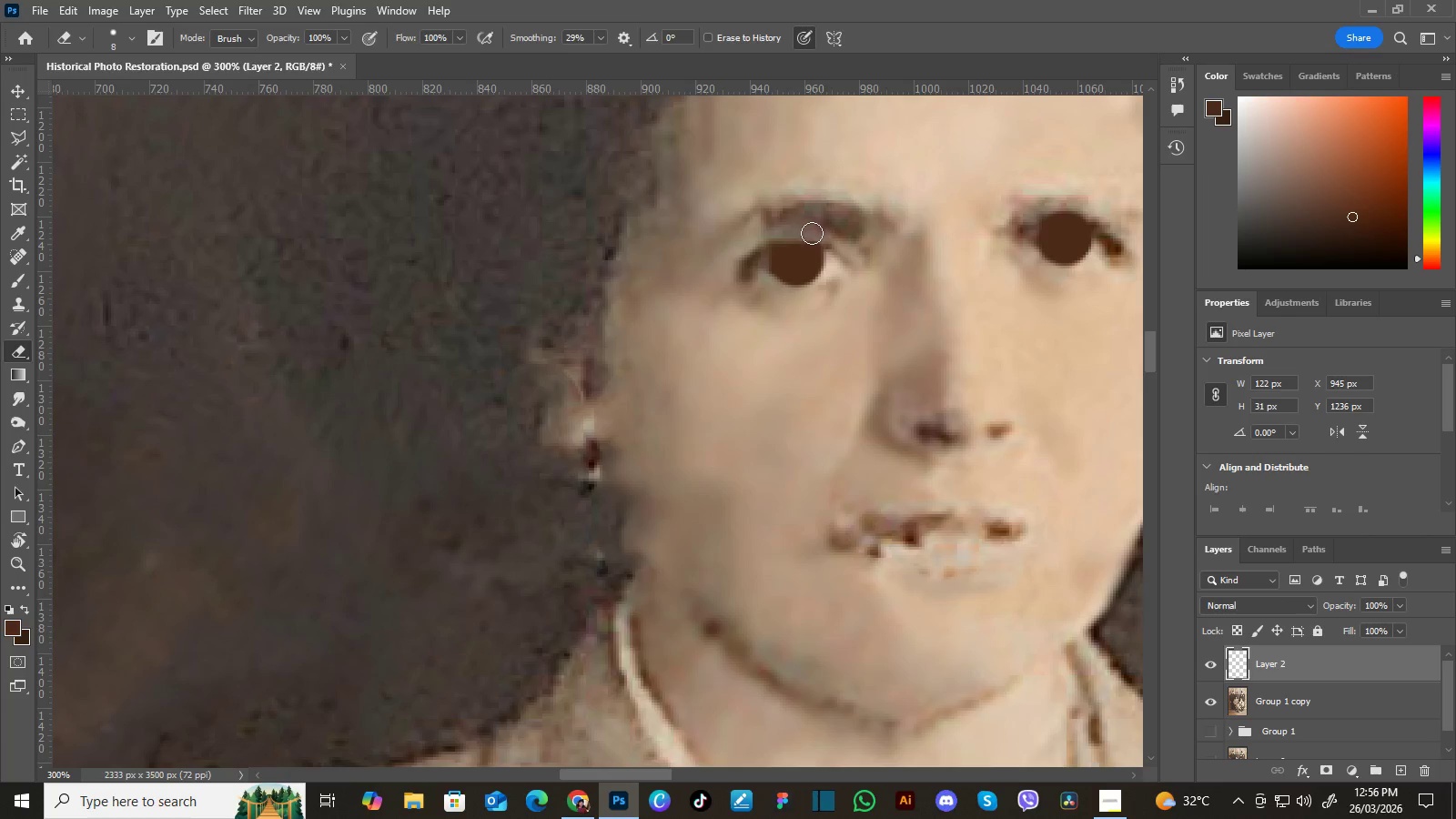 
wait(8.42)
 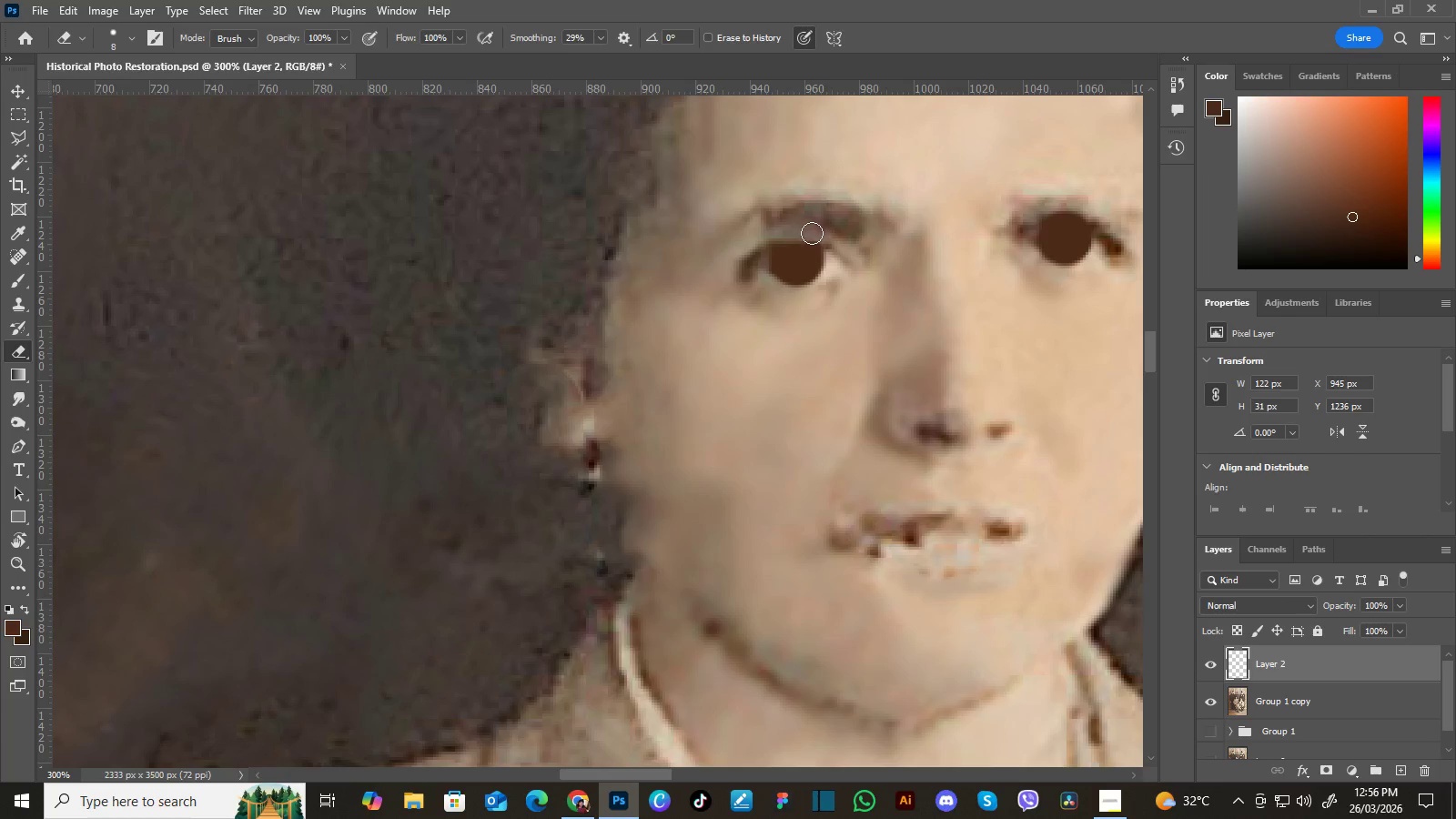 
hold_key(key=Space, duration=0.64)
 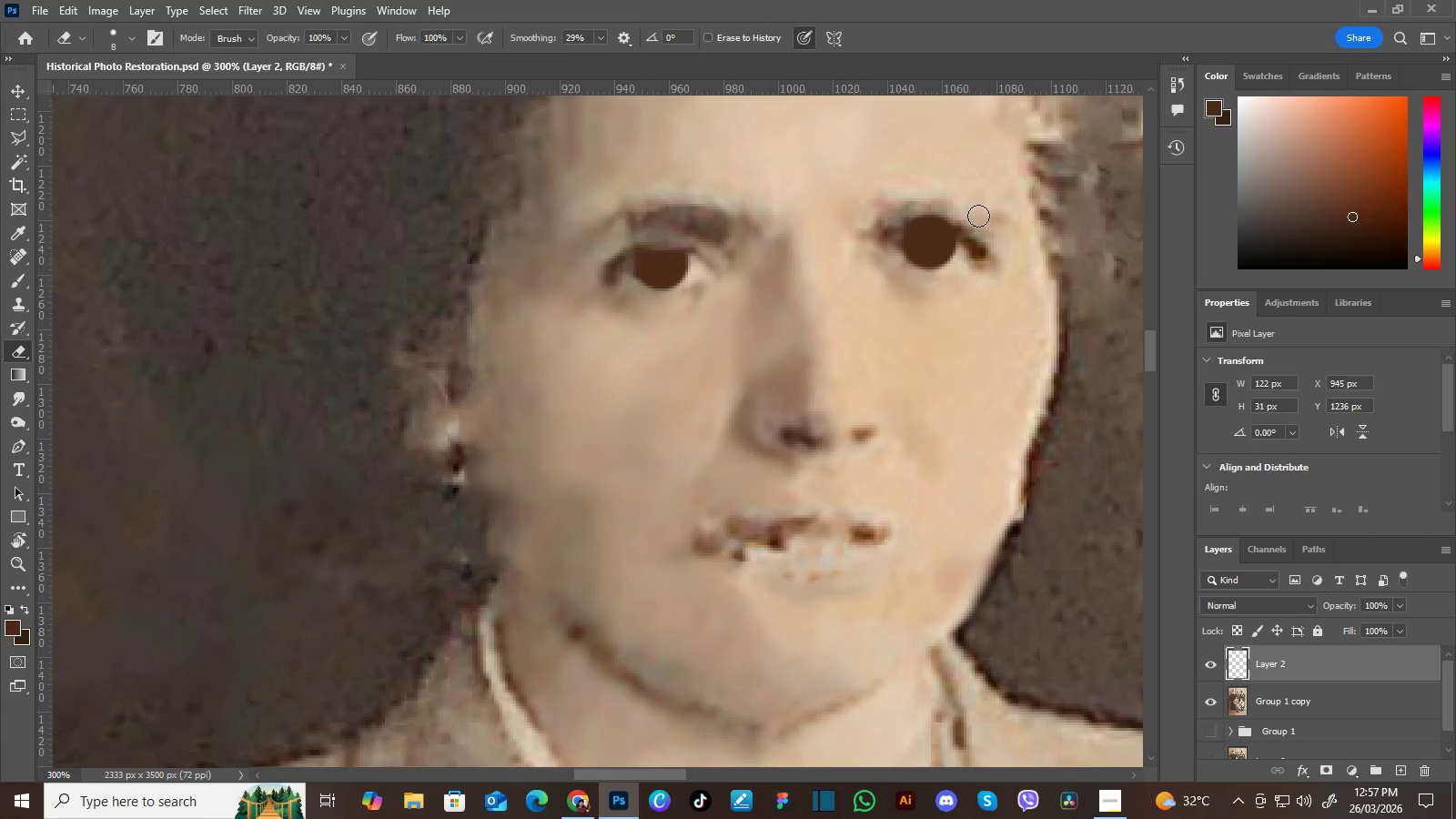 
left_click_drag(start_coordinate=[995, 234], to_coordinate=[858, 238])
 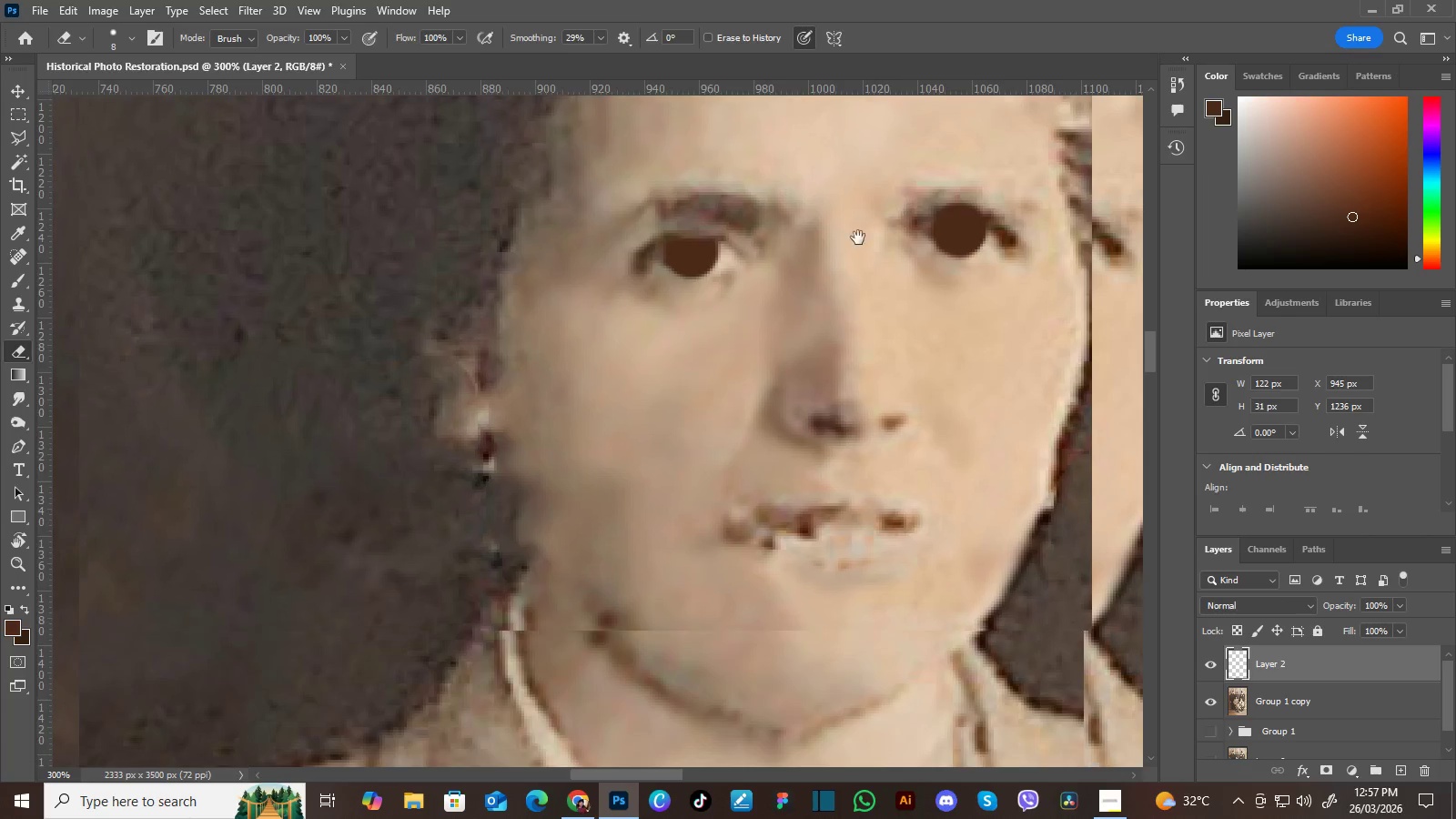 
hold_key(key=Space, duration=7.91)
 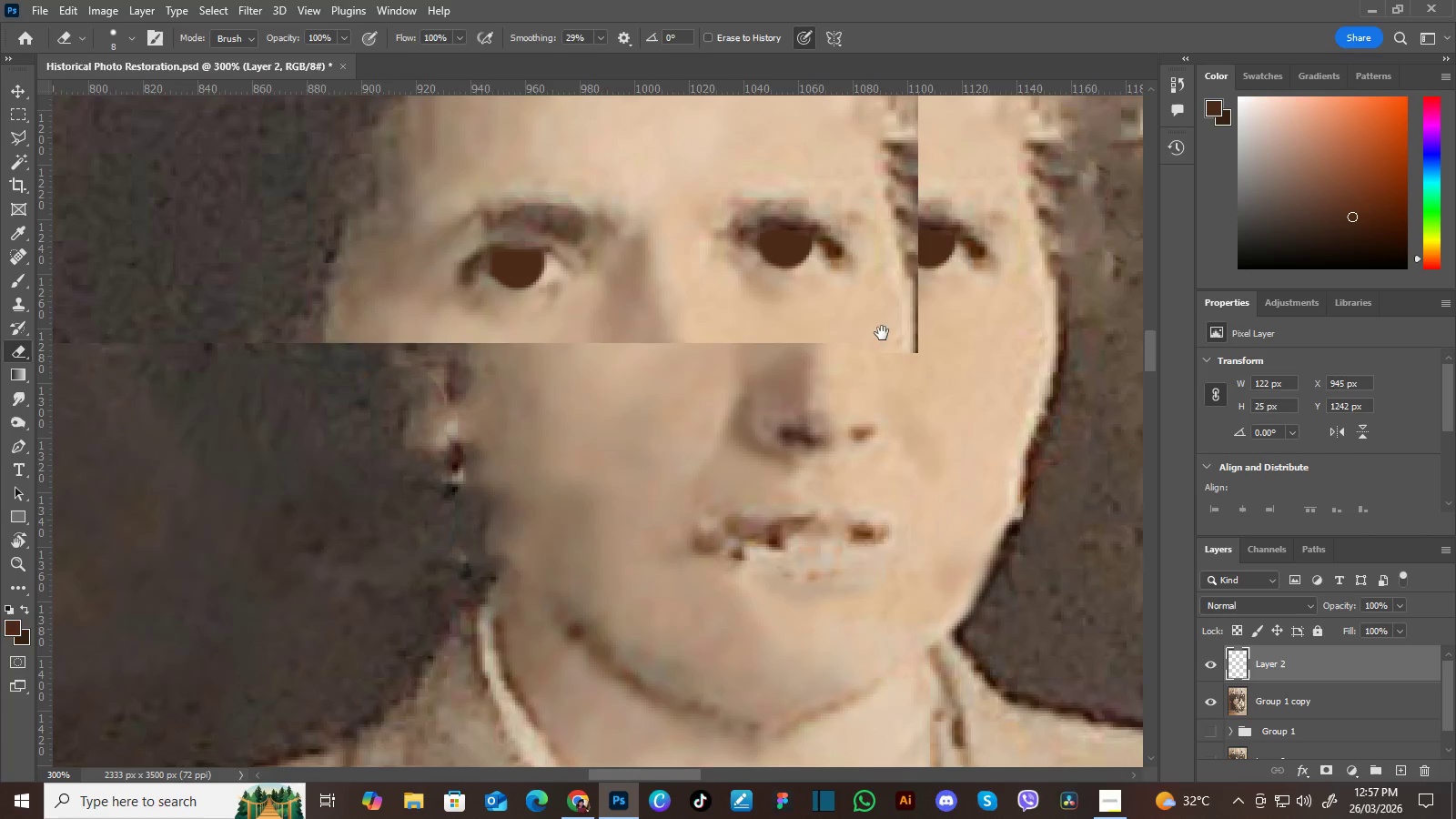 
hold_key(key=Space, duration=1.44)
 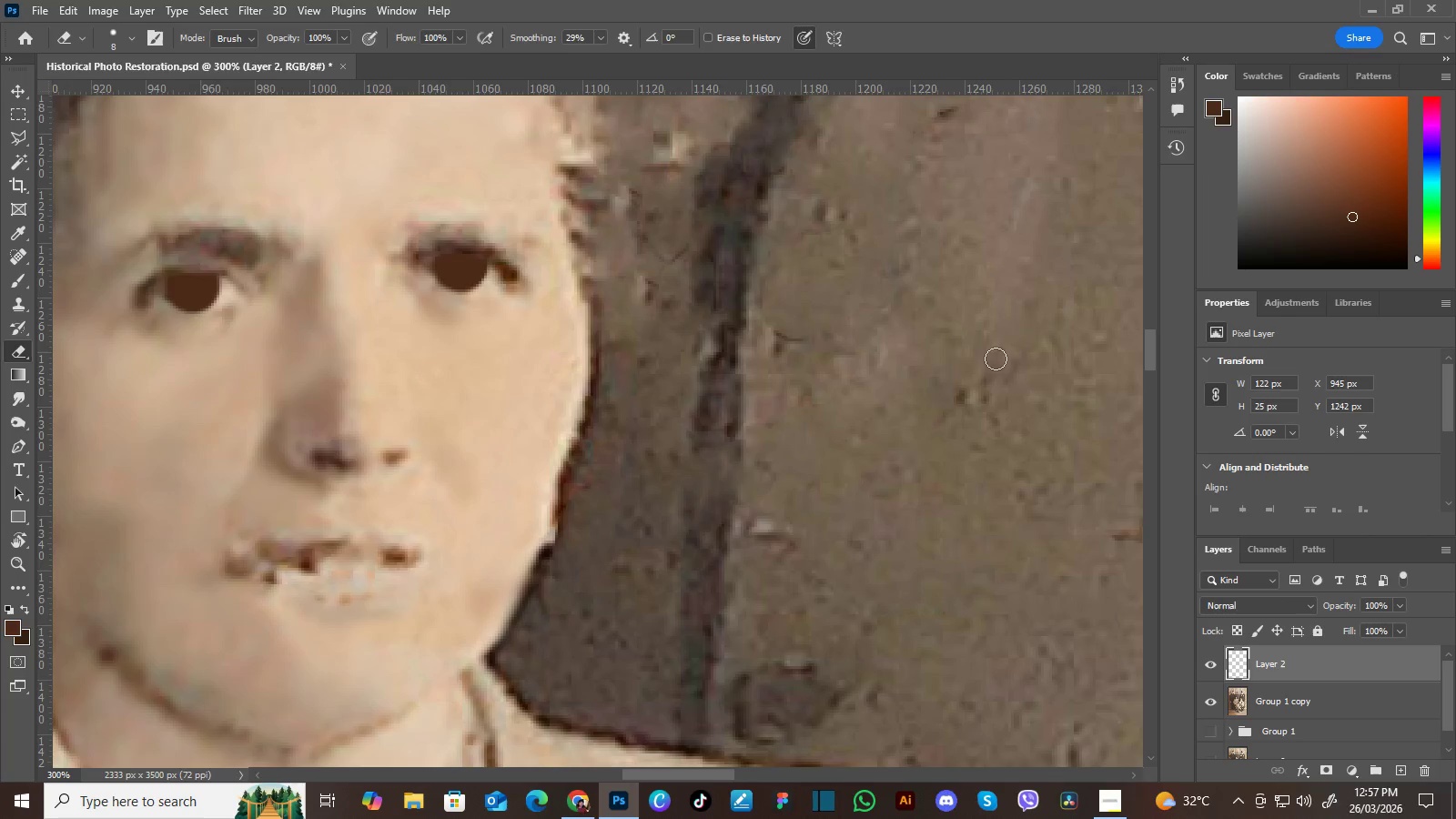 
left_click_drag(start_coordinate=[1043, 333], to_coordinate=[882, 333])
 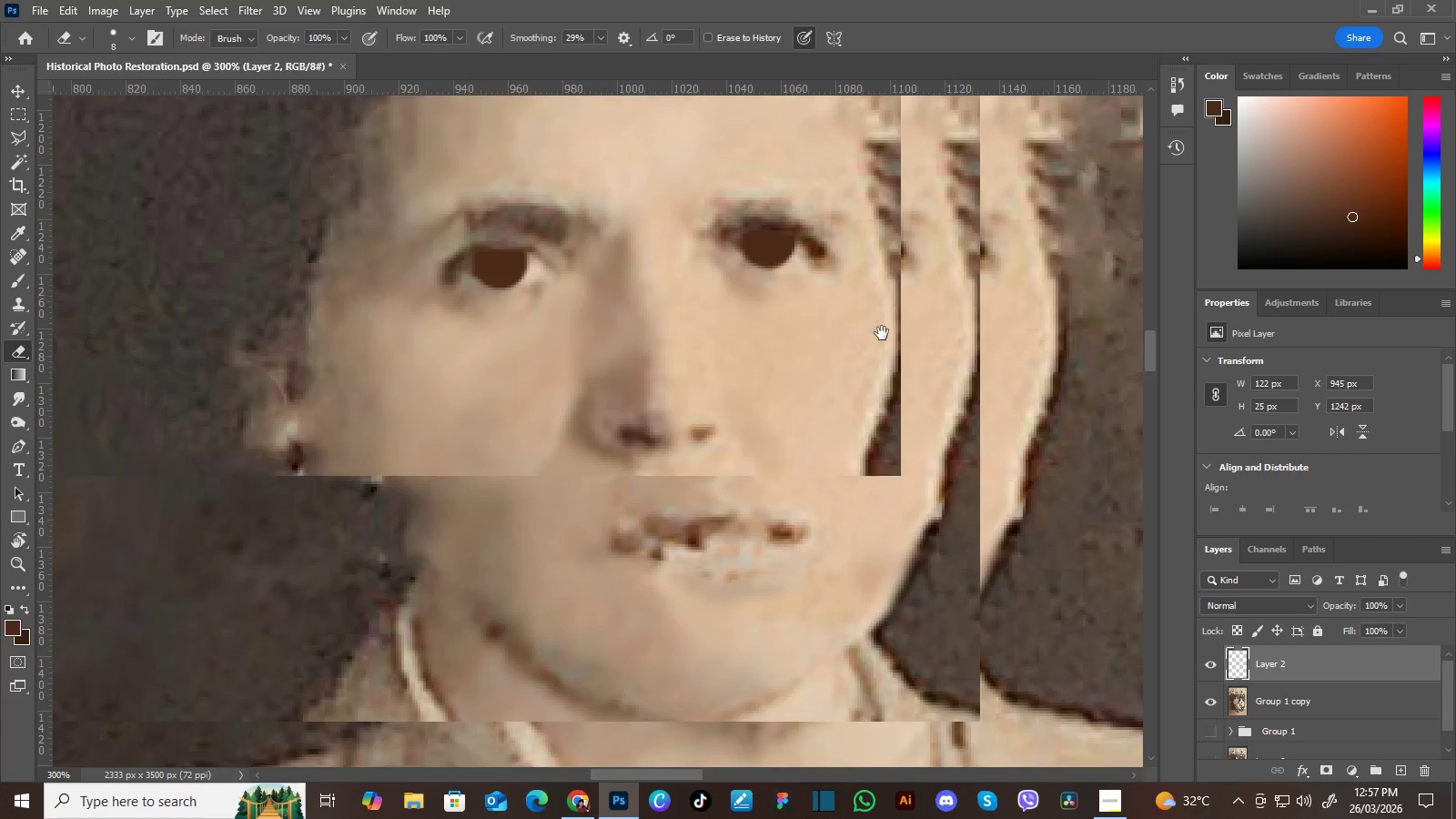 
left_click_drag(start_coordinate=[1002, 329], to_coordinate=[829, 326])
 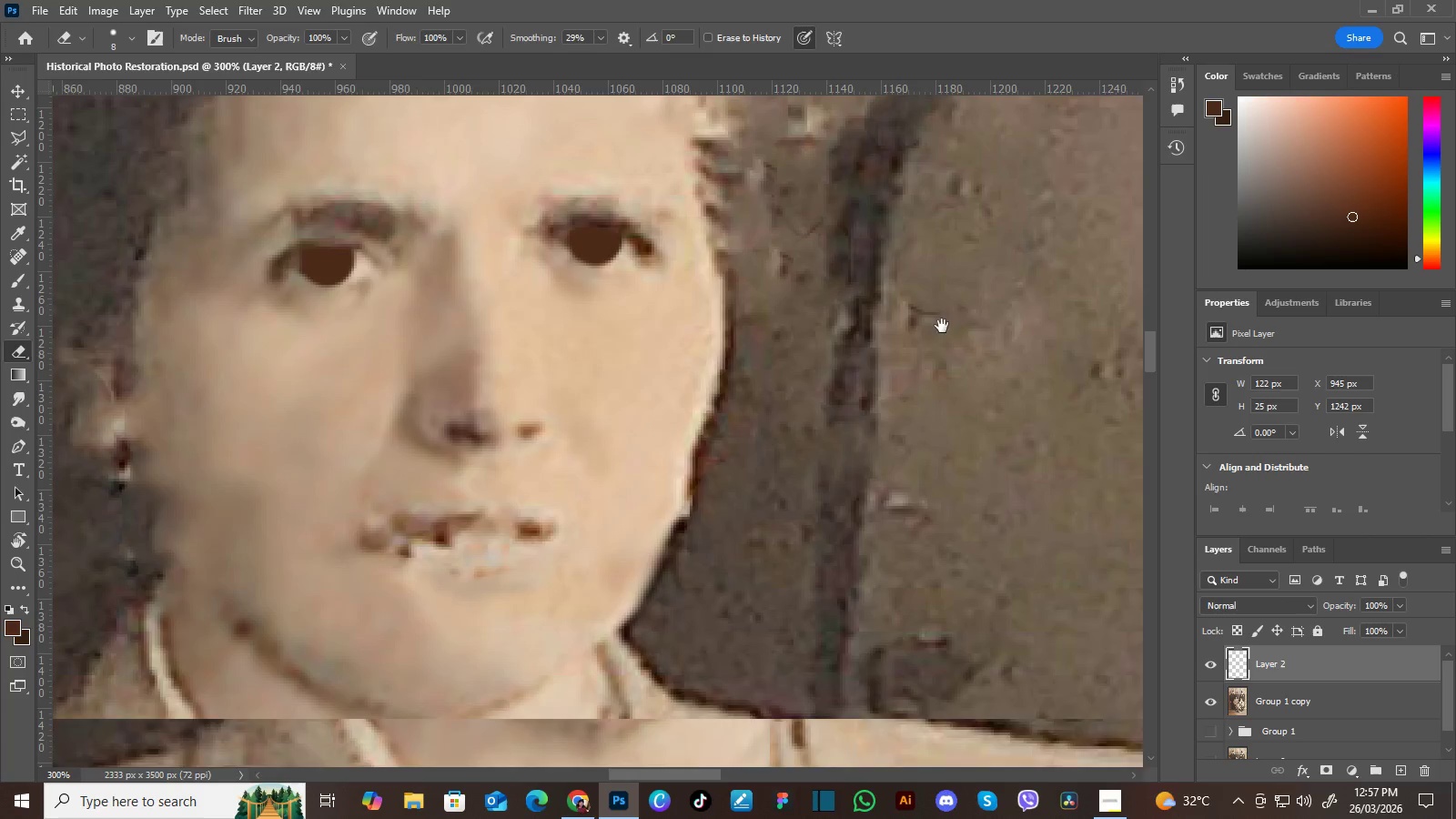 
left_click_drag(start_coordinate=[944, 327], to_coordinate=[809, 353])
 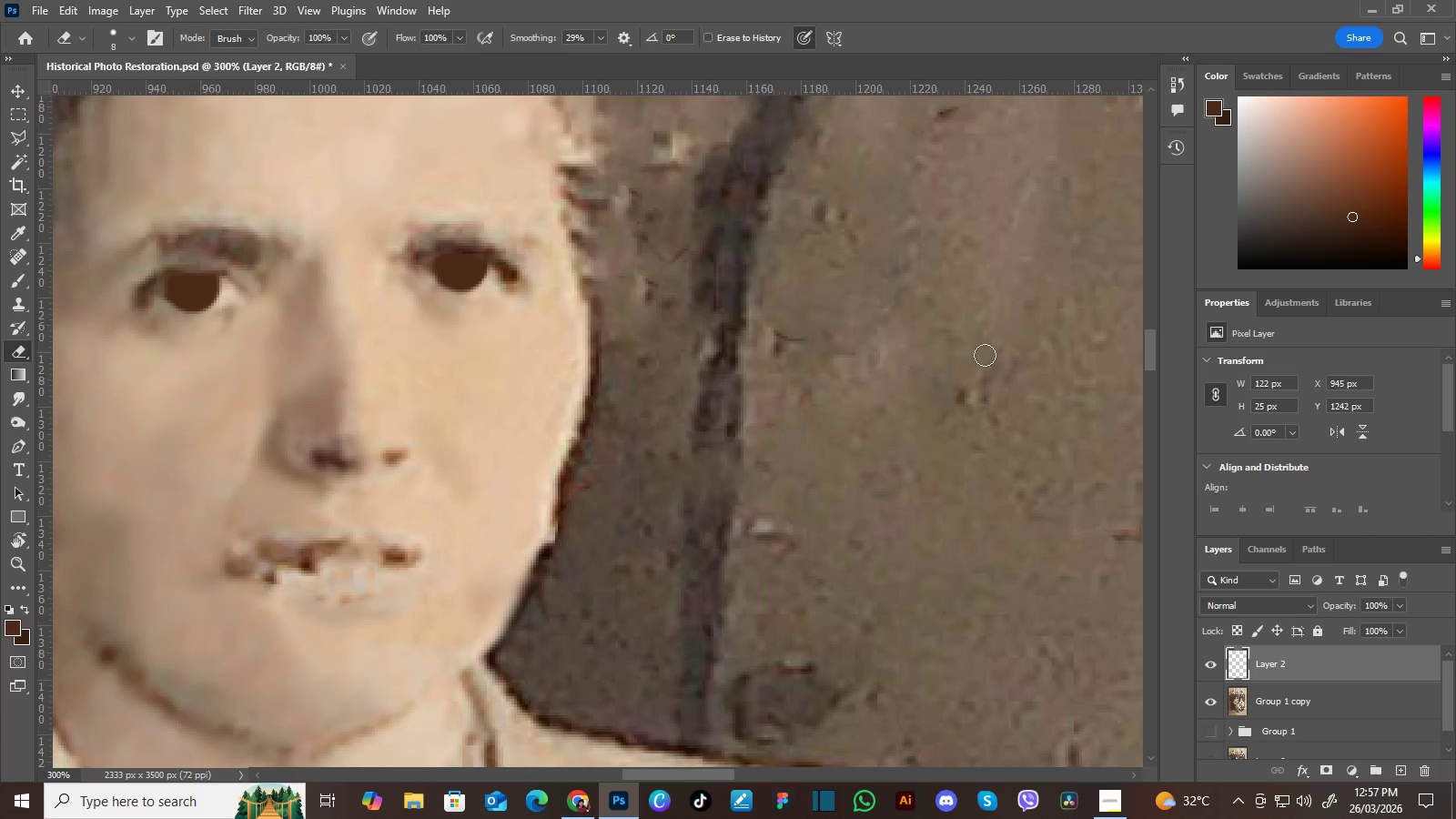 
hold_key(key=Space, duration=0.48)
 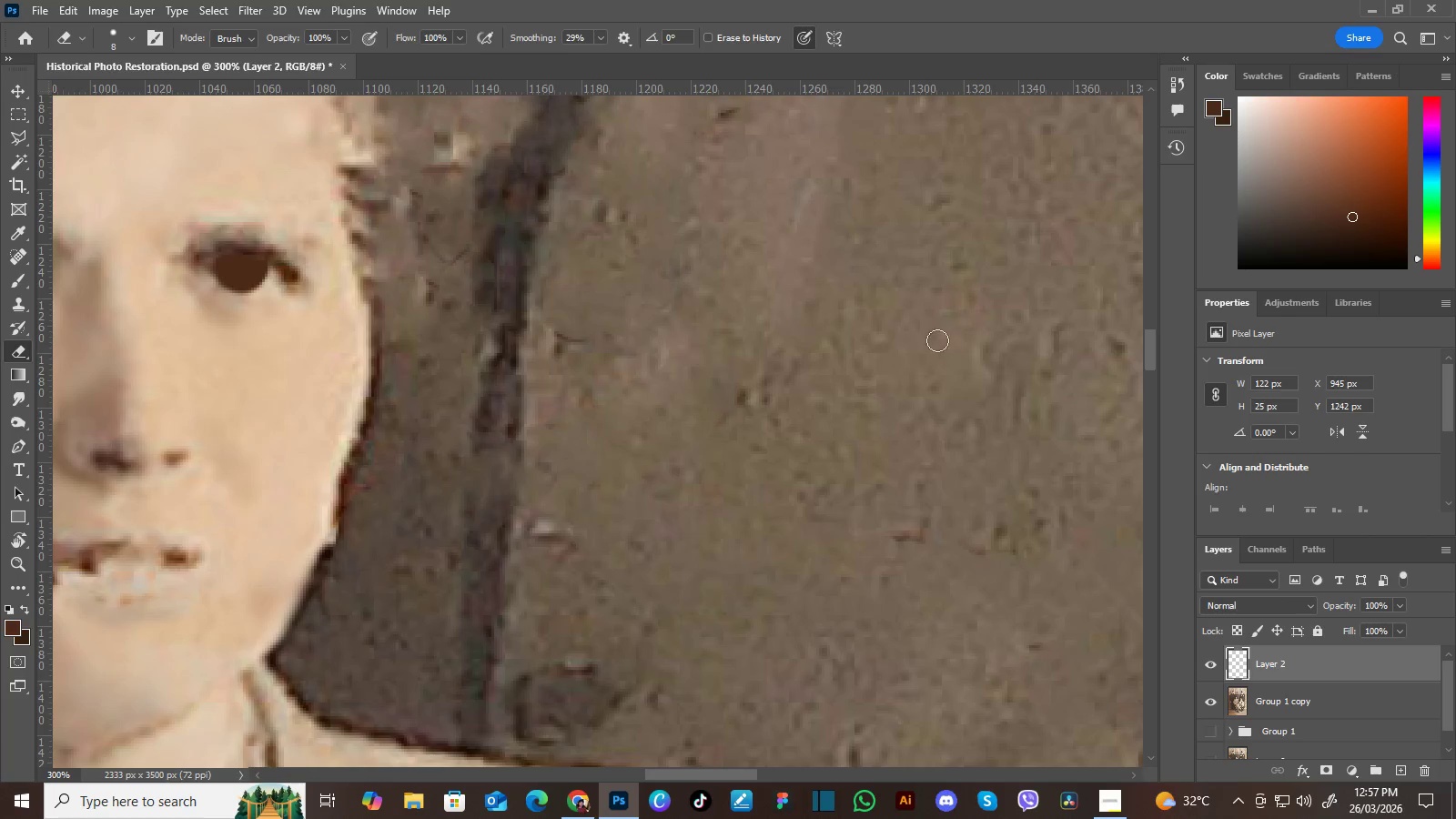 
left_click_drag(start_coordinate=[997, 353], to_coordinate=[778, 354])
 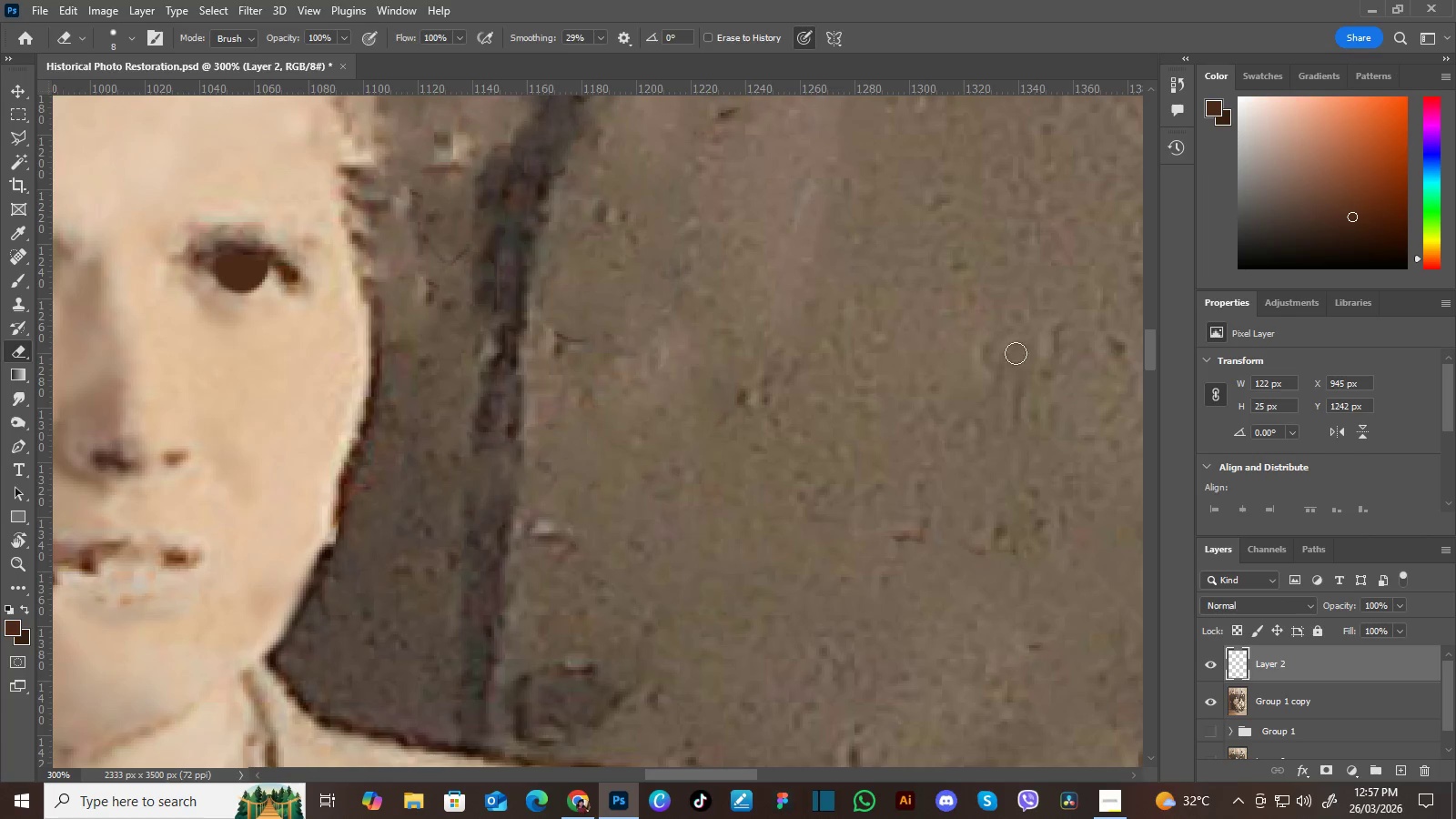 
hold_key(key=Space, duration=0.98)
 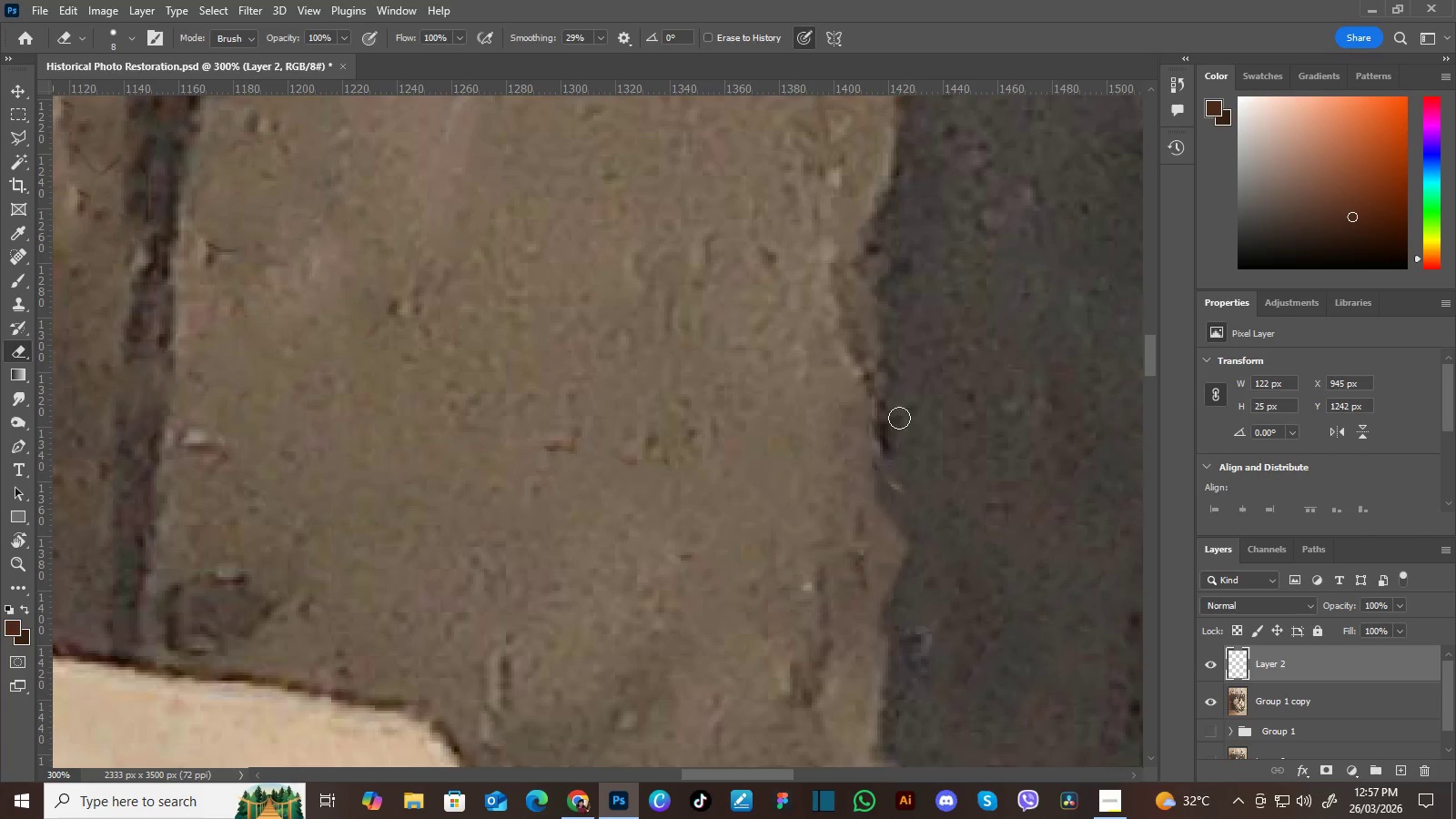 
left_click_drag(start_coordinate=[1065, 433], to_coordinate=[716, 343])
 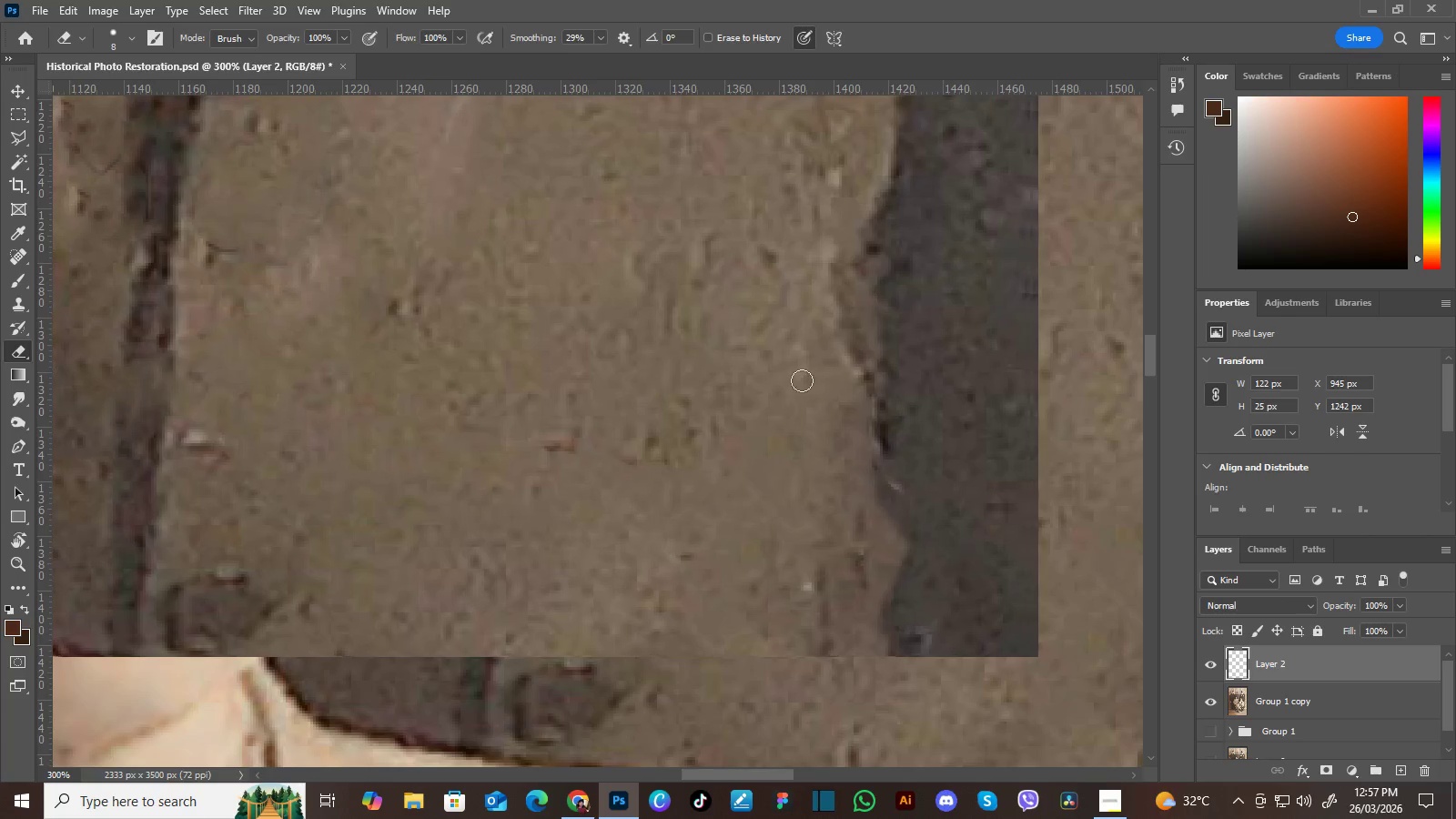 
hold_key(key=Space, duration=3.05)
 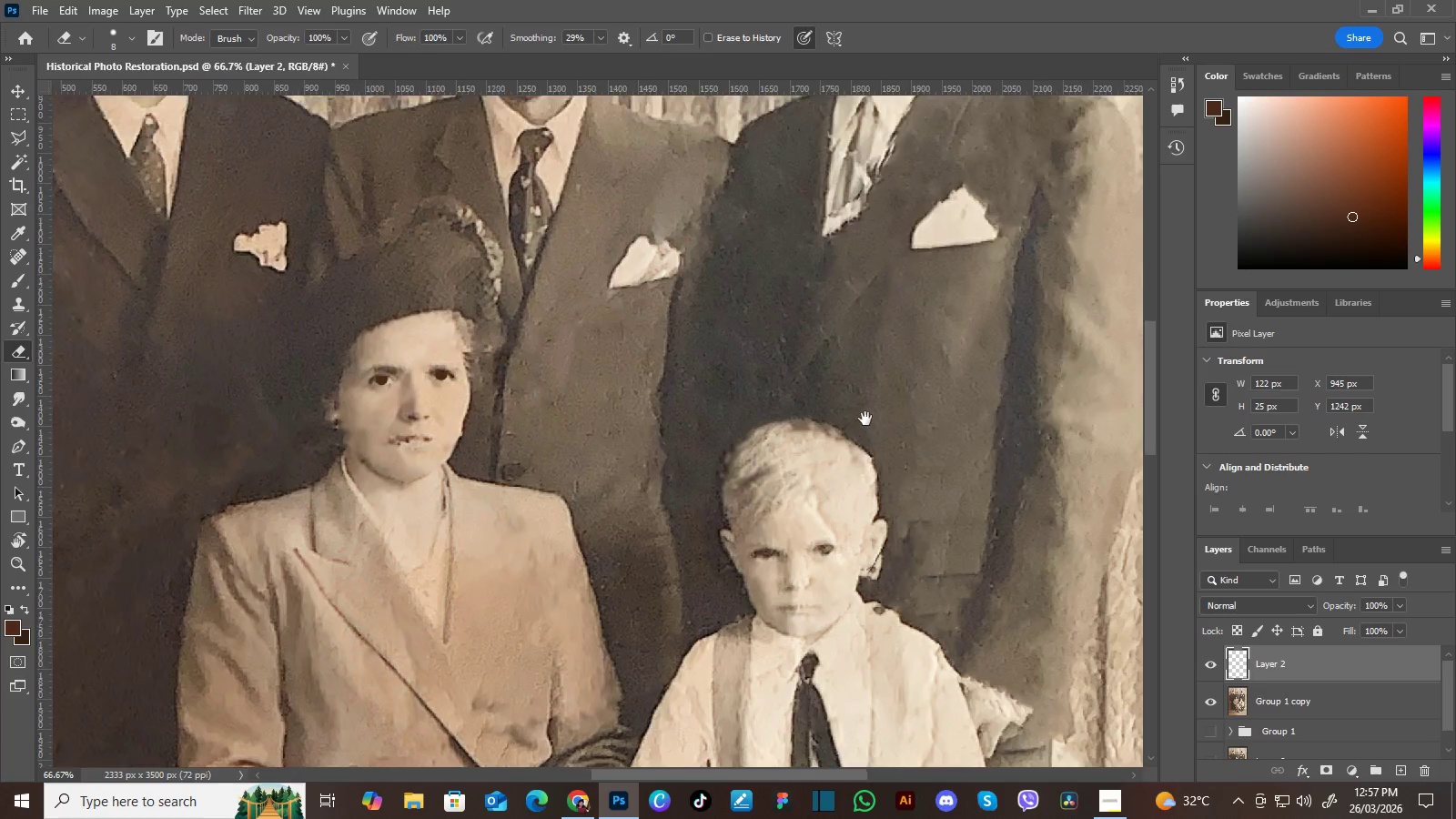 
key(Control+Minus)
 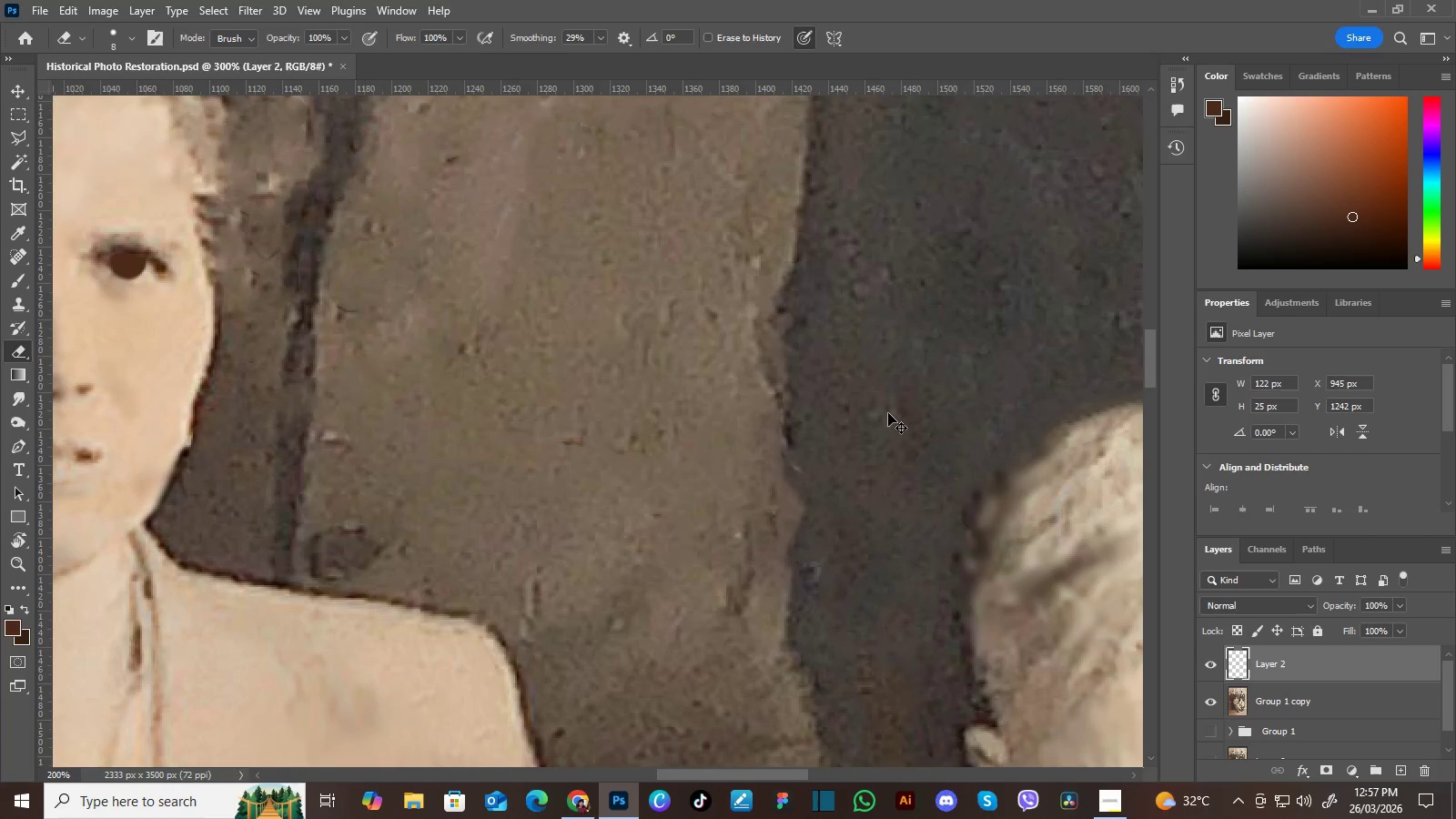 
key(Control+Minus)
 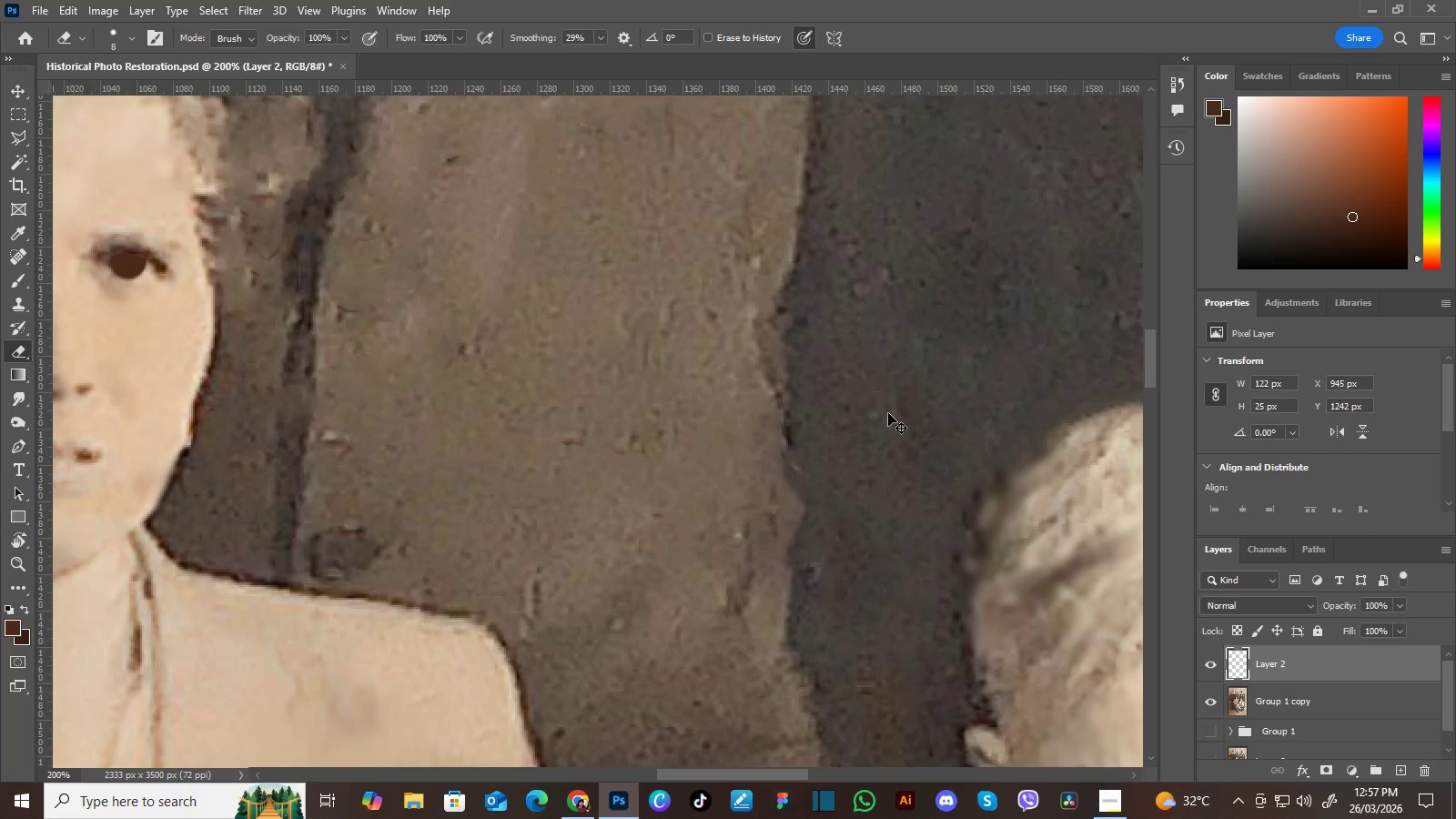 
key(Control+Minus)
 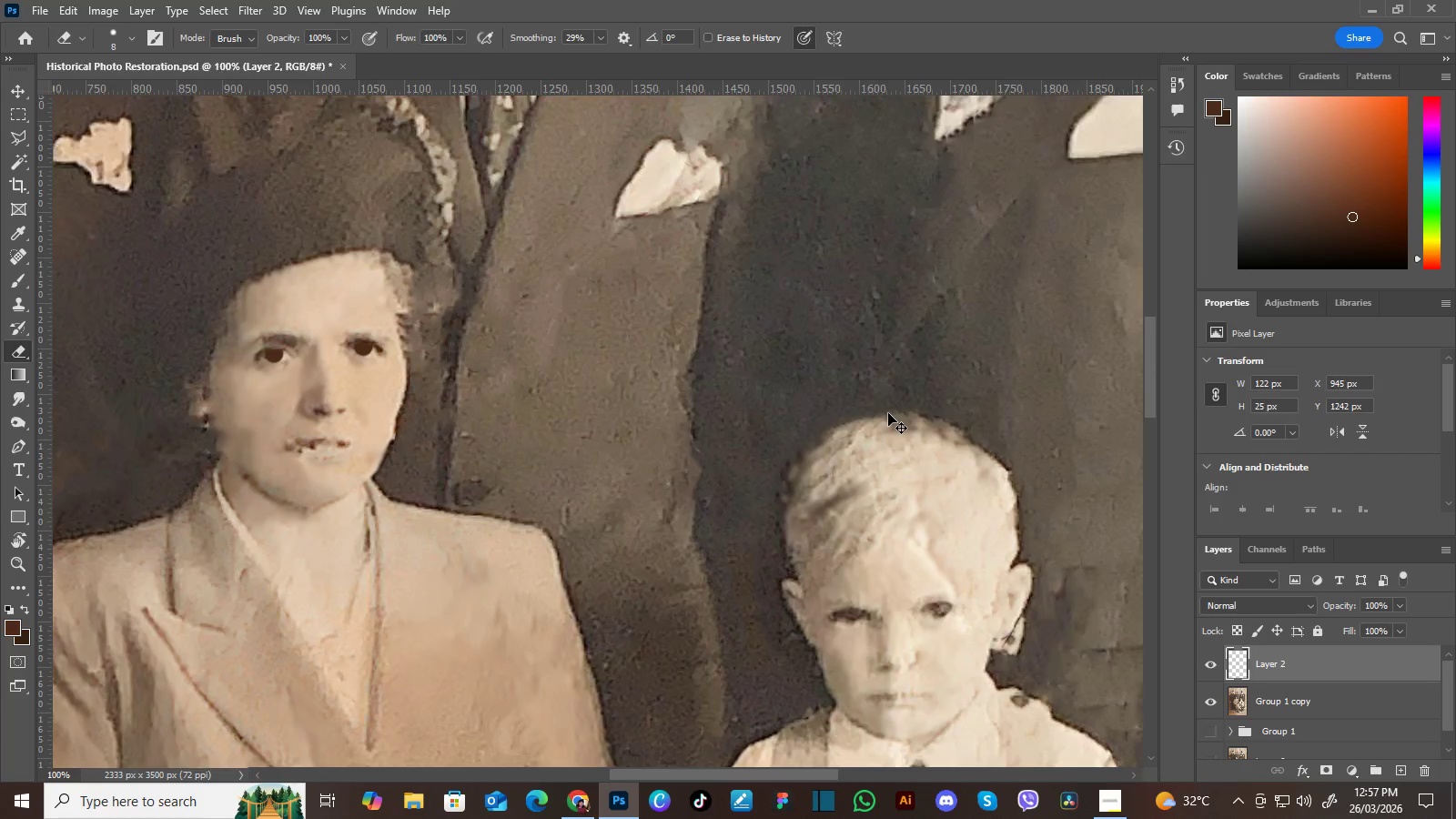 
key(Control+Minus)
 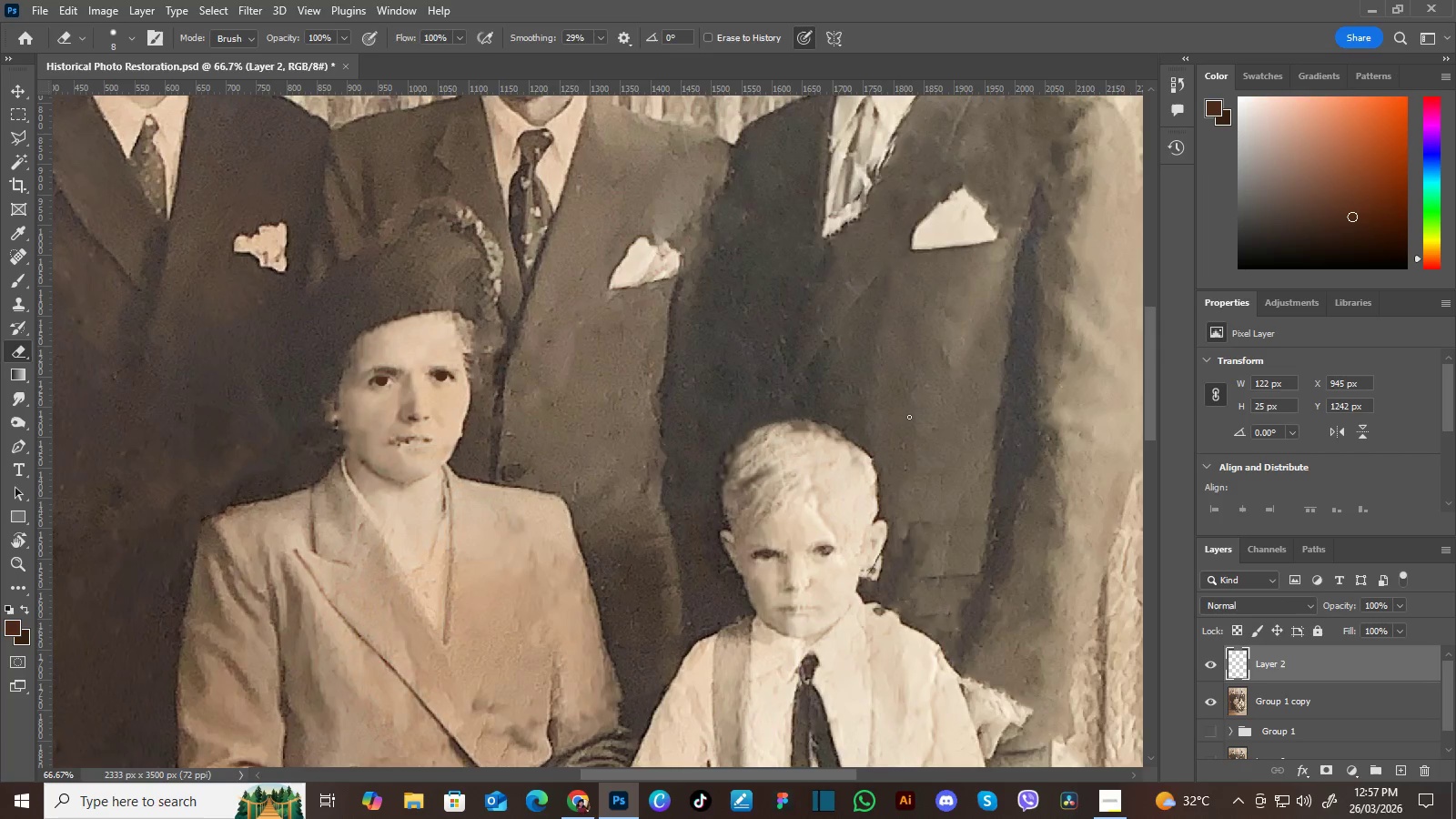 
hold_key(key=Space, duration=1.28)
 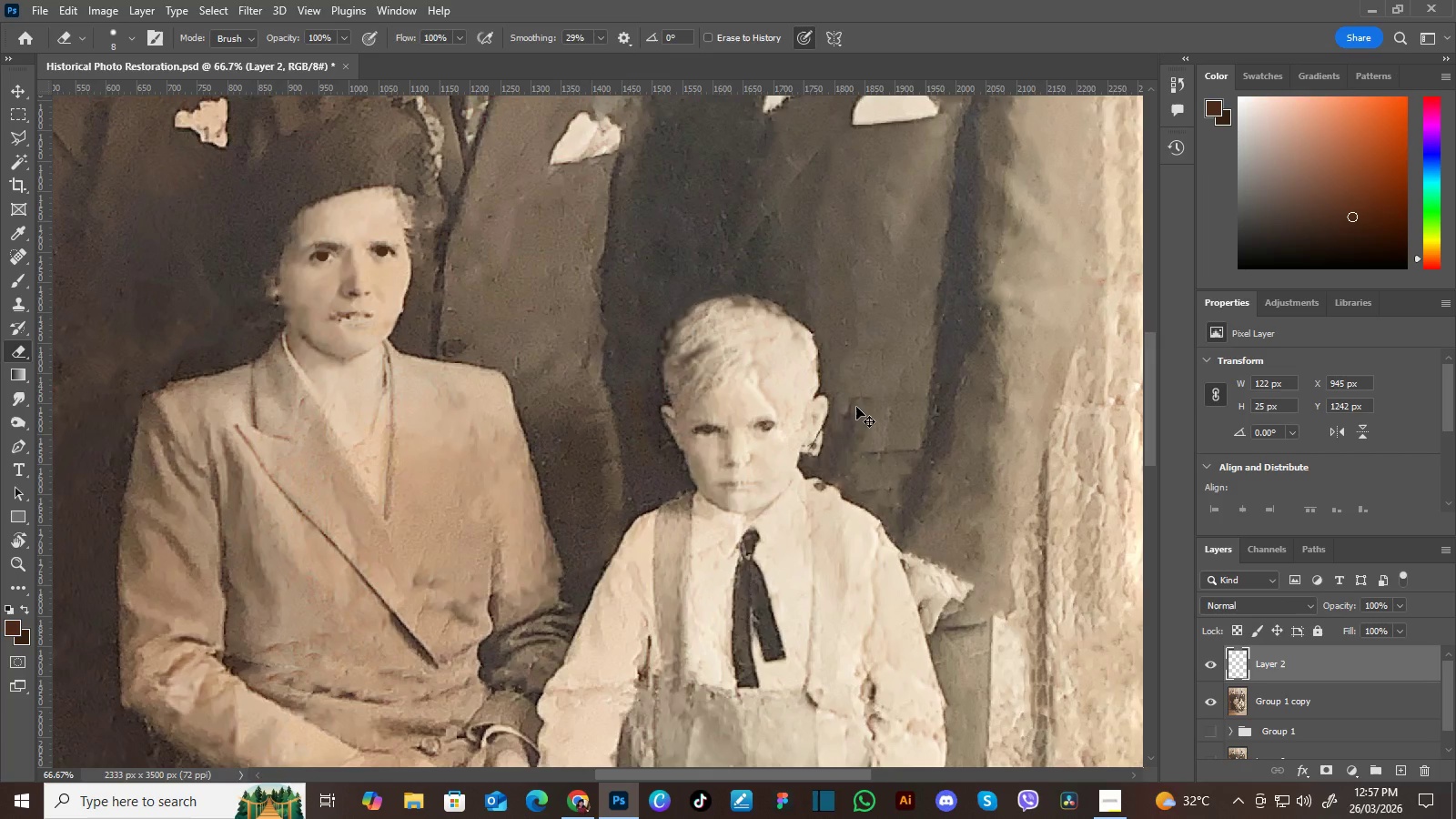 
left_click_drag(start_coordinate=[913, 502], to_coordinate=[865, 419])
 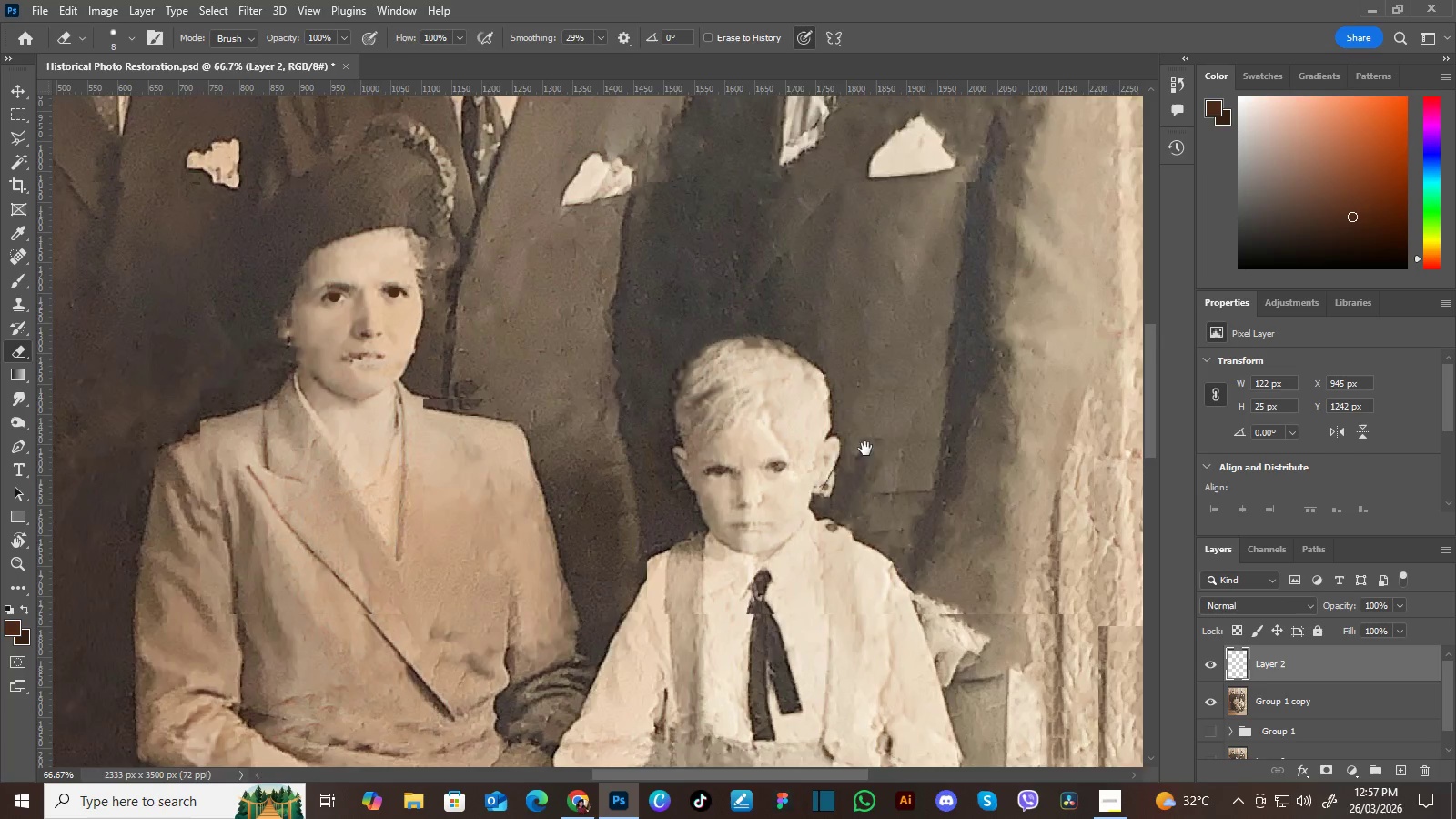 
left_click_drag(start_coordinate=[869, 453], to_coordinate=[857, 412])
 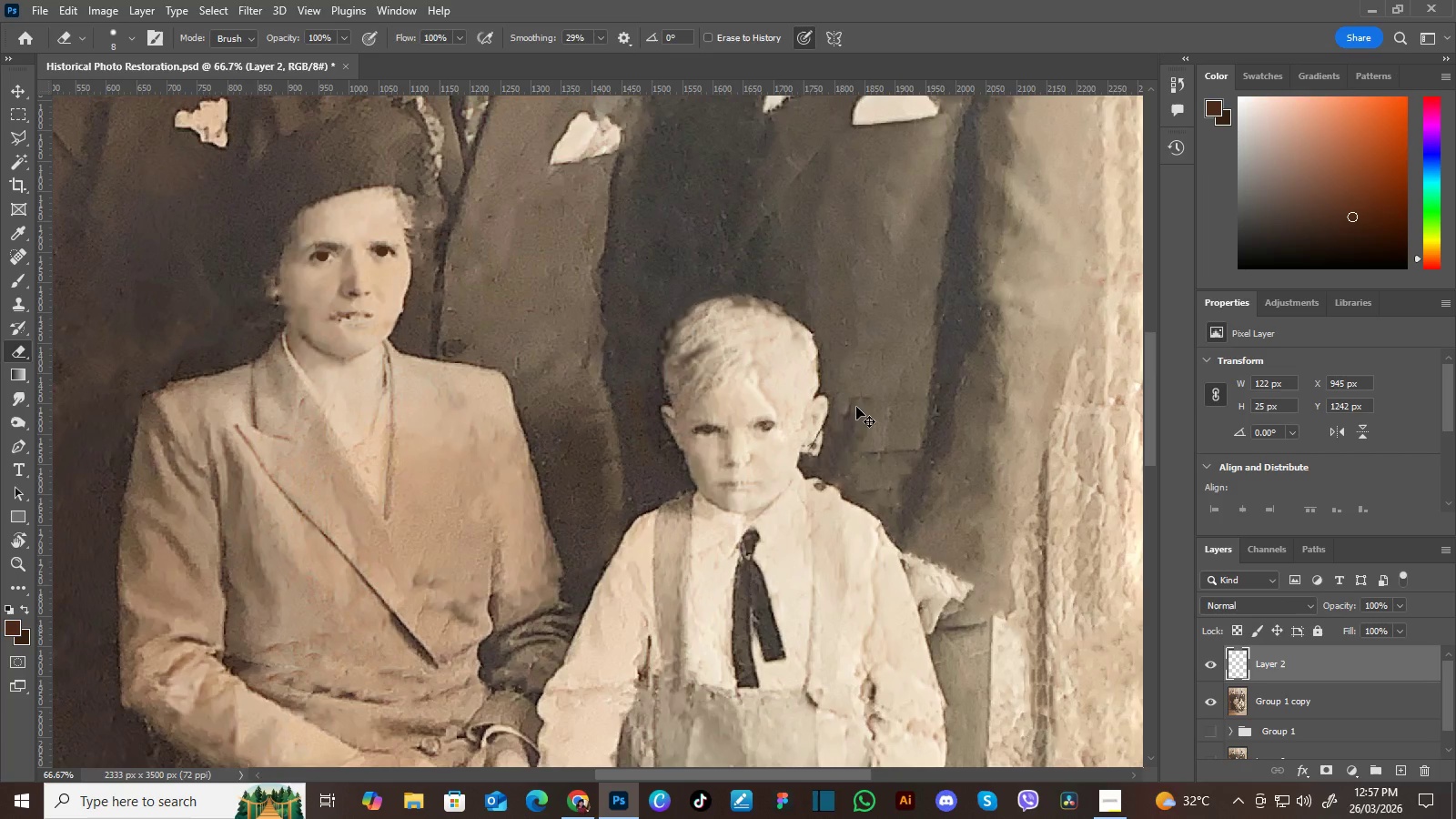 
key(Control+Equal)
 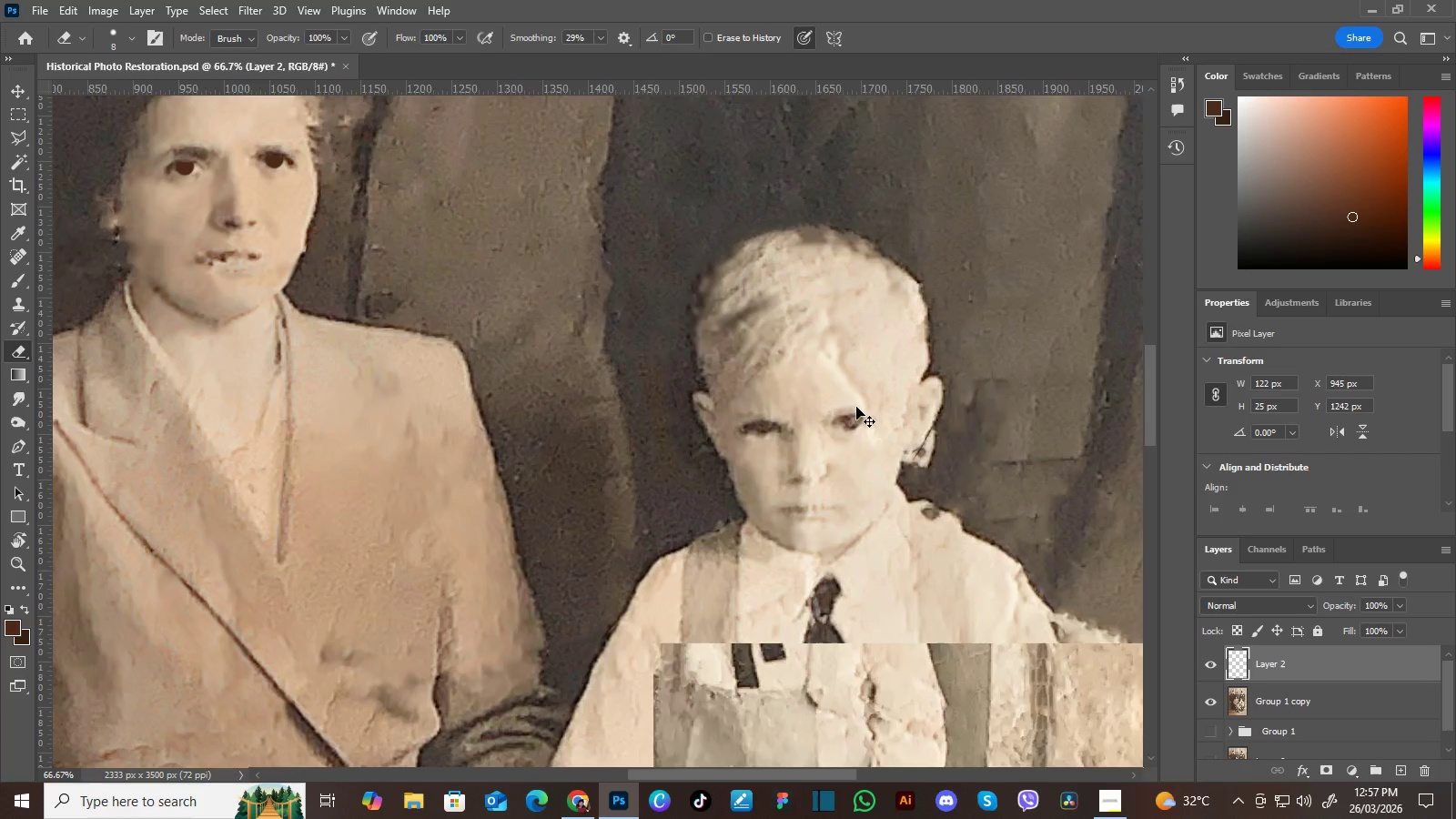 
key(Control+Equal)
 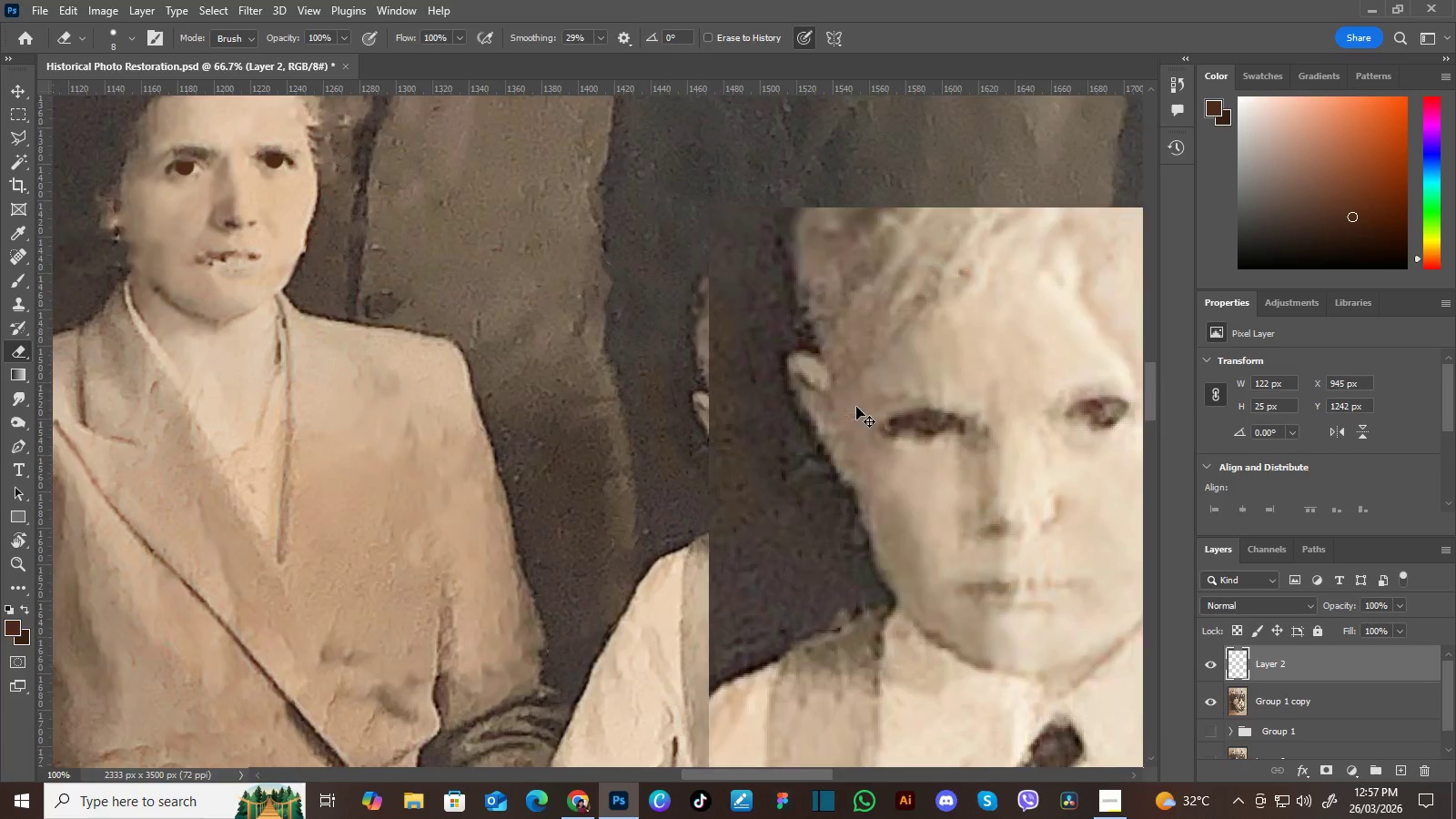 
key(Control+Equal)
 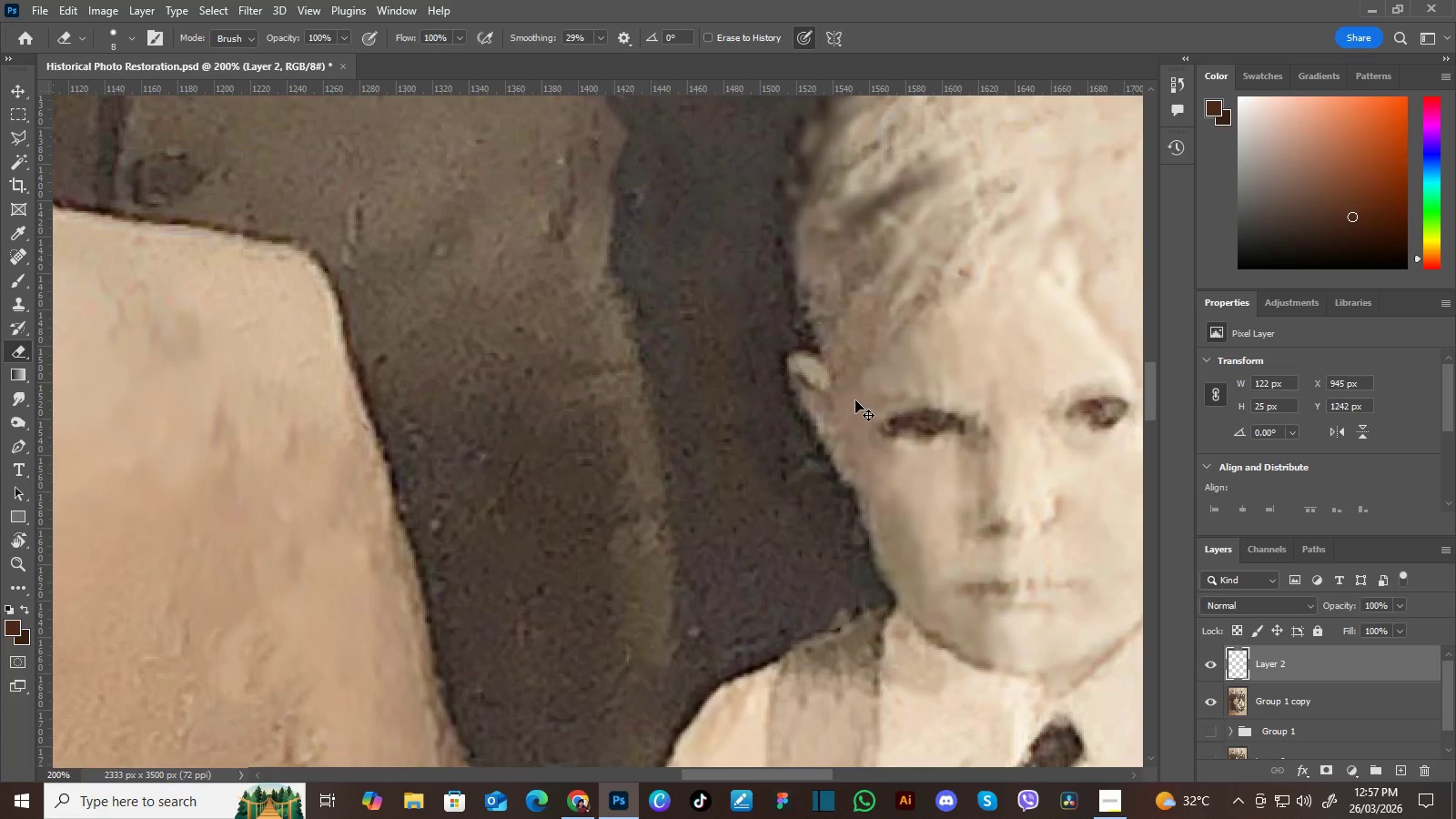 
key(Control+Equal)
 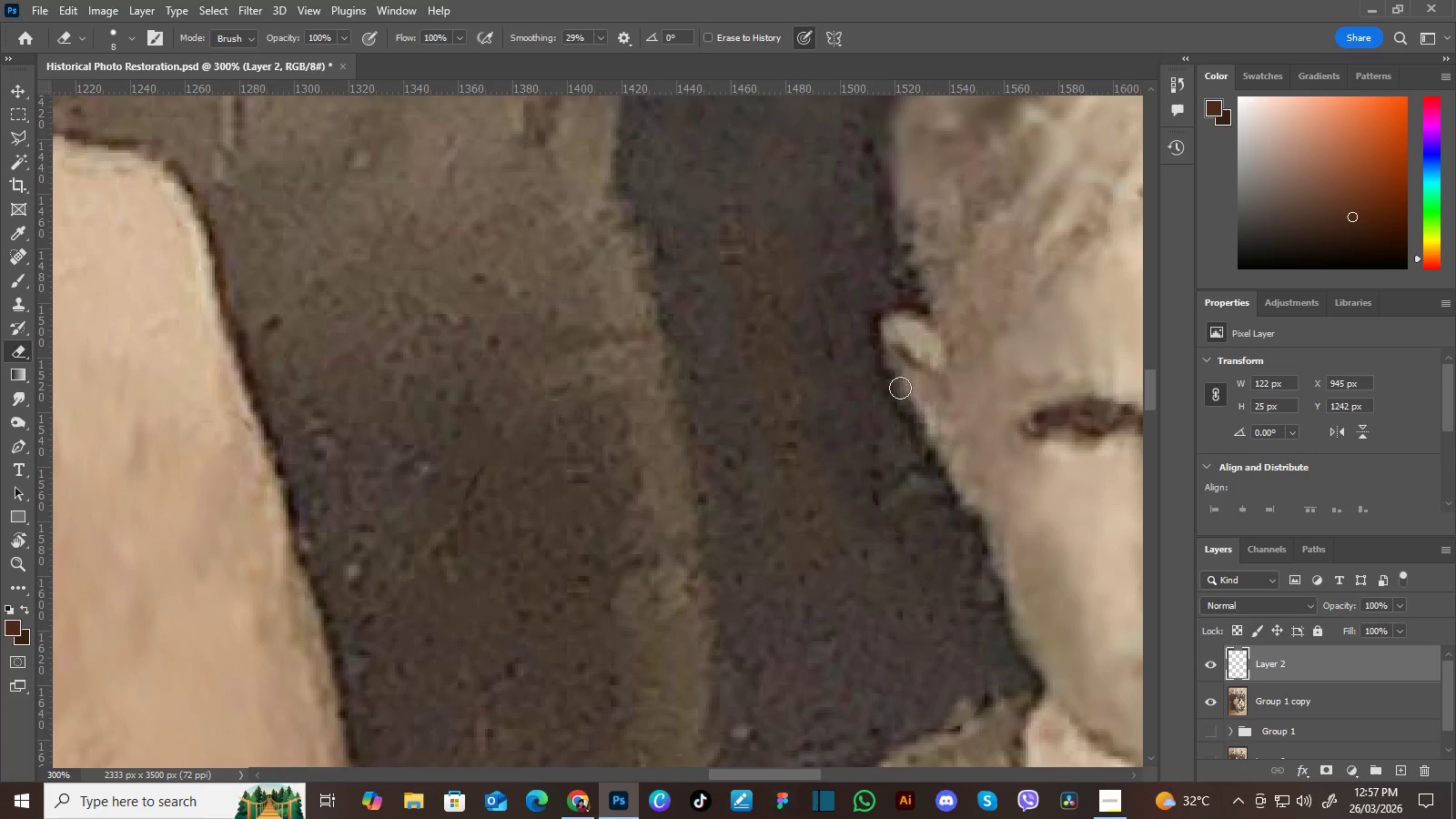 
hold_key(key=Space, duration=1.5)
 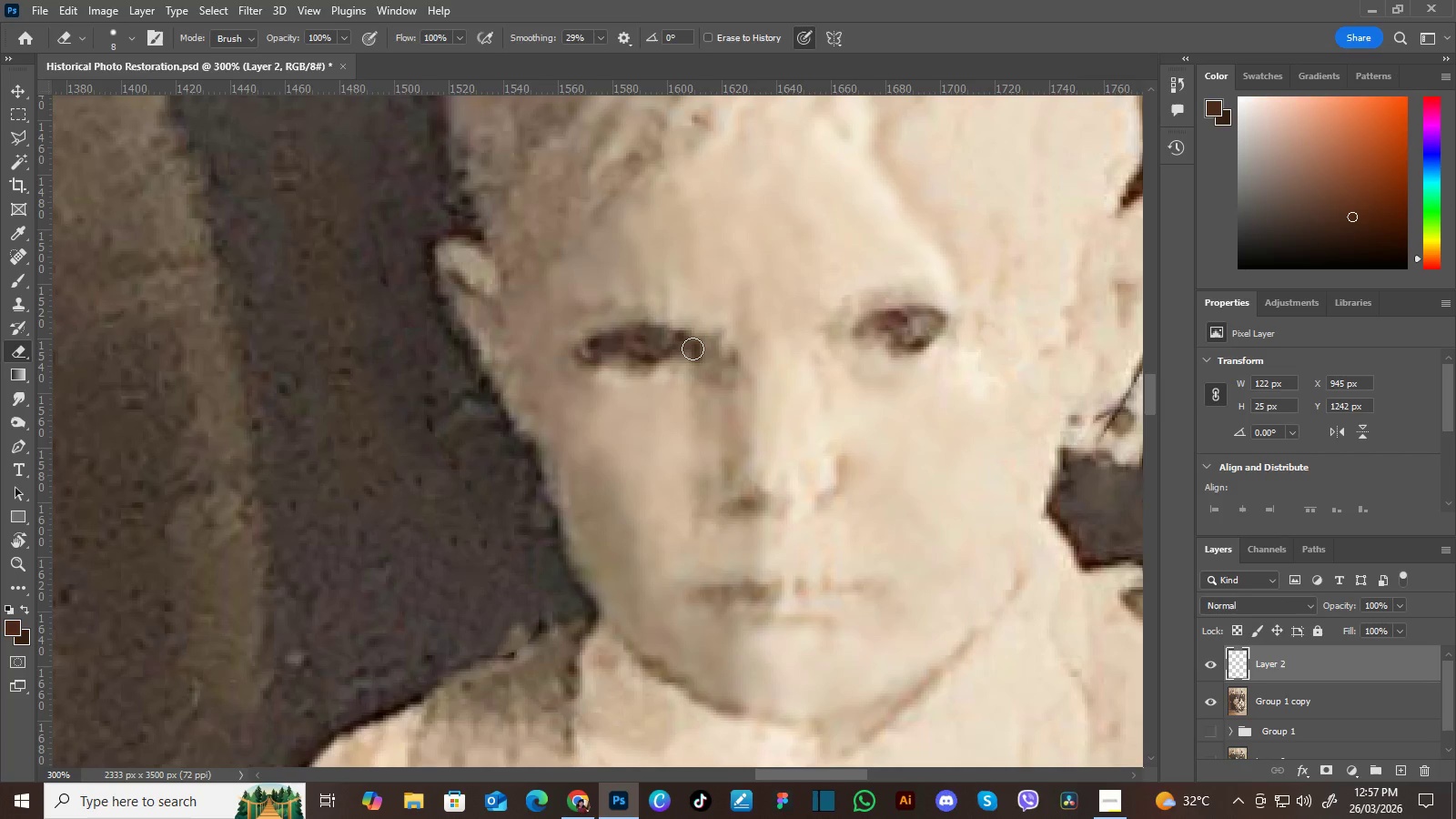 
left_click_drag(start_coordinate=[927, 402], to_coordinate=[737, 319])
 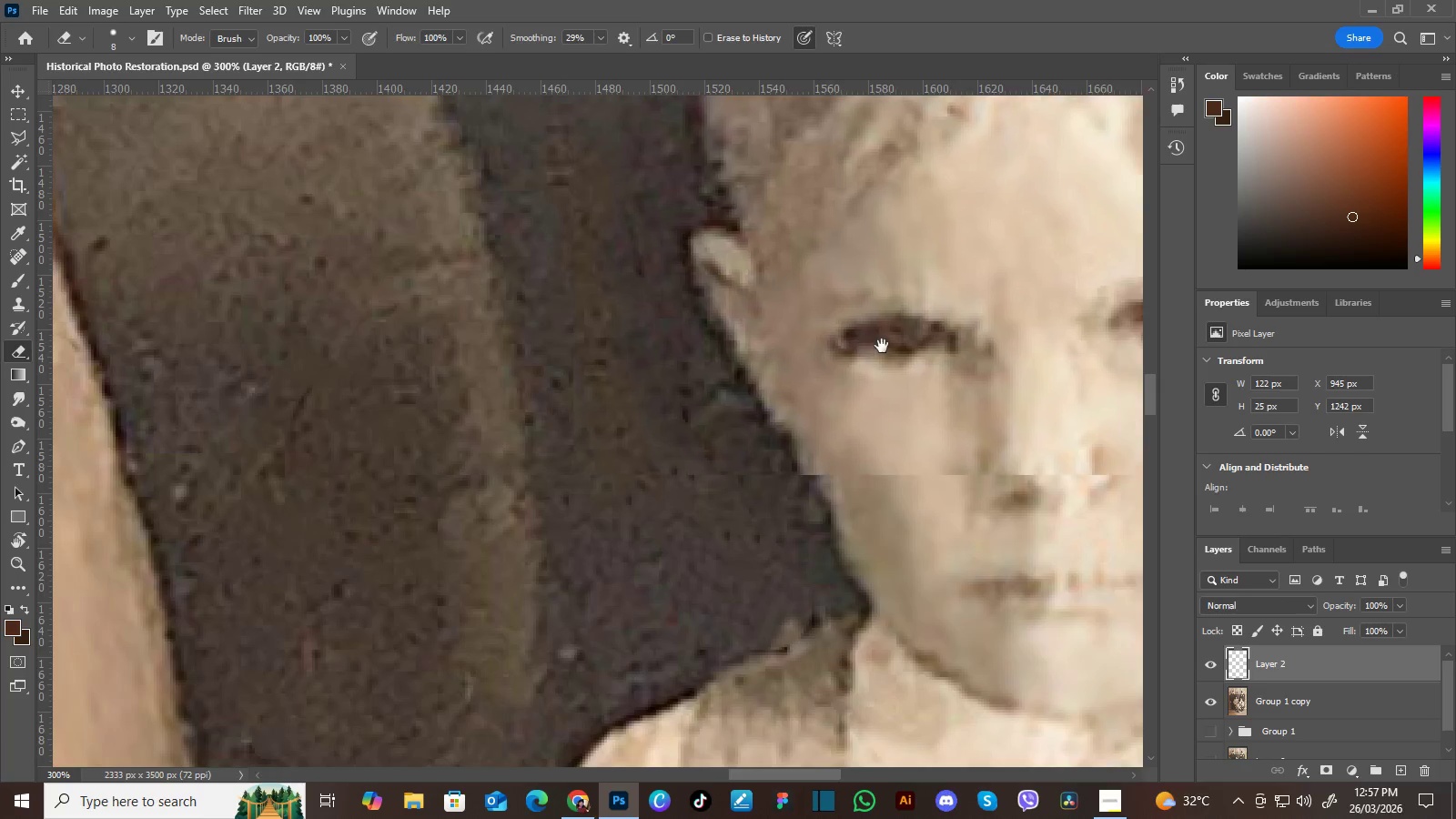 
left_click_drag(start_coordinate=[882, 346], to_coordinate=[701, 352])
 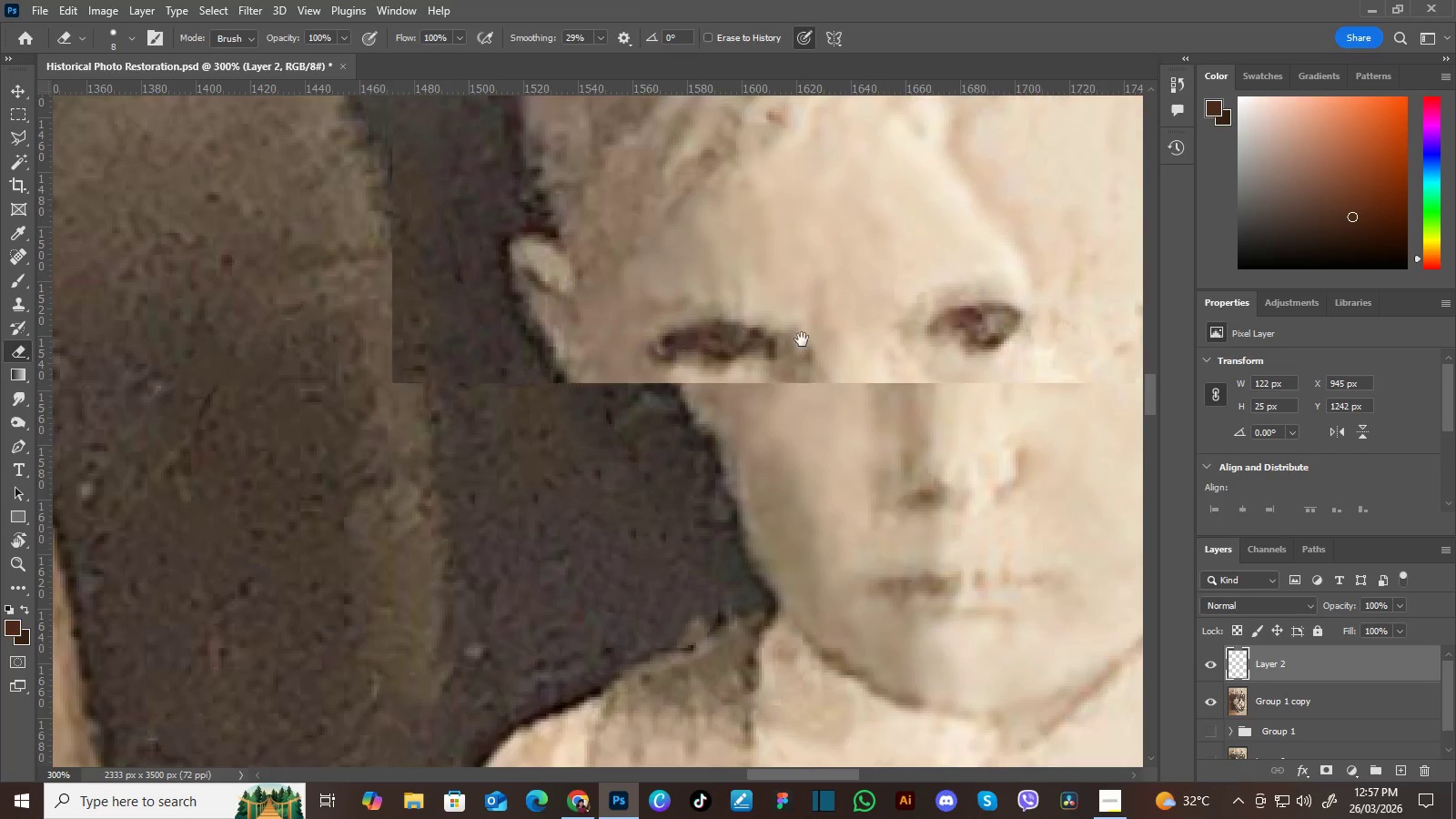 
left_click_drag(start_coordinate=[772, 343], to_coordinate=[697, 346])
 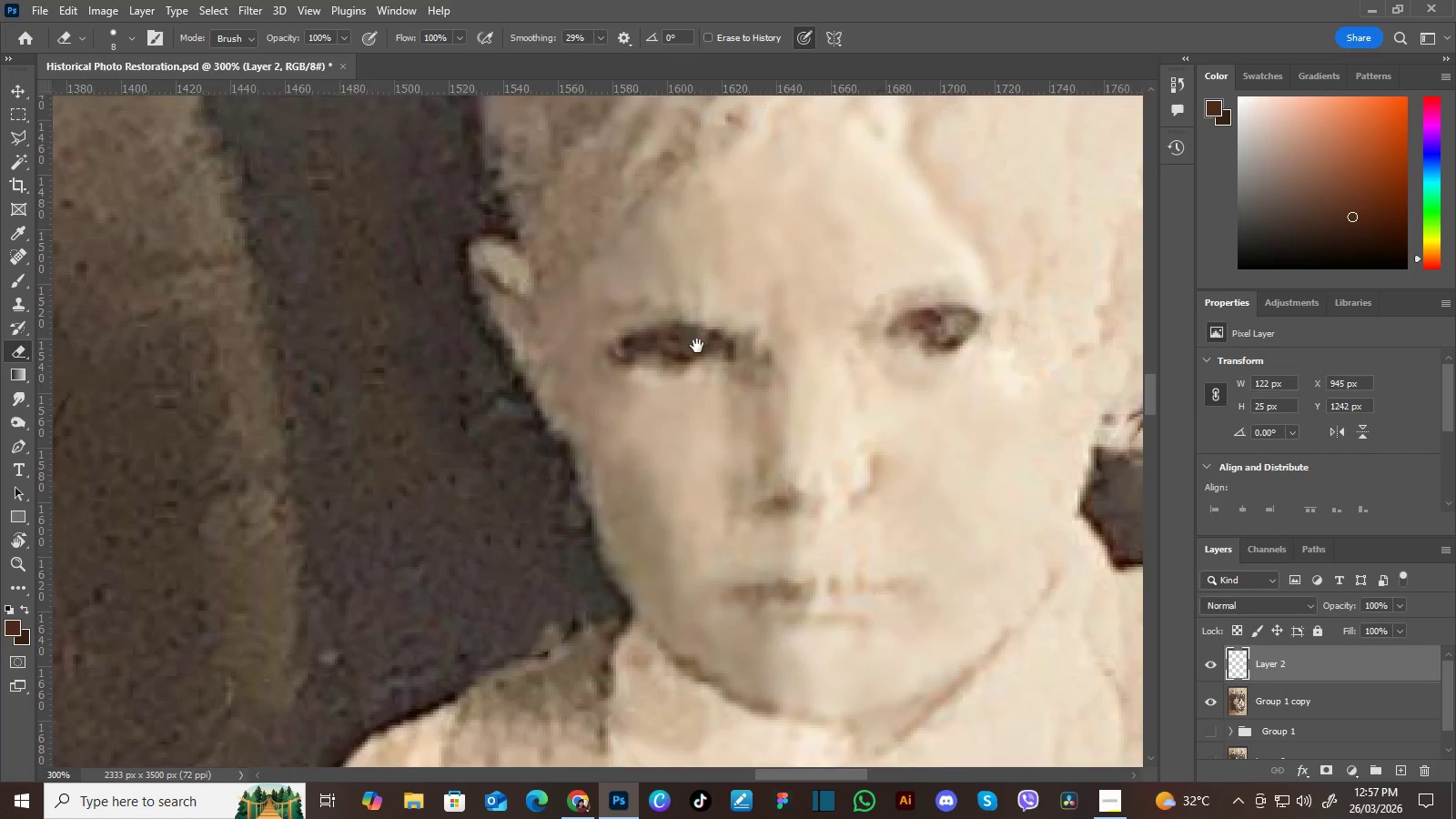 
key(Space)
 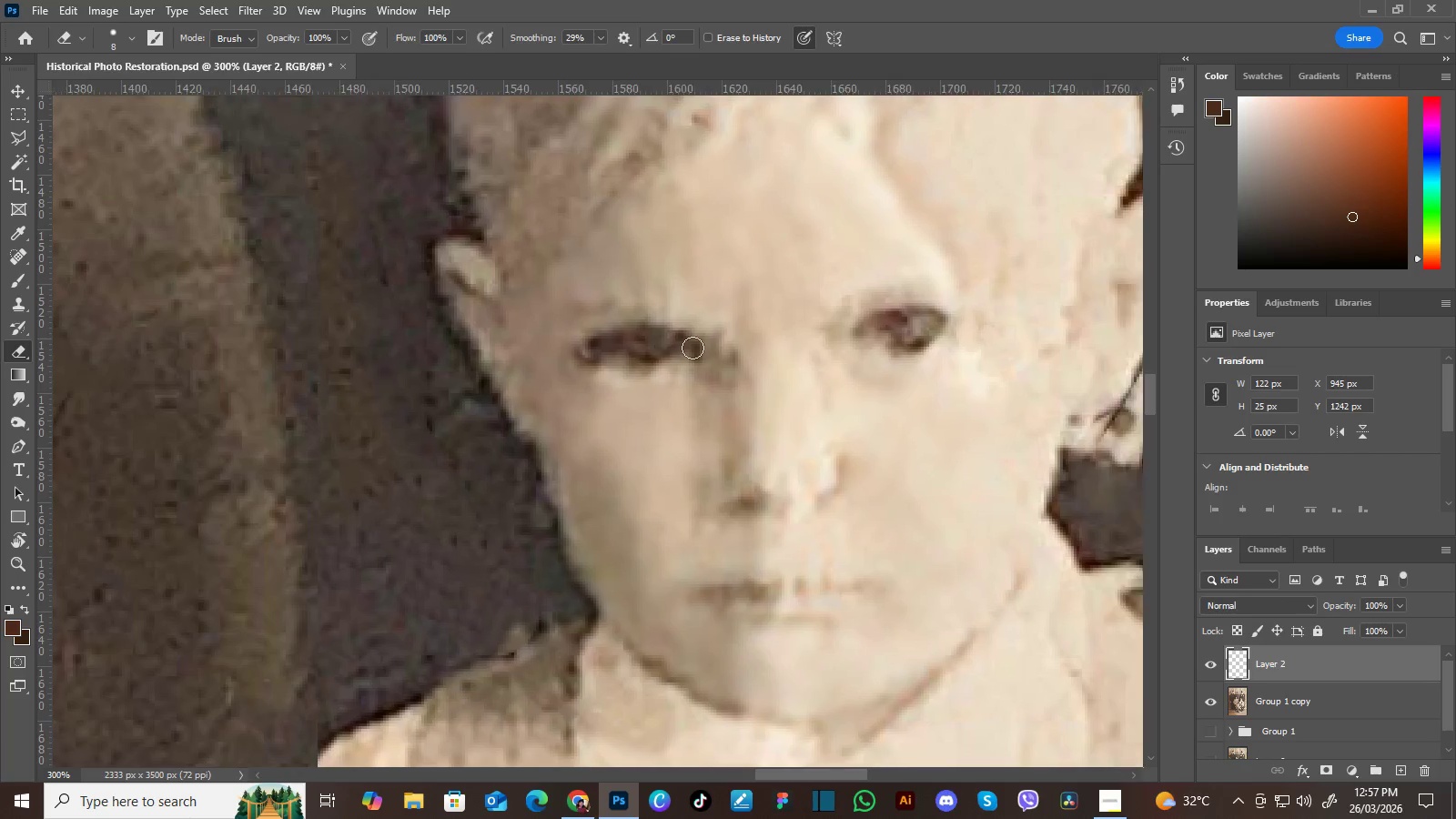 
key(I)
 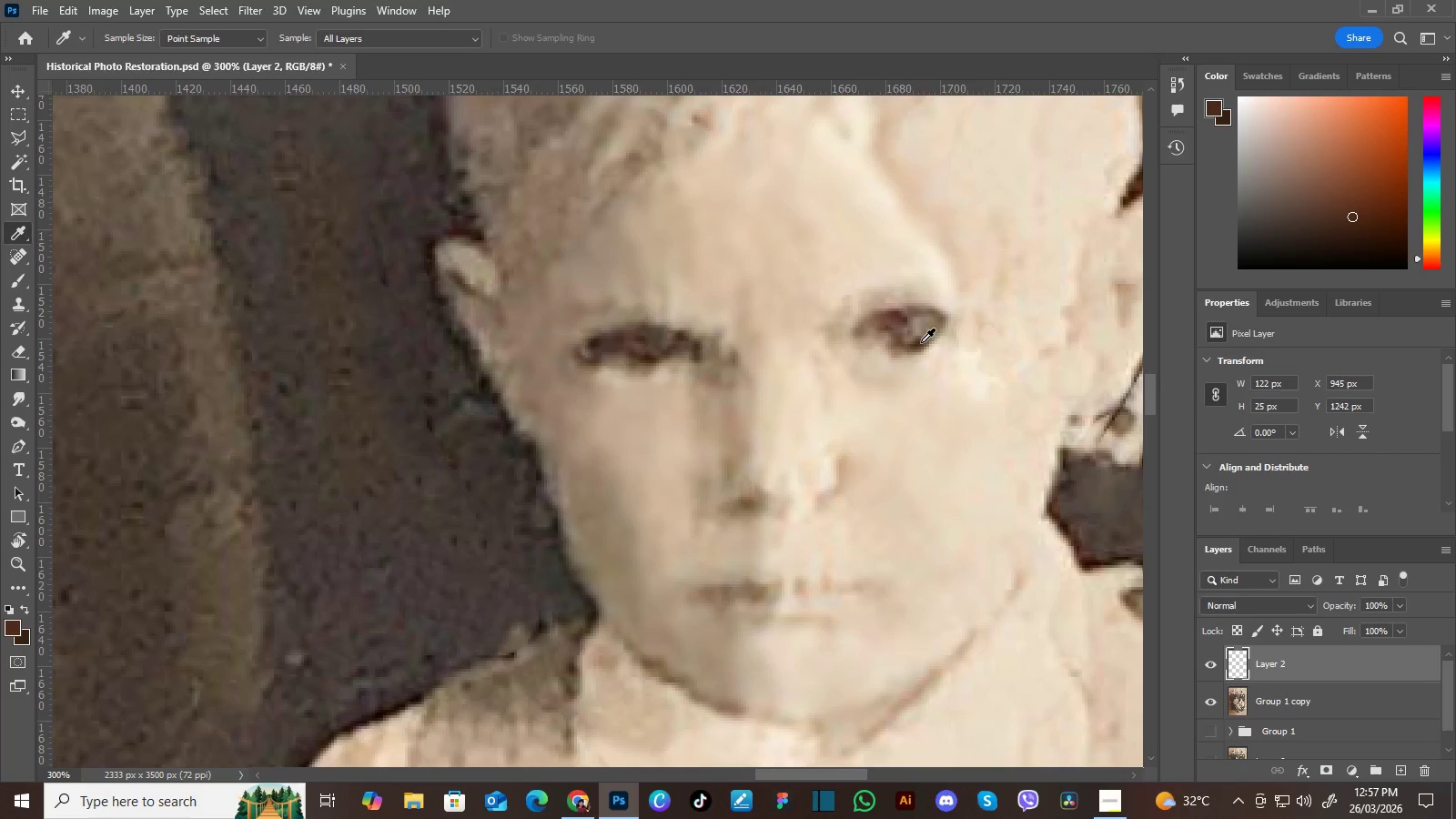 
double_click([921, 342])
 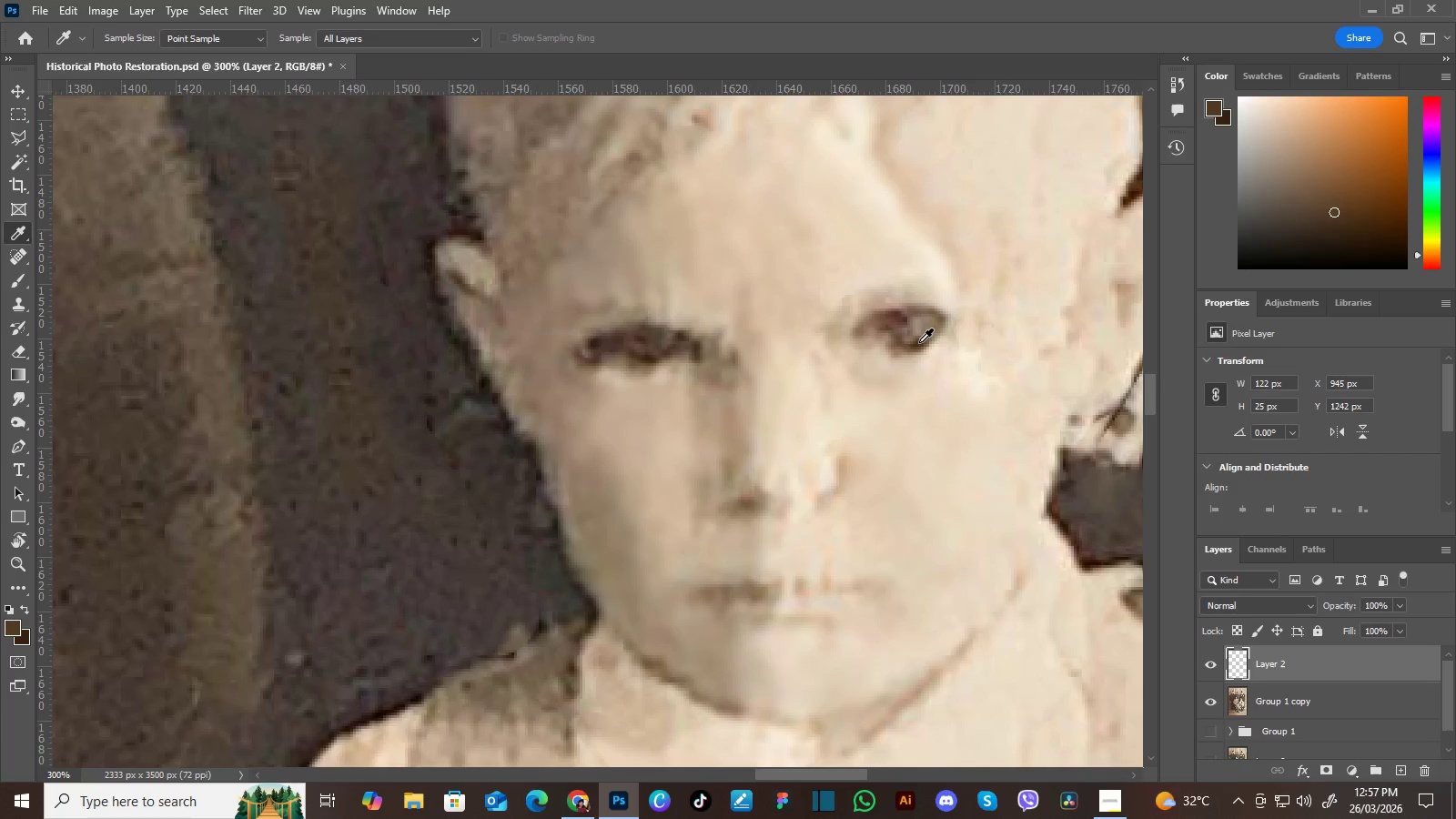 
double_click([919, 342])
 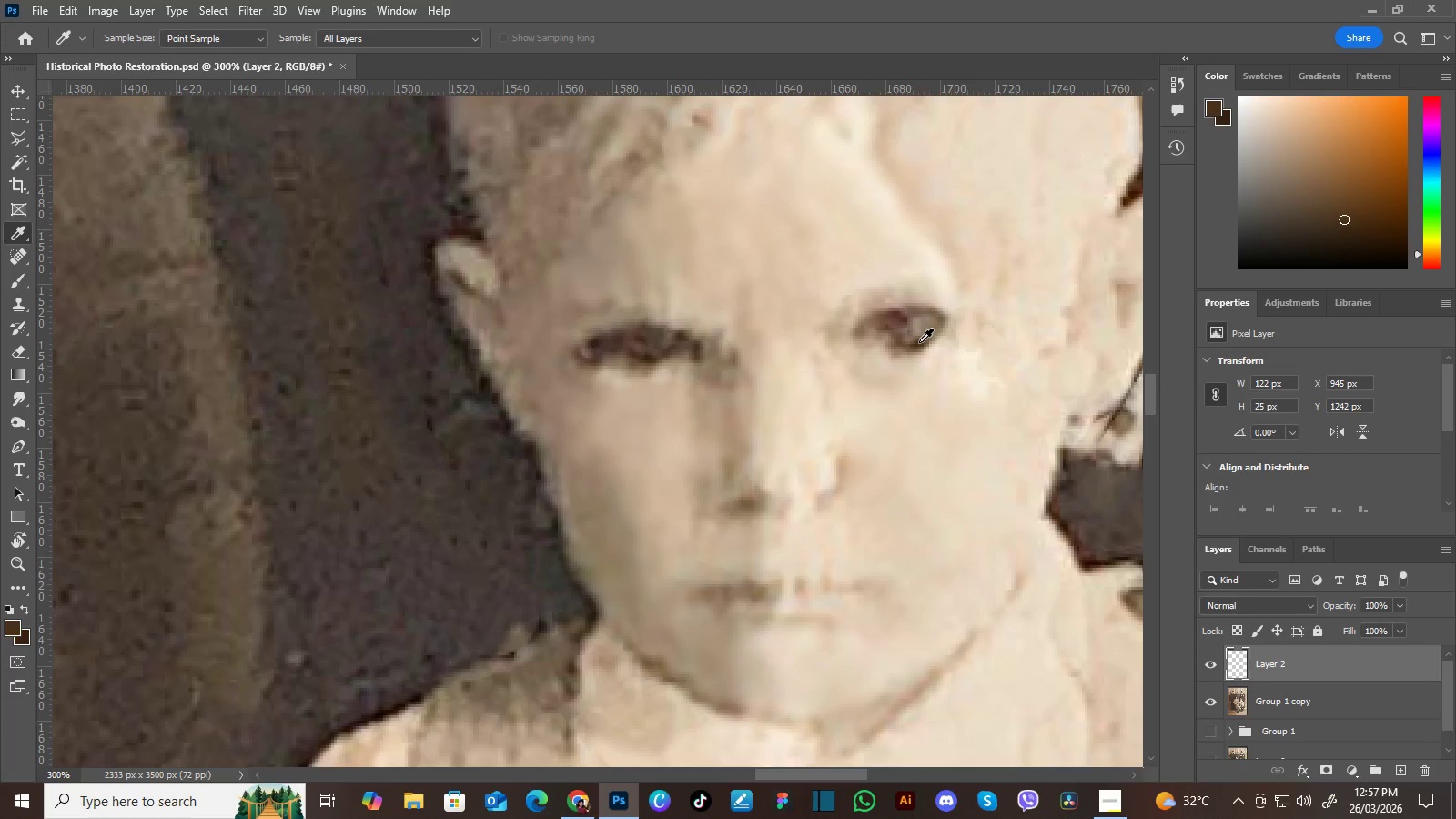 
triple_click([919, 342])
 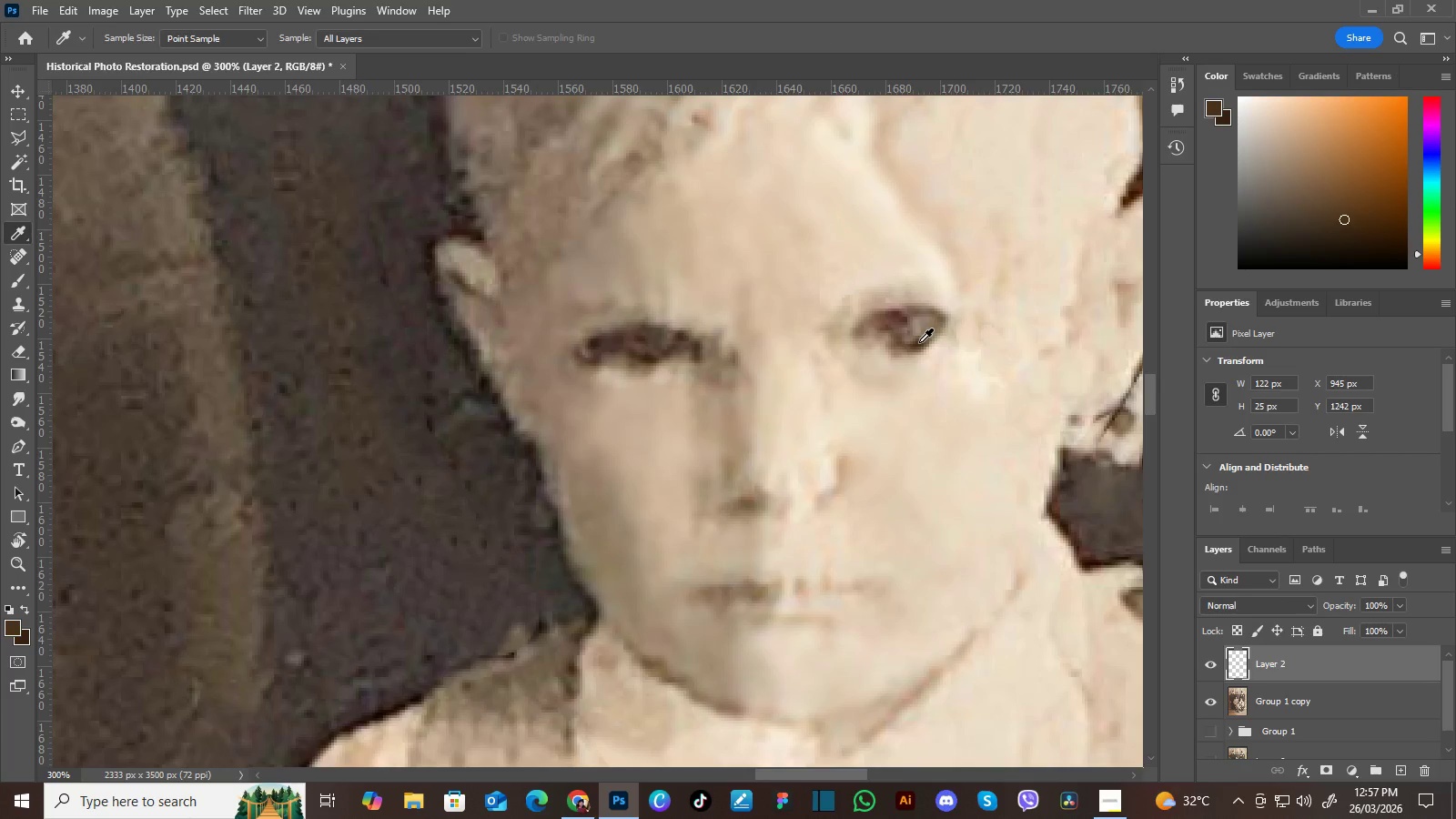 
triple_click([919, 342])
 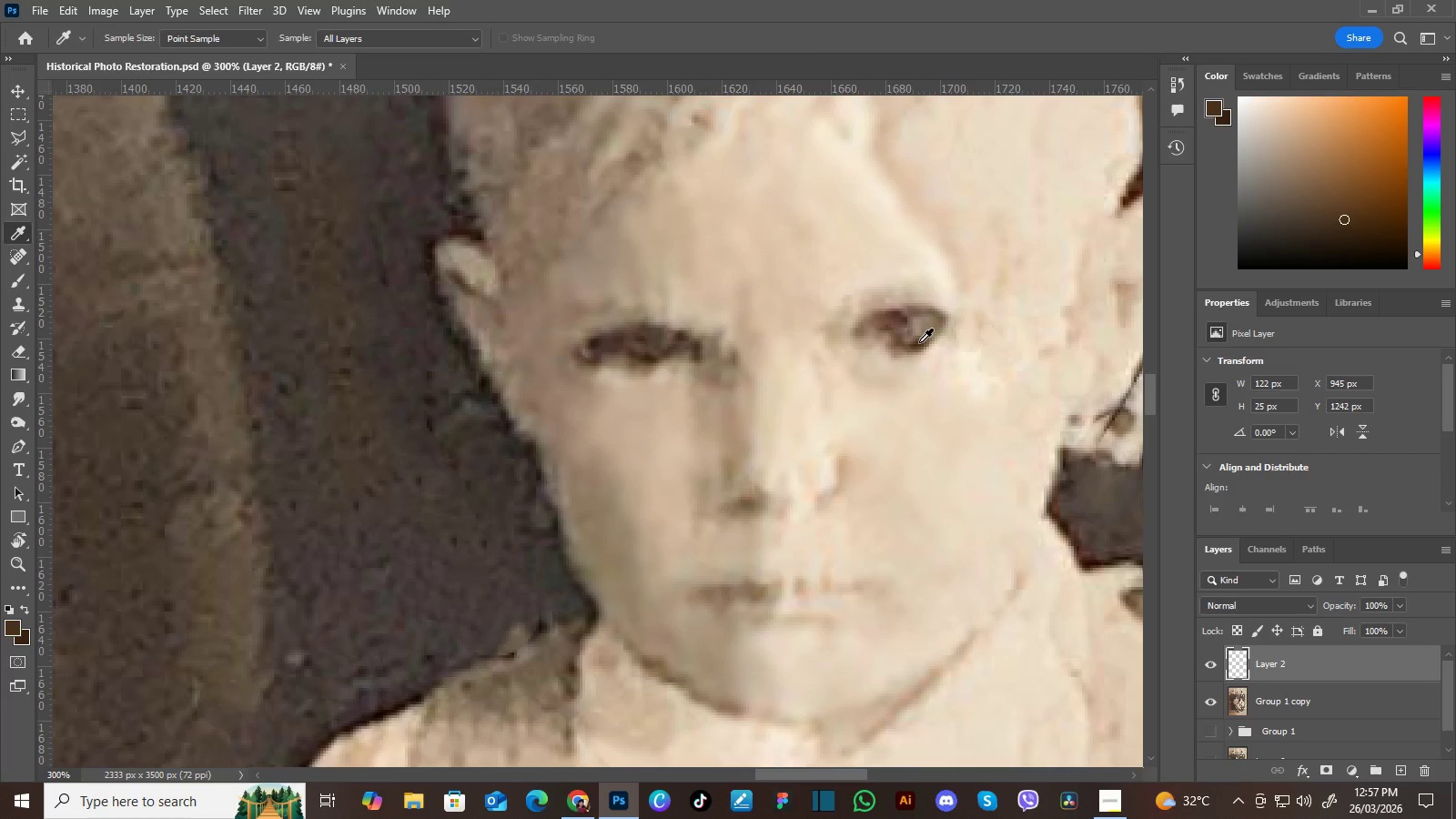 
key(B)
 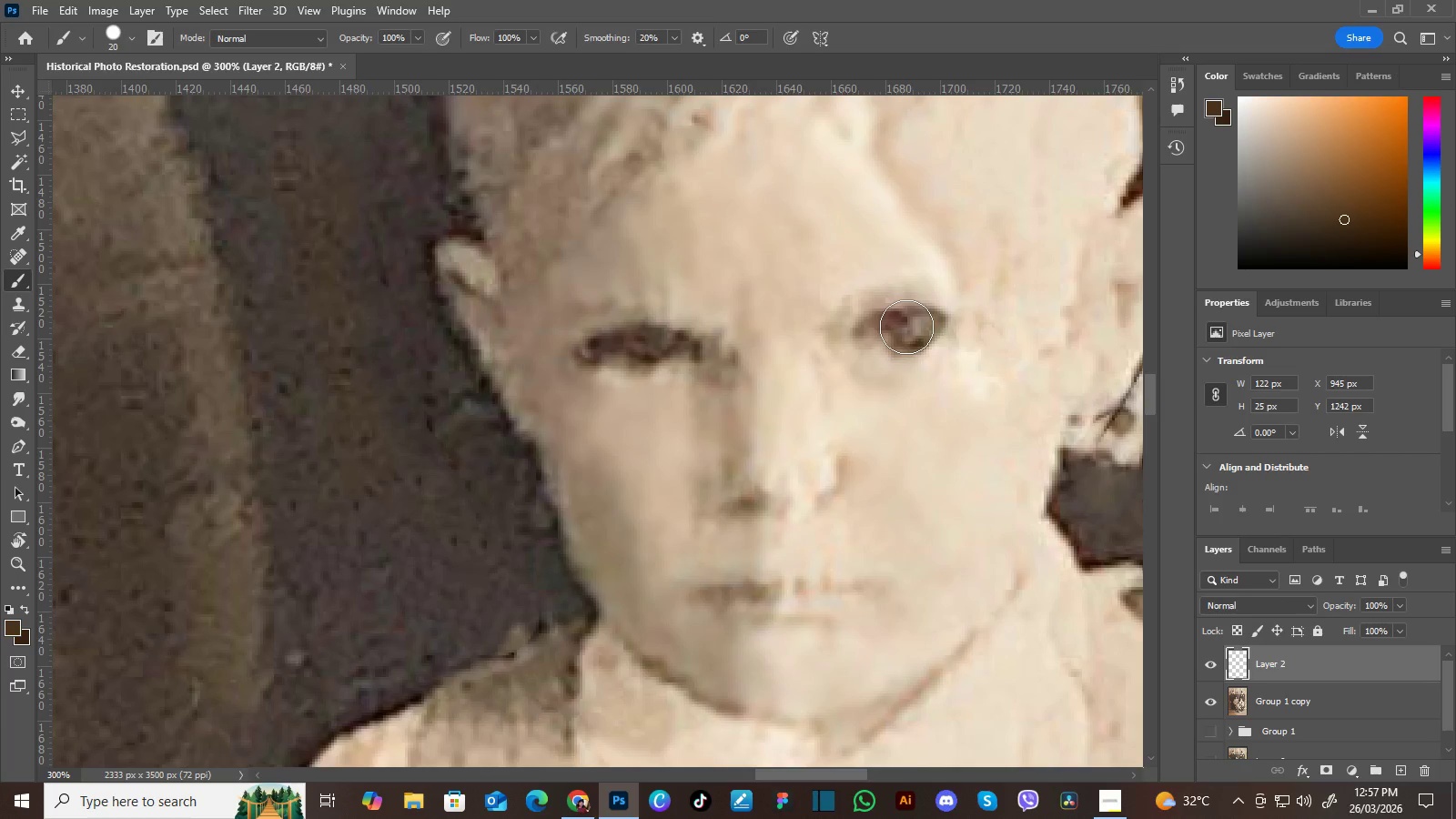 
wait(6.19)
 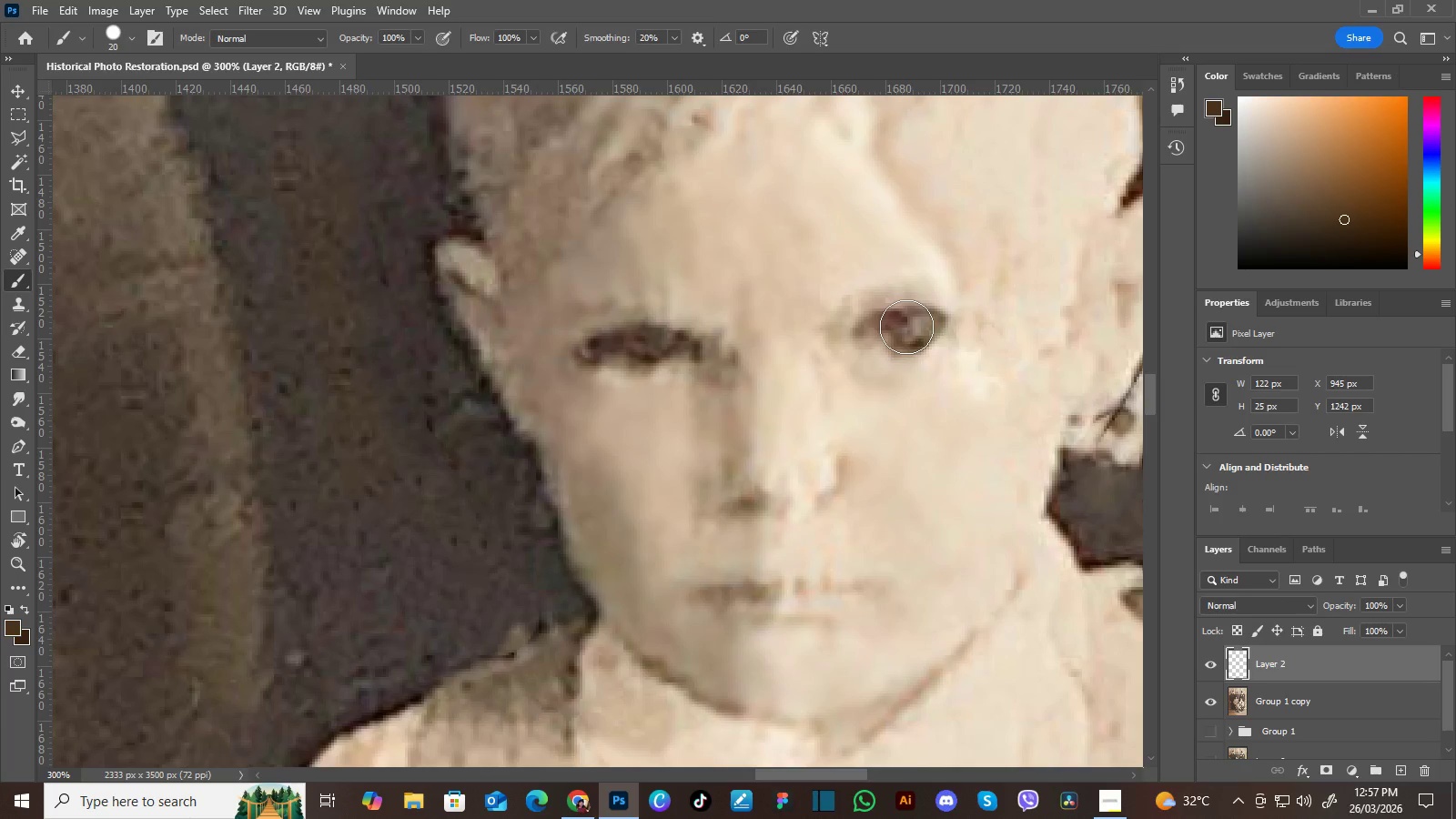 
left_click([907, 327])
 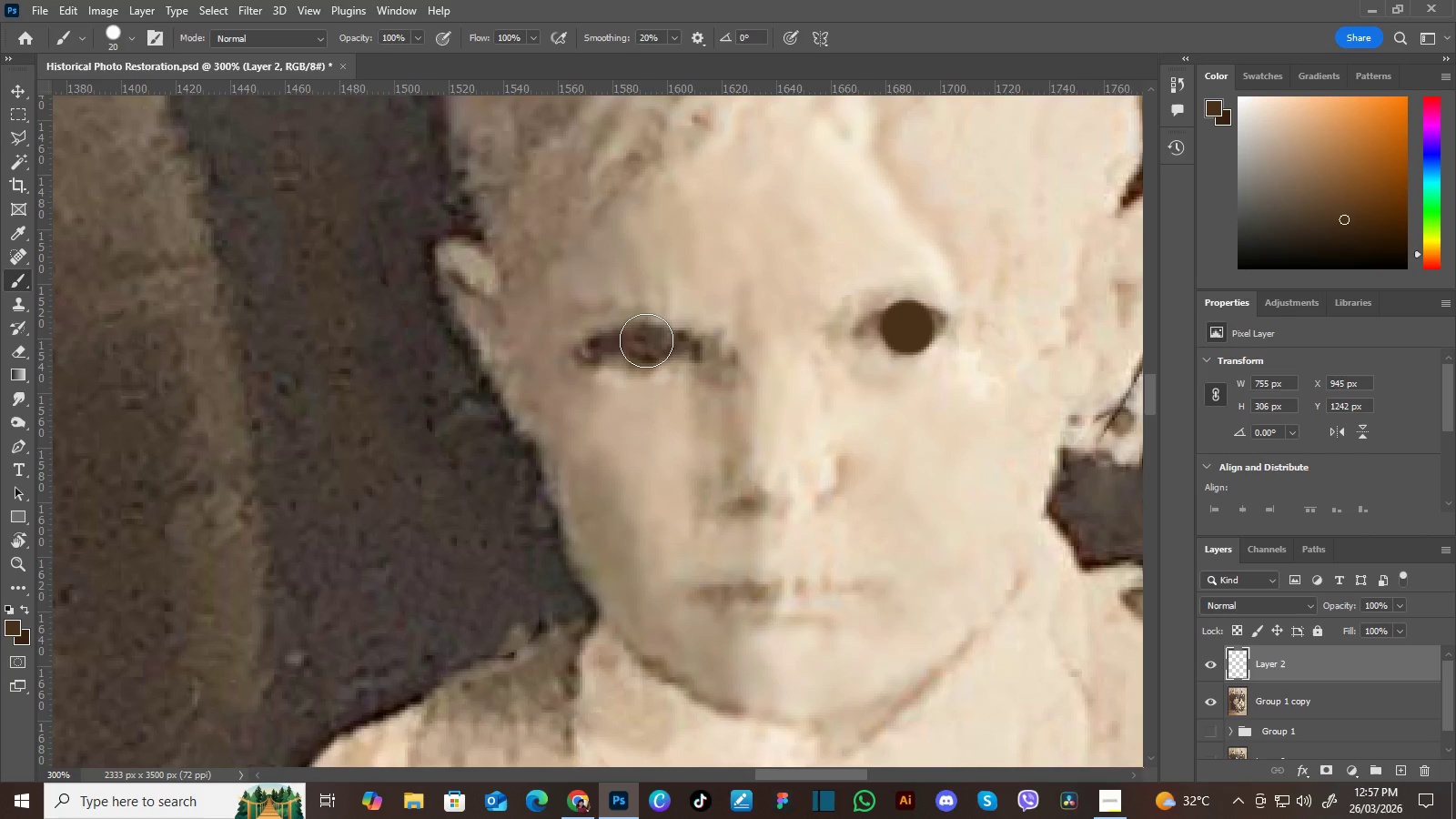 
left_click([646, 340])
 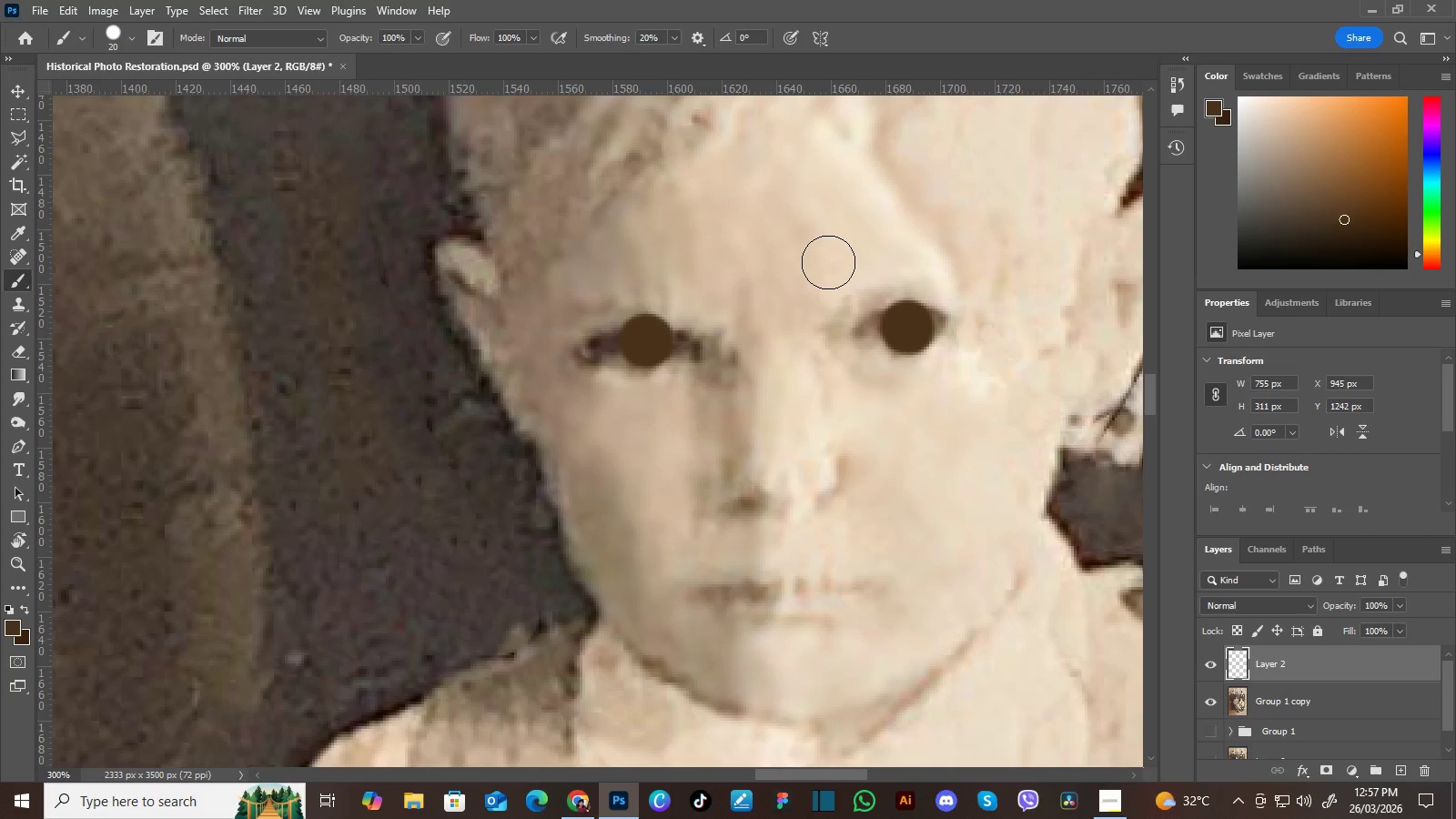 
key(E)
 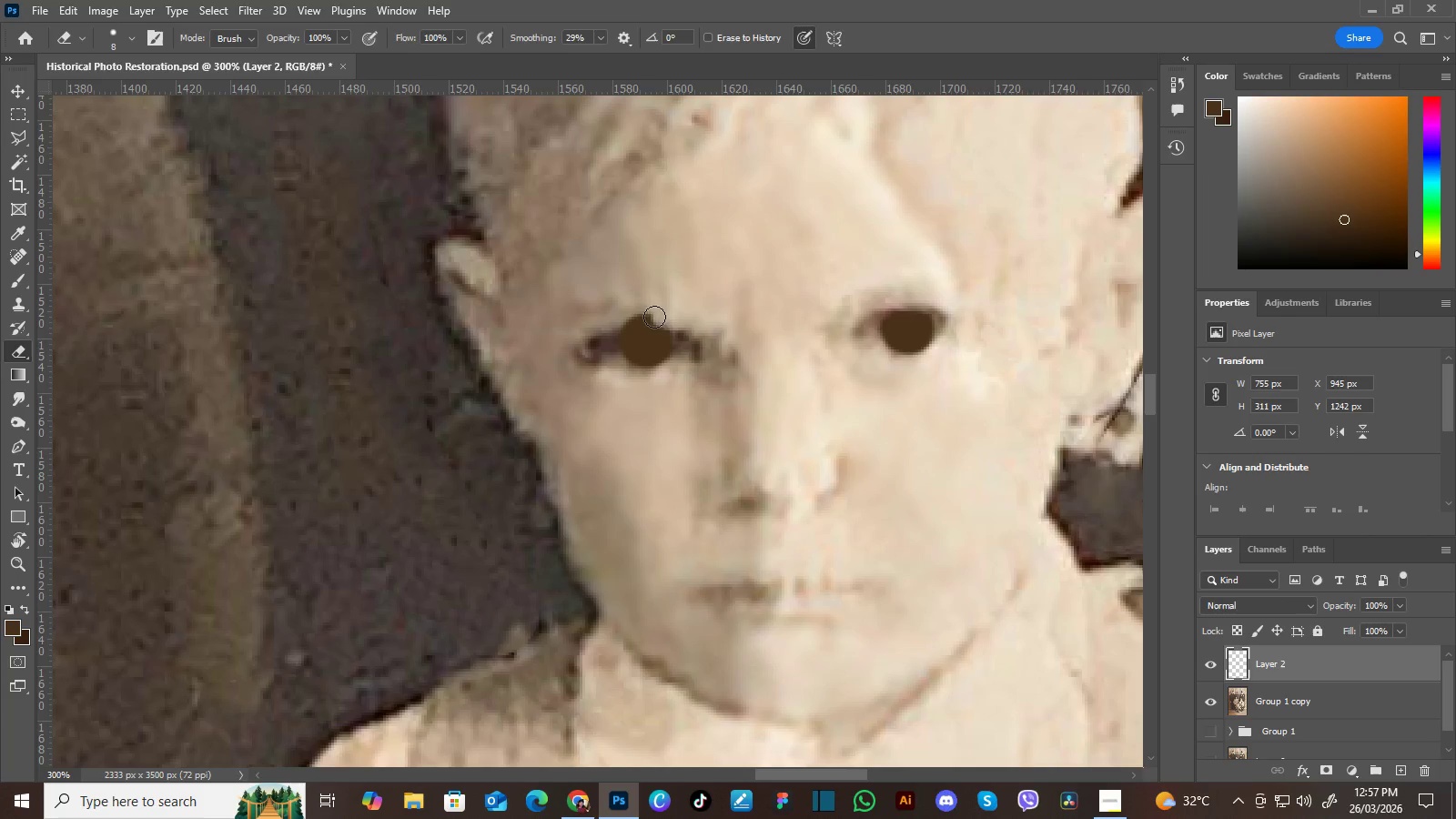 
wait(14.56)
 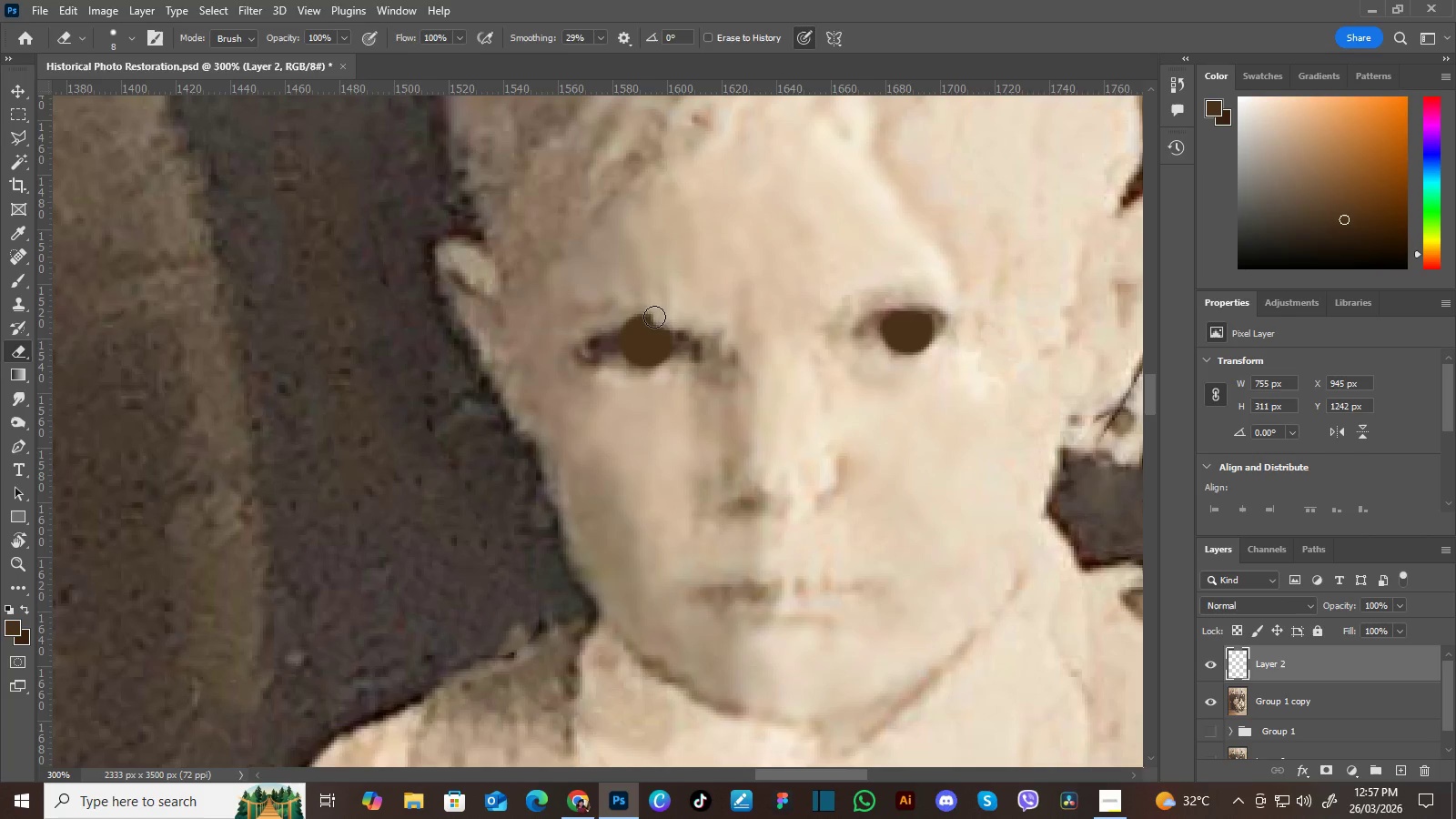 
hold_key(key=Space, duration=1.53)
 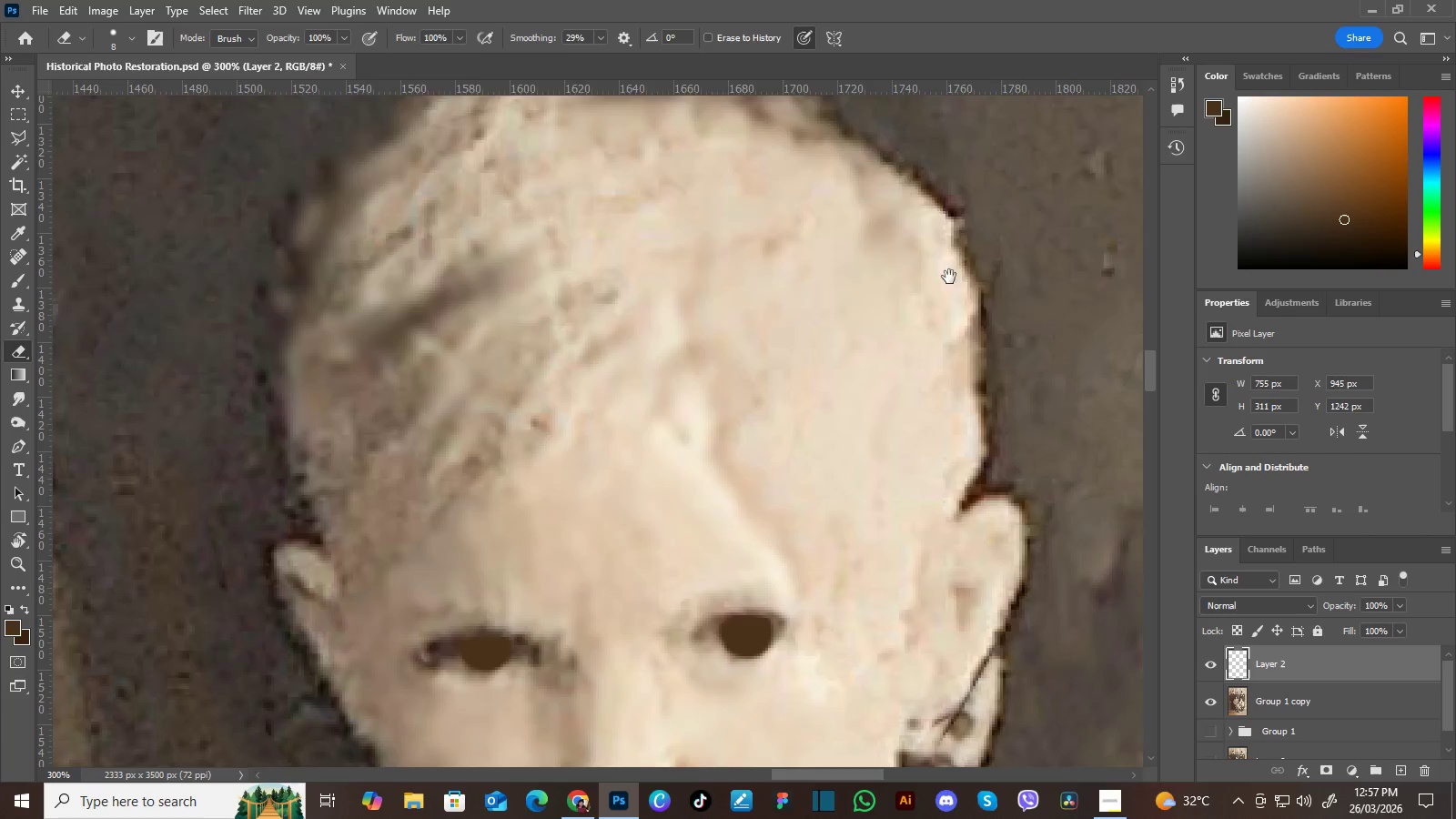 
left_click_drag(start_coordinate=[1028, 243], to_coordinate=[897, 368])
 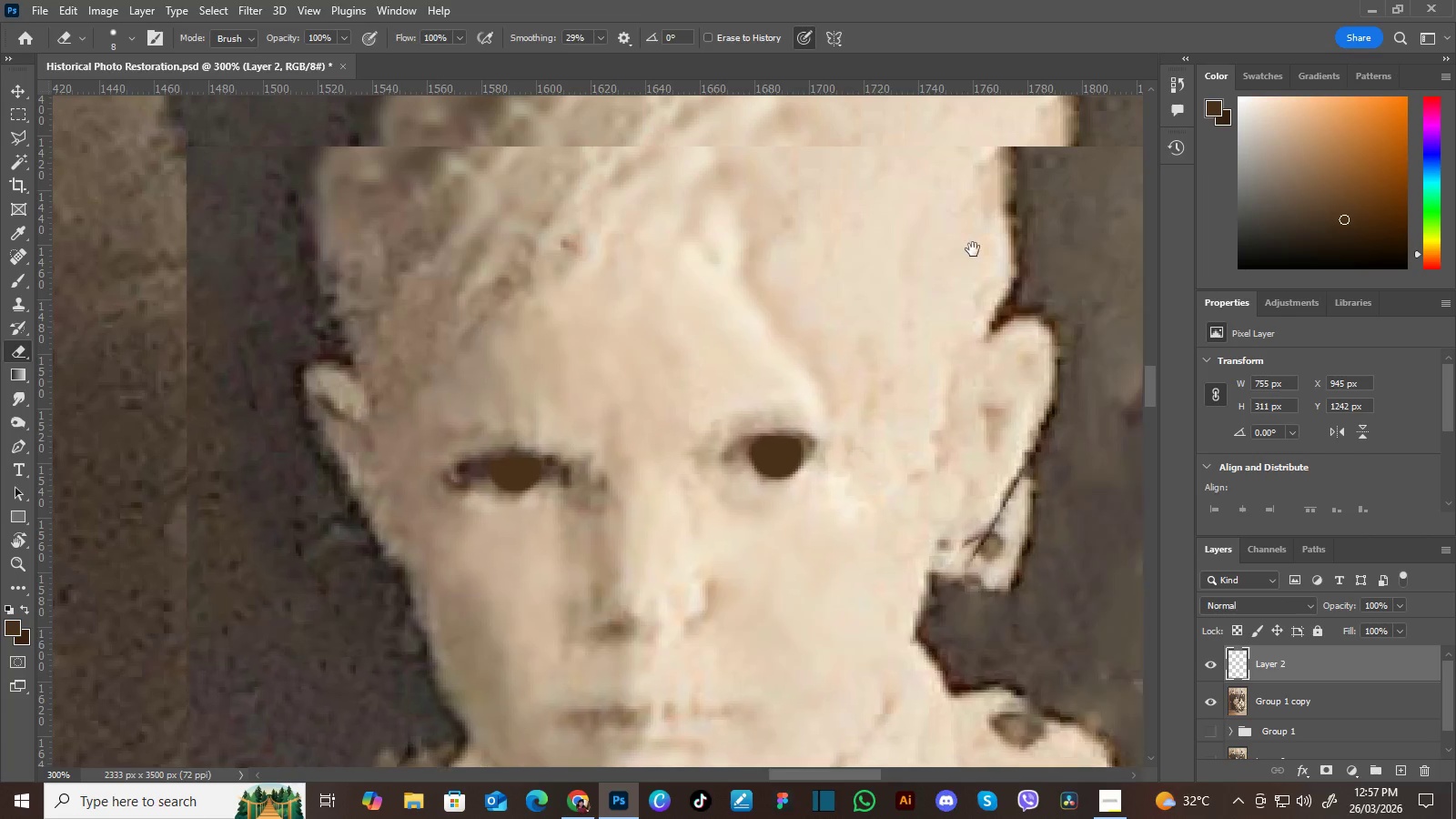 
left_click_drag(start_coordinate=[973, 249], to_coordinate=[936, 365])
 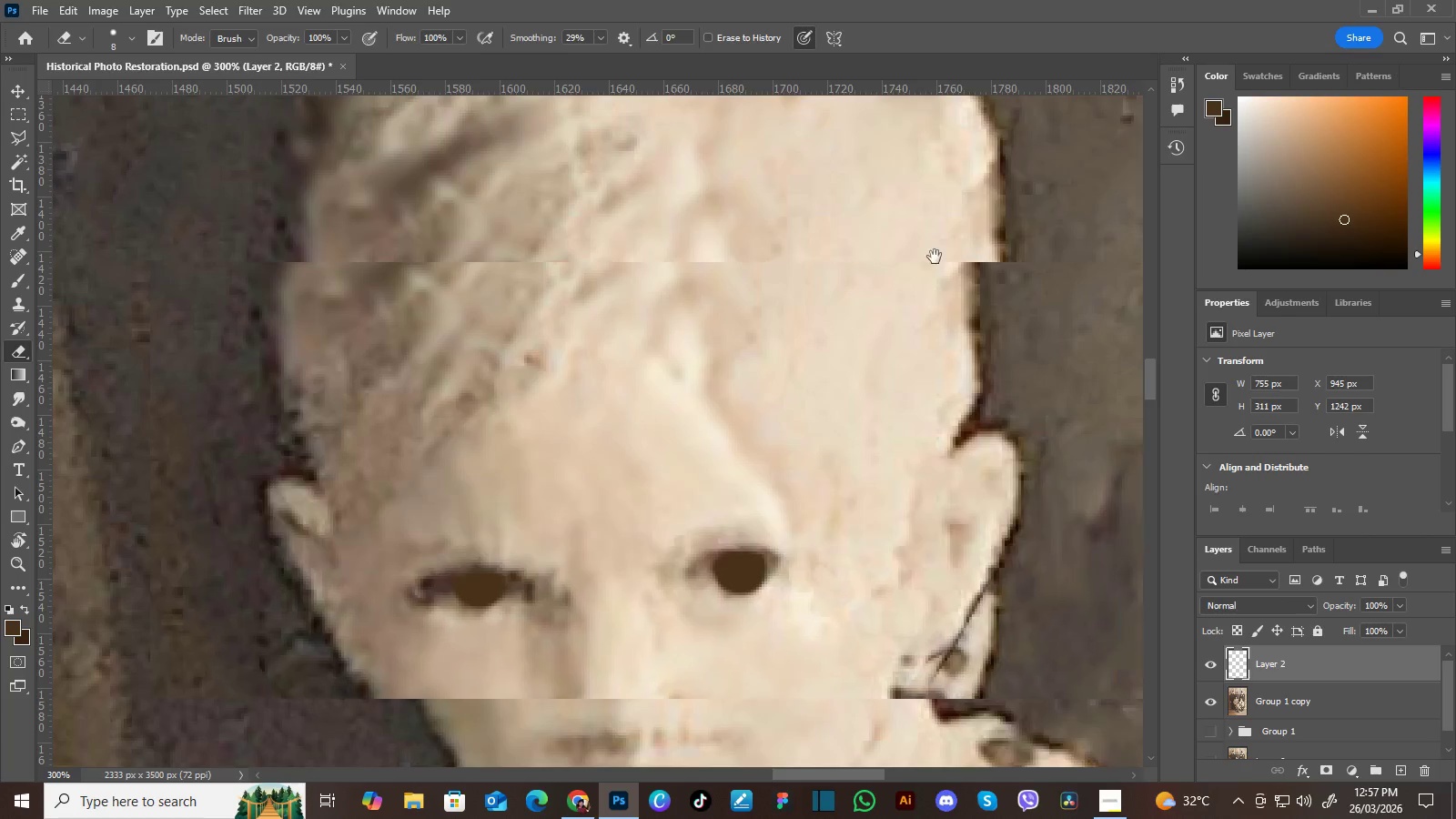 
hold_key(key=Space, duration=1.51)
 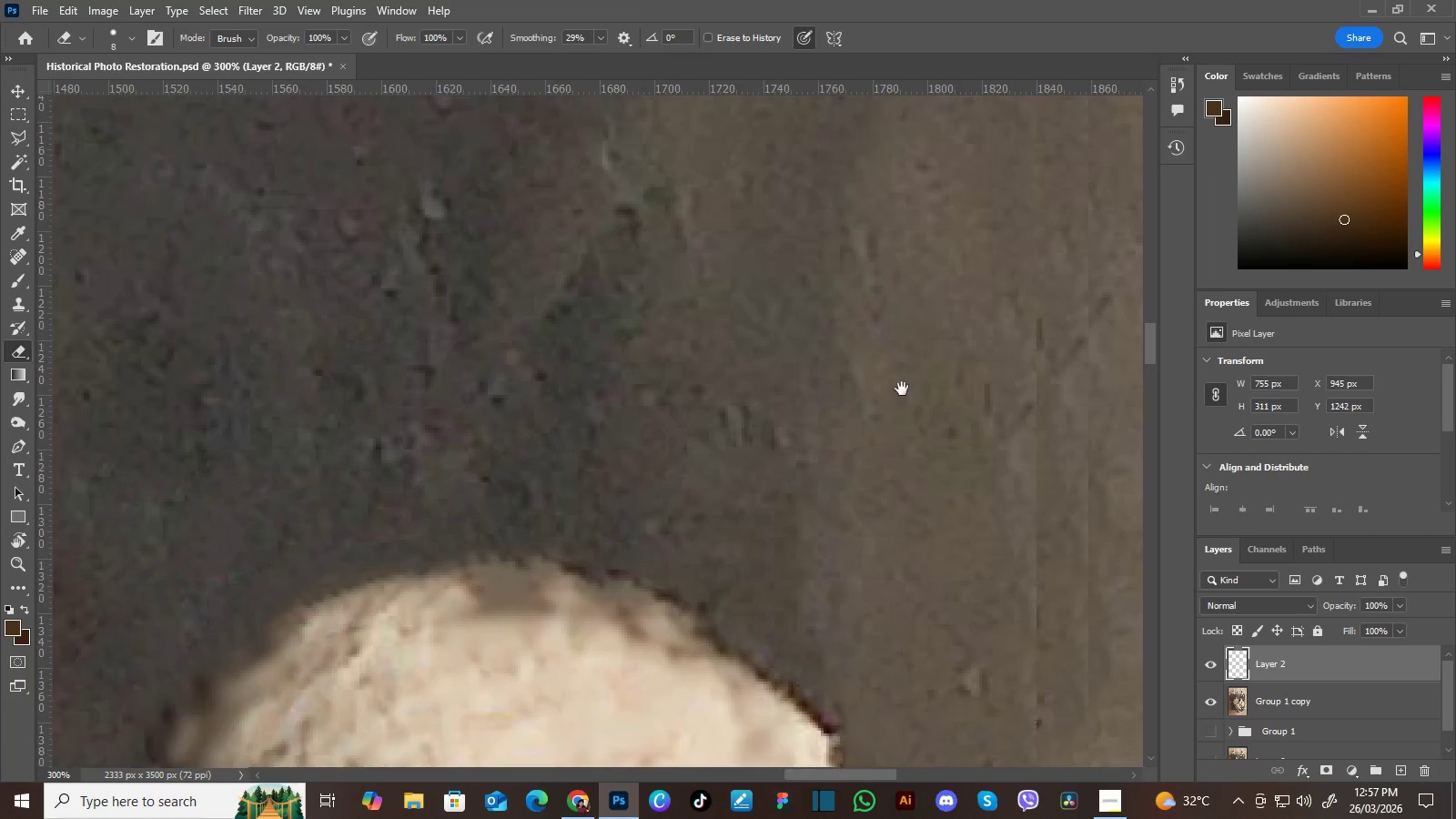 
left_click_drag(start_coordinate=[935, 251], to_coordinate=[945, 397])
 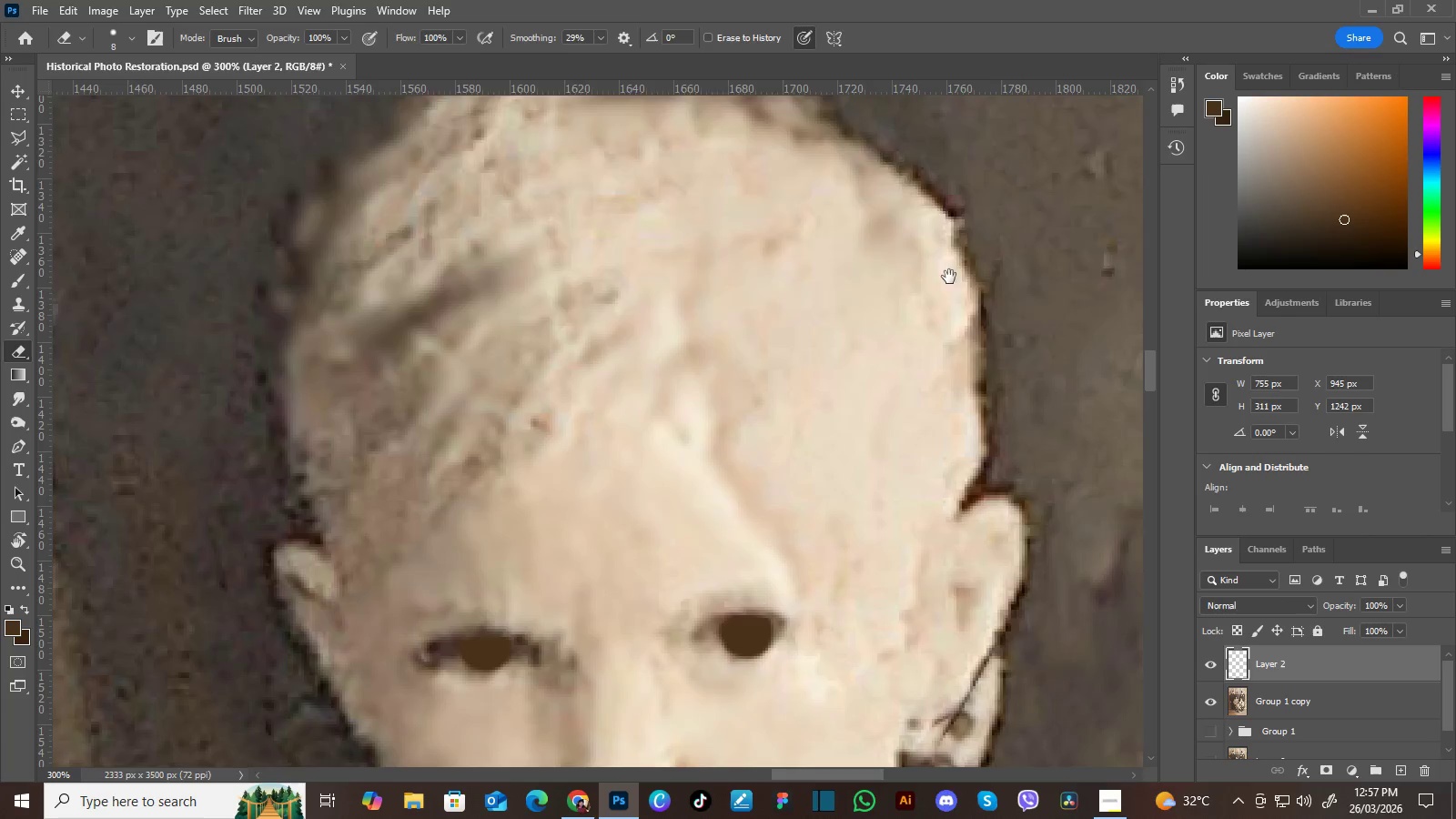 
left_click_drag(start_coordinate=[949, 278], to_coordinate=[922, 460])
 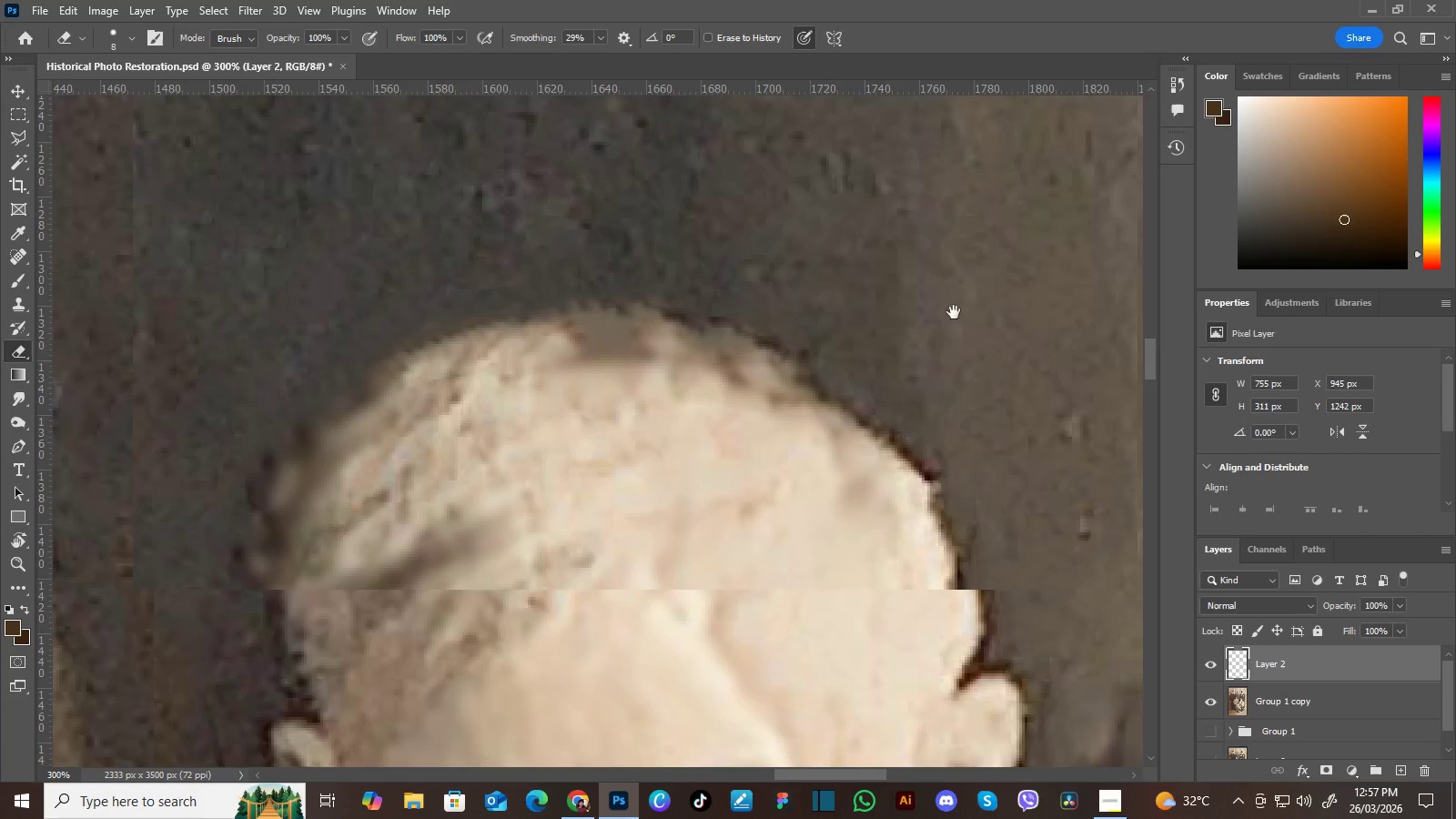 
left_click_drag(start_coordinate=[954, 314], to_coordinate=[930, 459])
 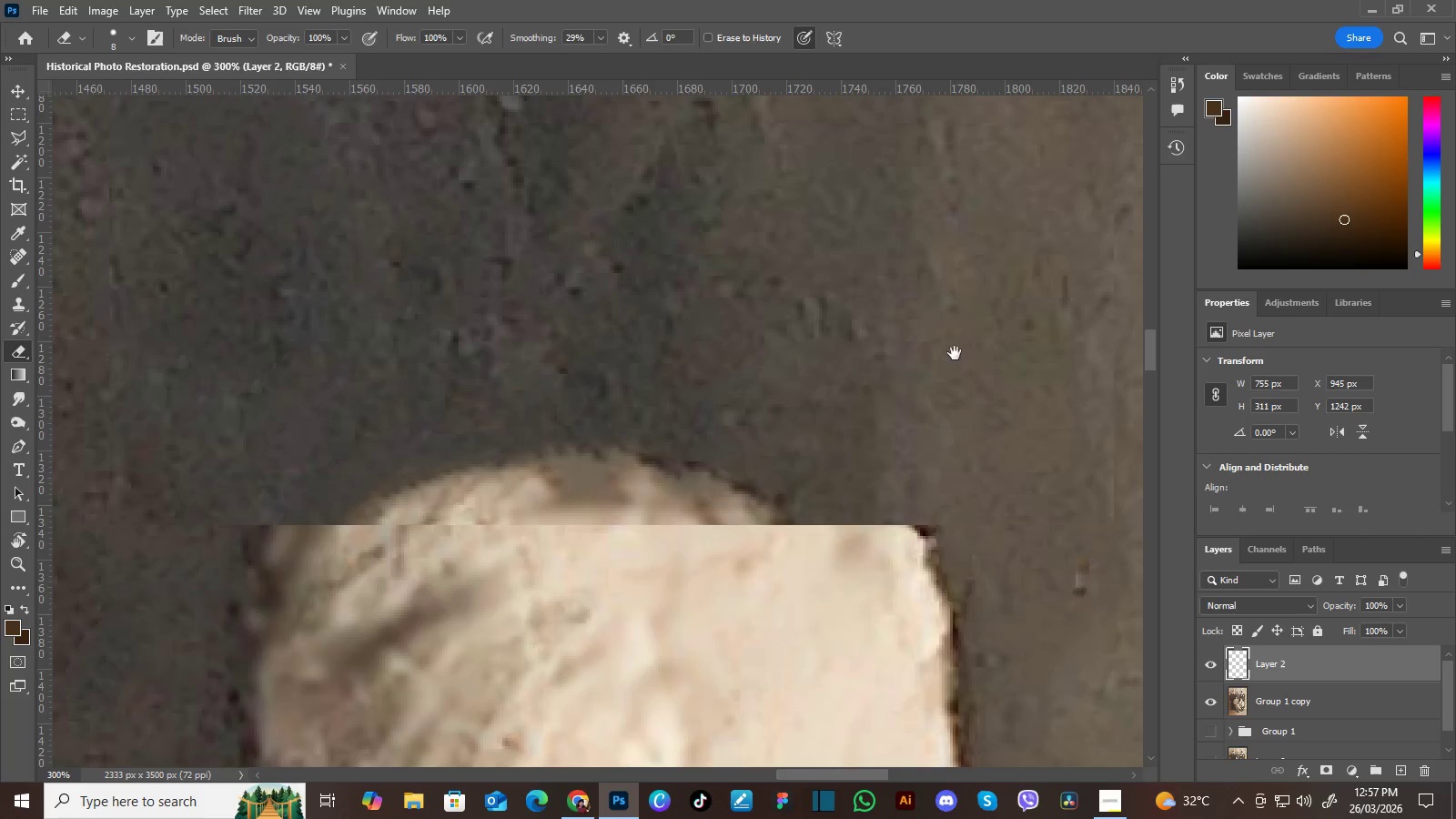 
hold_key(key=Space, duration=0.61)
 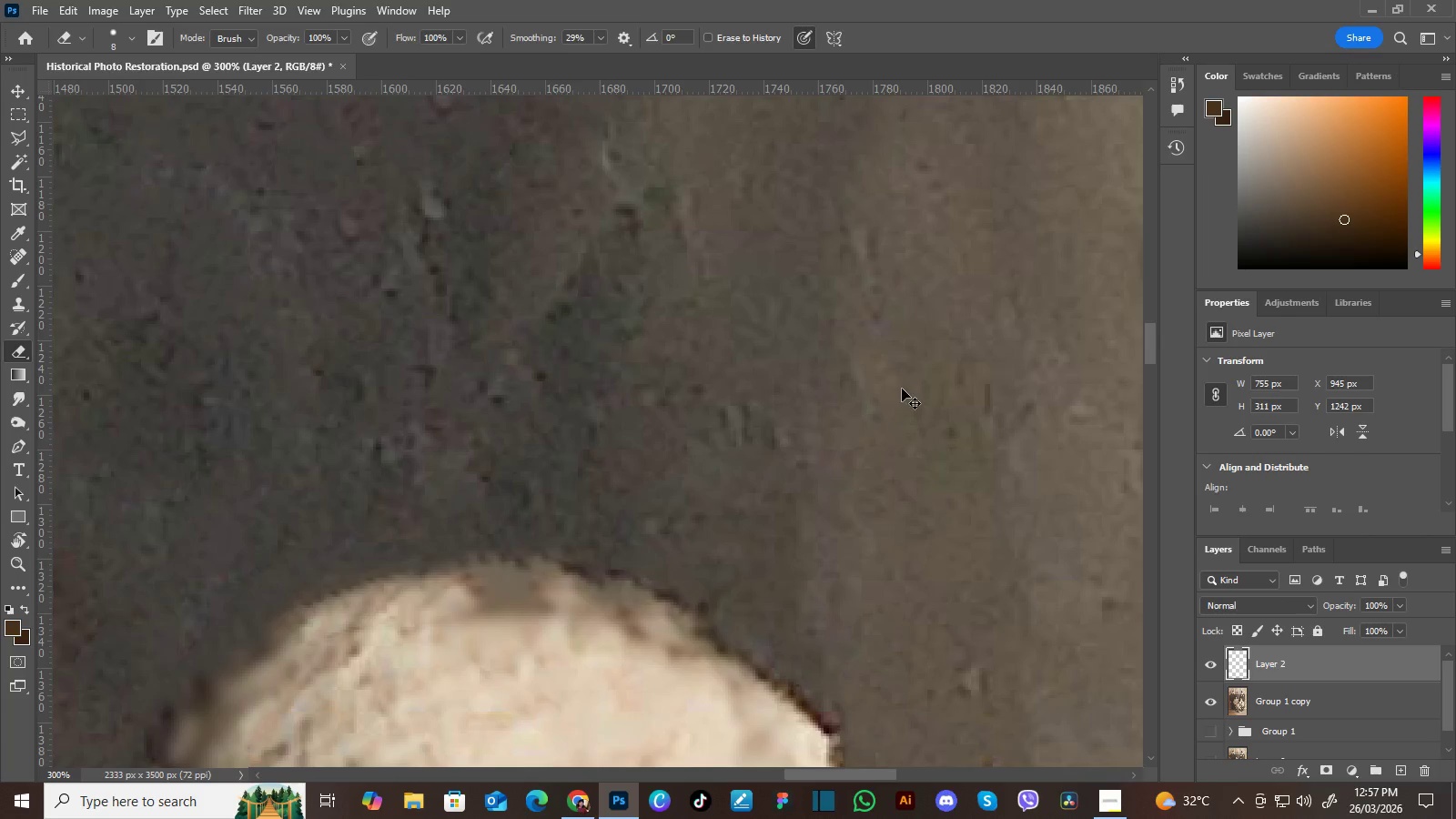 
left_click_drag(start_coordinate=[980, 280], to_coordinate=[903, 389])
 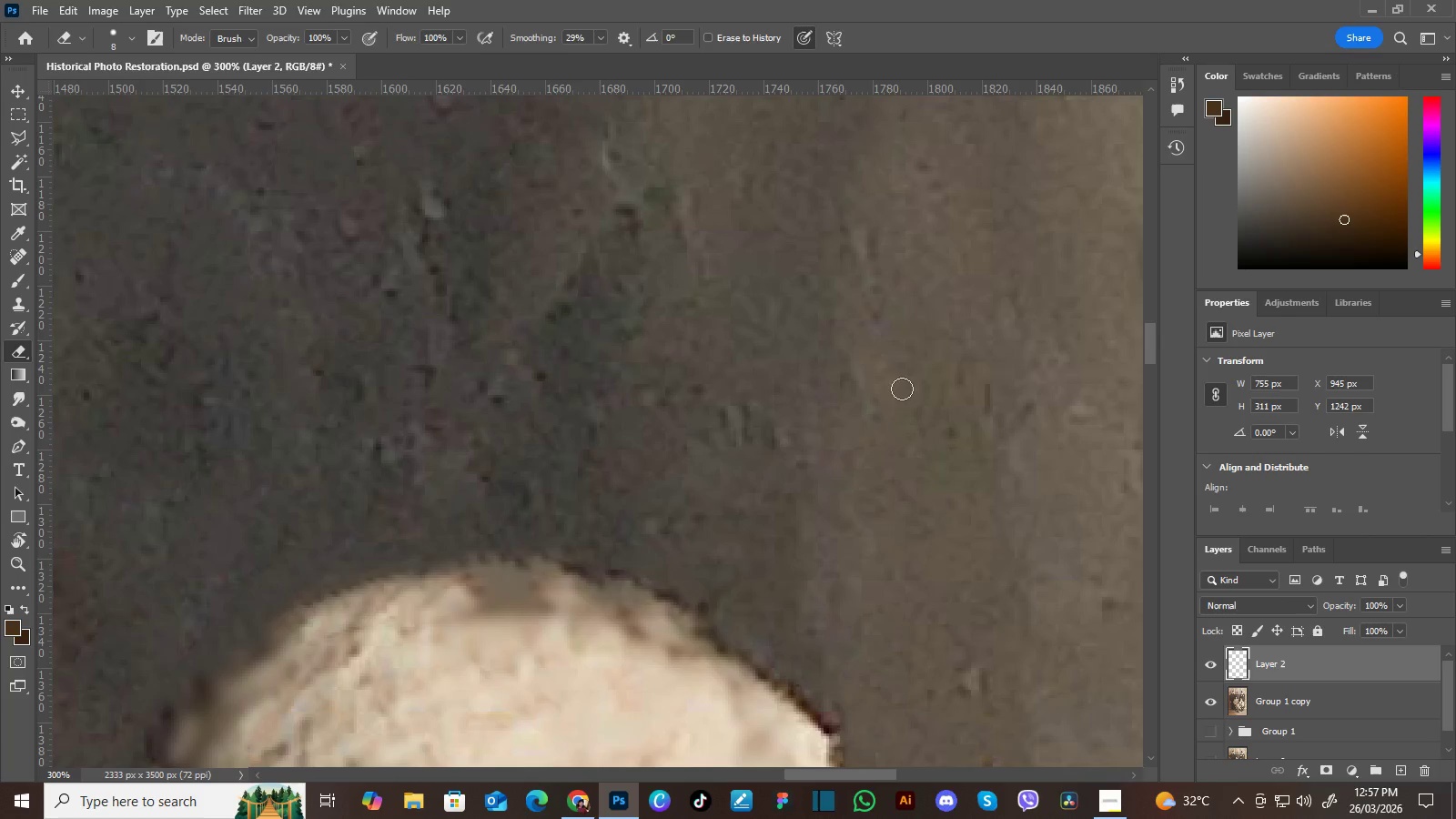 
key(Control+Minus)
 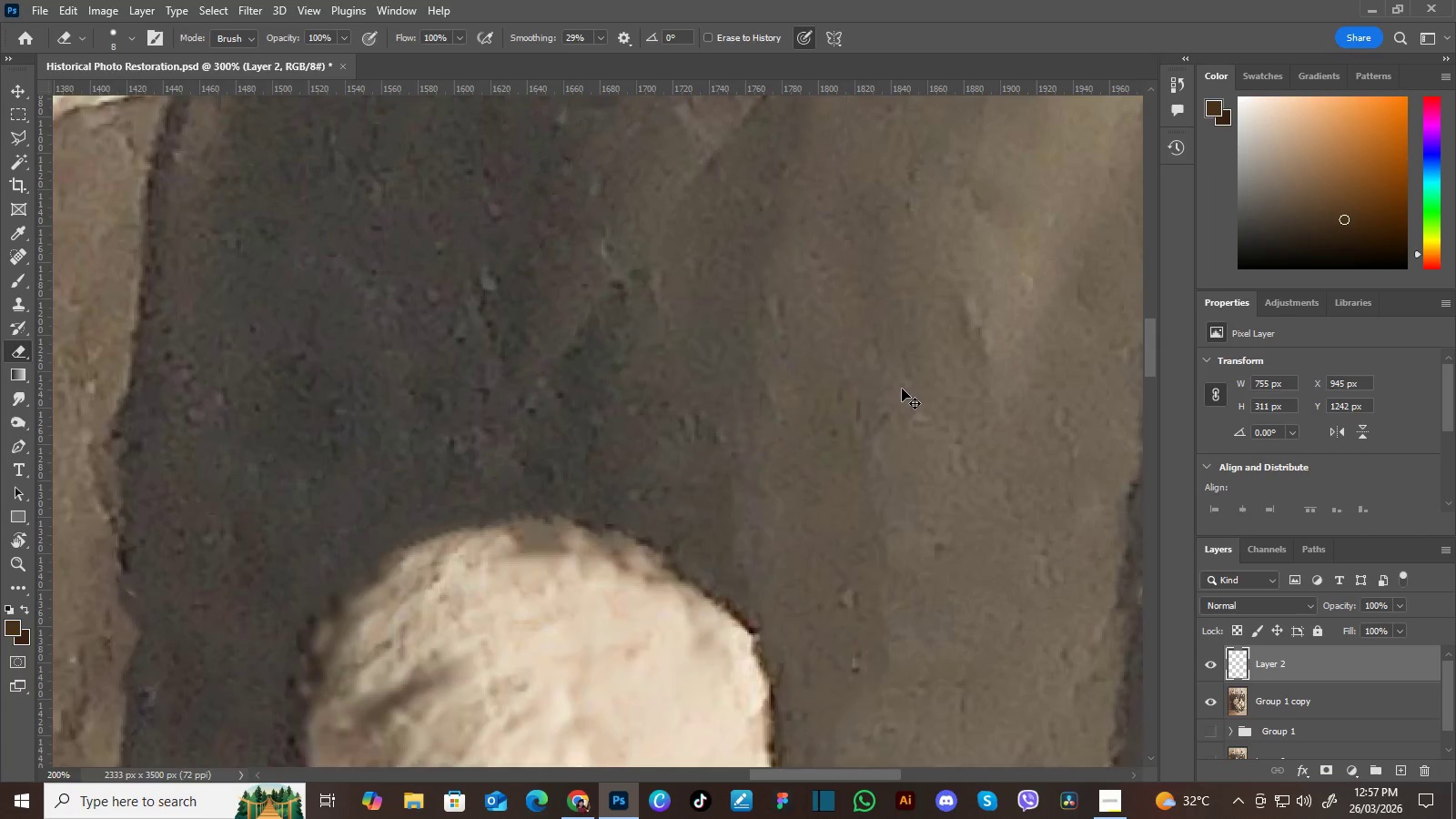 
key(Control+Minus)
 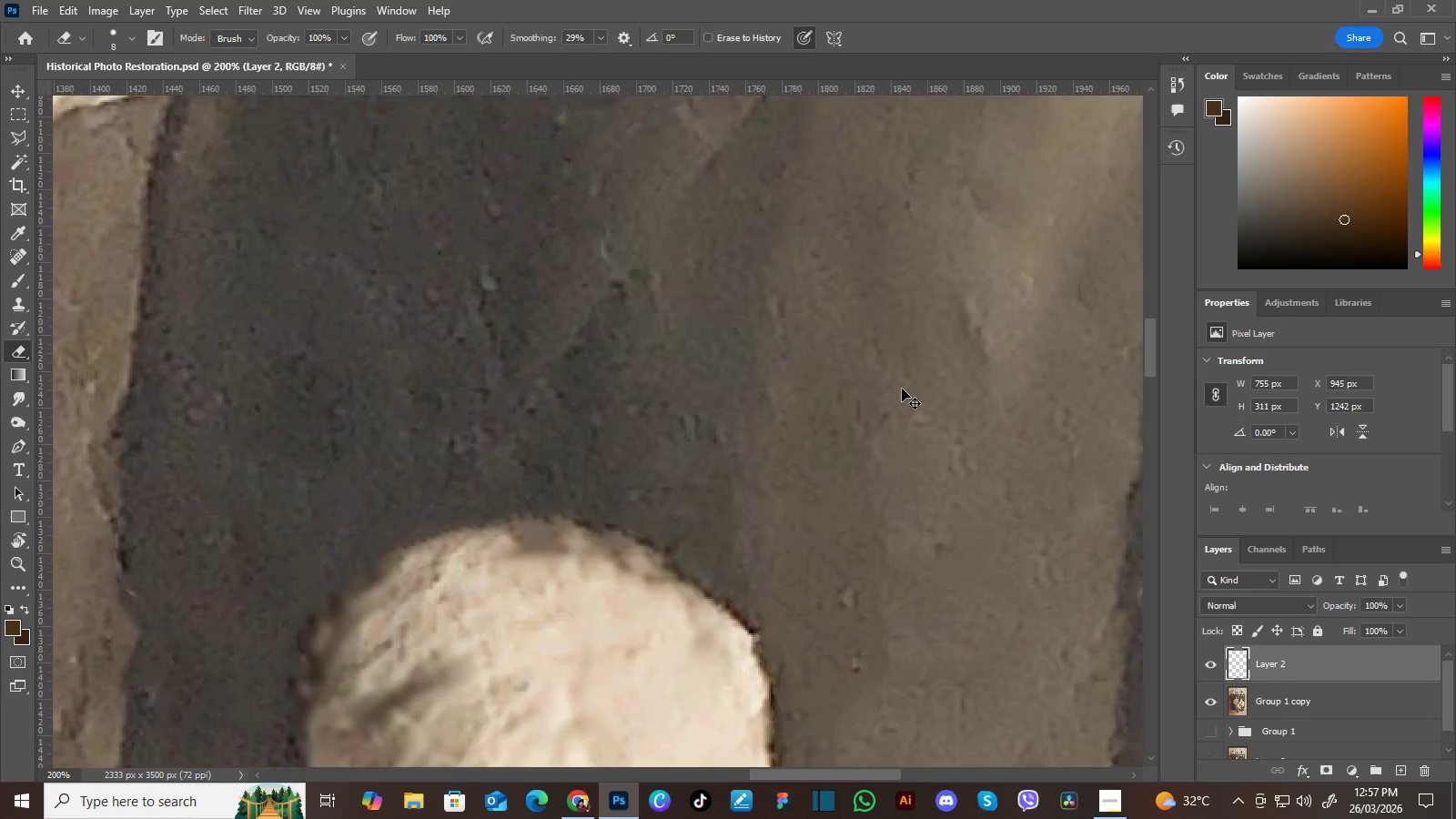 
key(Control+Minus)
 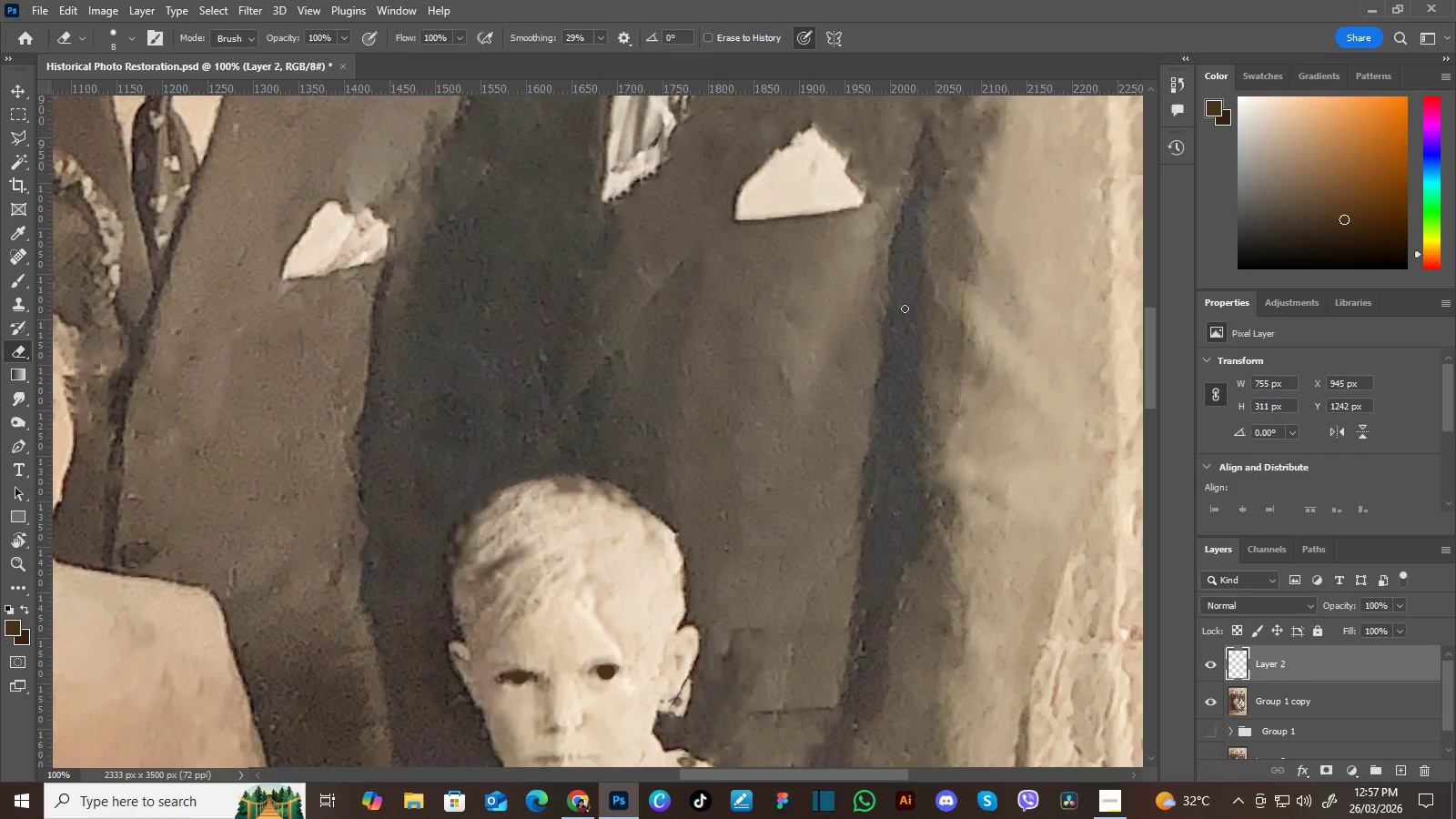 
hold_key(key=Space, duration=1.5)
 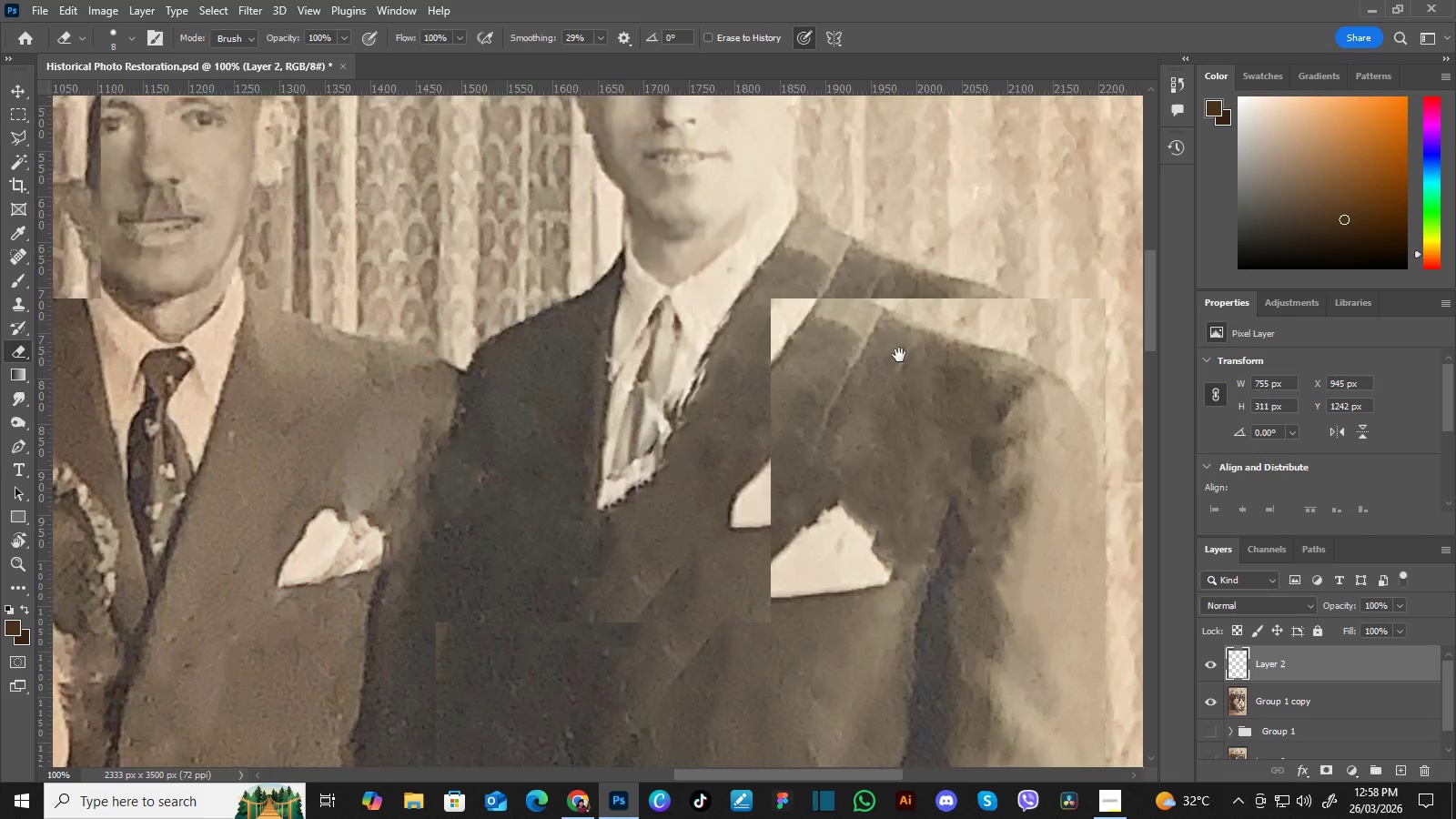 
left_click_drag(start_coordinate=[897, 277], to_coordinate=[886, 385])
 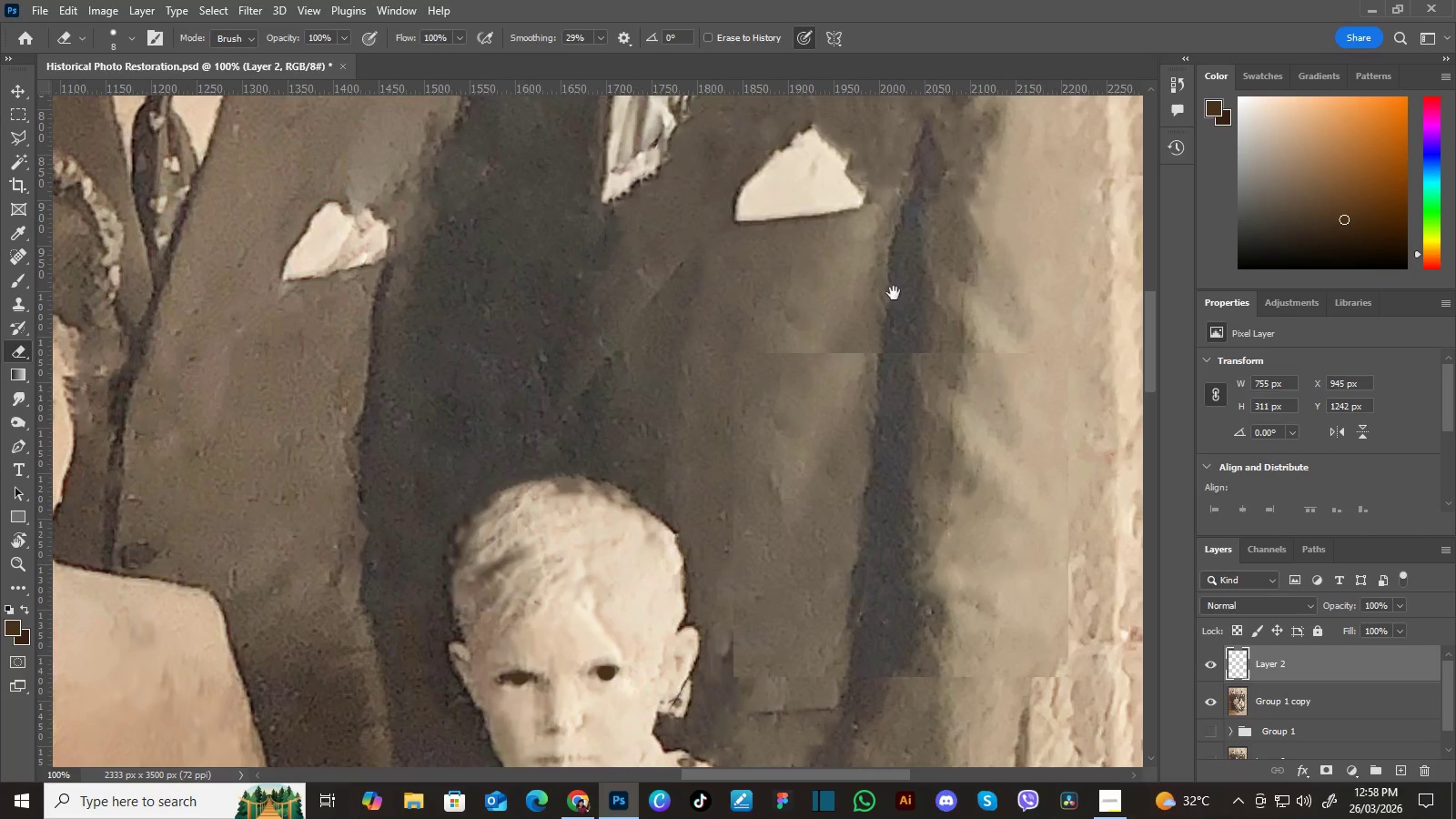 
left_click_drag(start_coordinate=[894, 293], to_coordinate=[890, 405])
 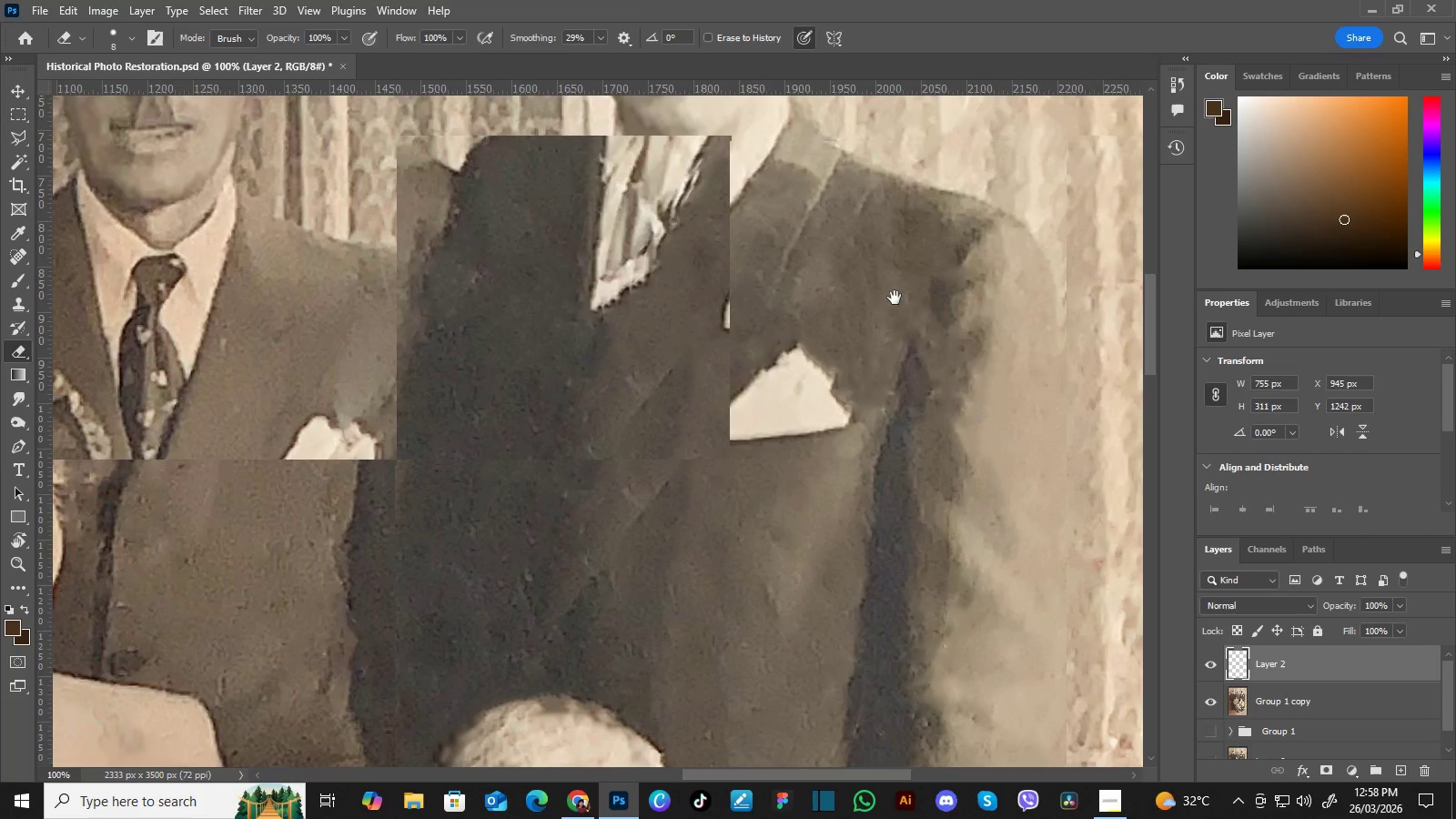 
left_click_drag(start_coordinate=[895, 299], to_coordinate=[905, 387])
 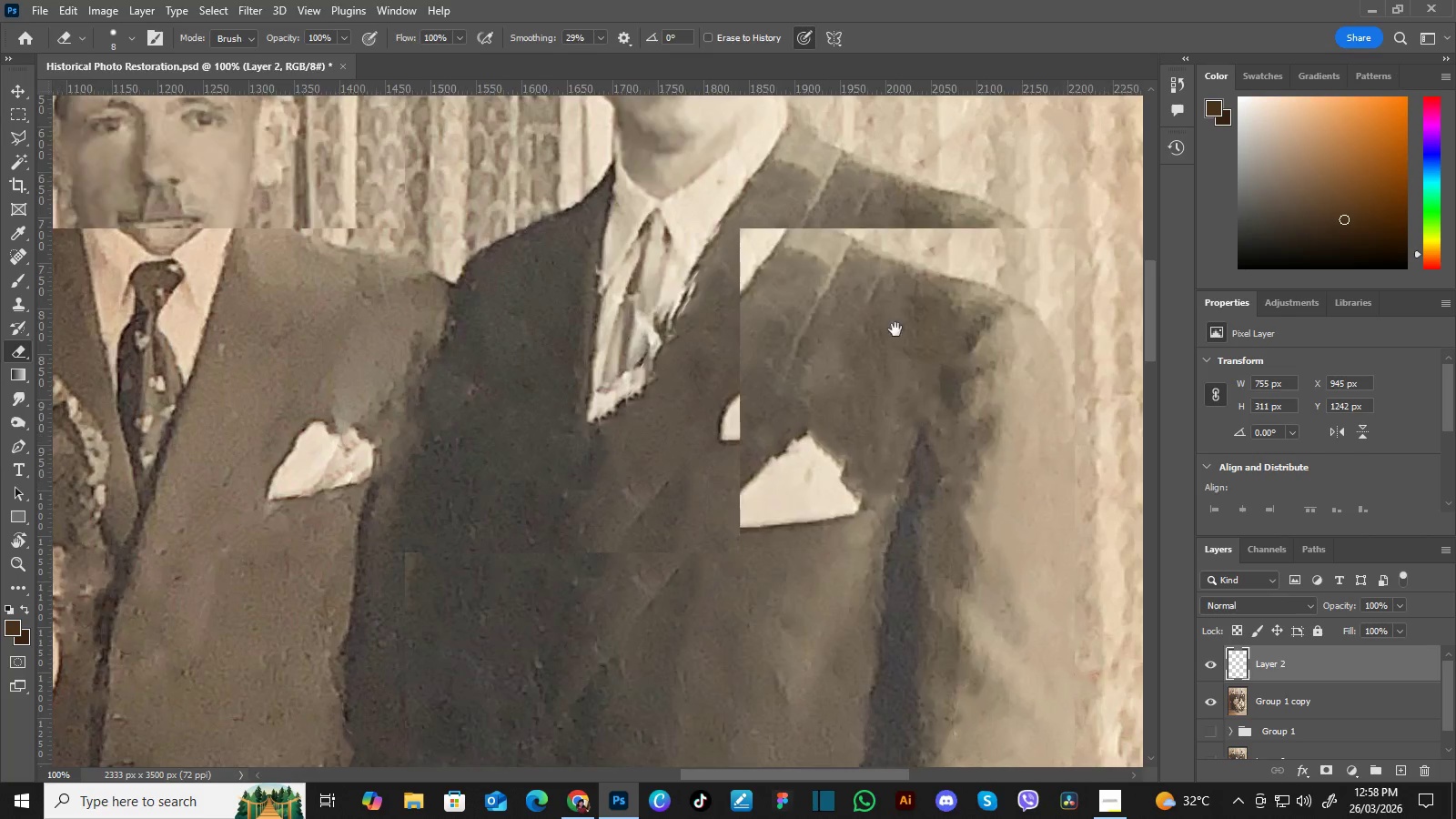 
hold_key(key=Space, duration=1.52)
 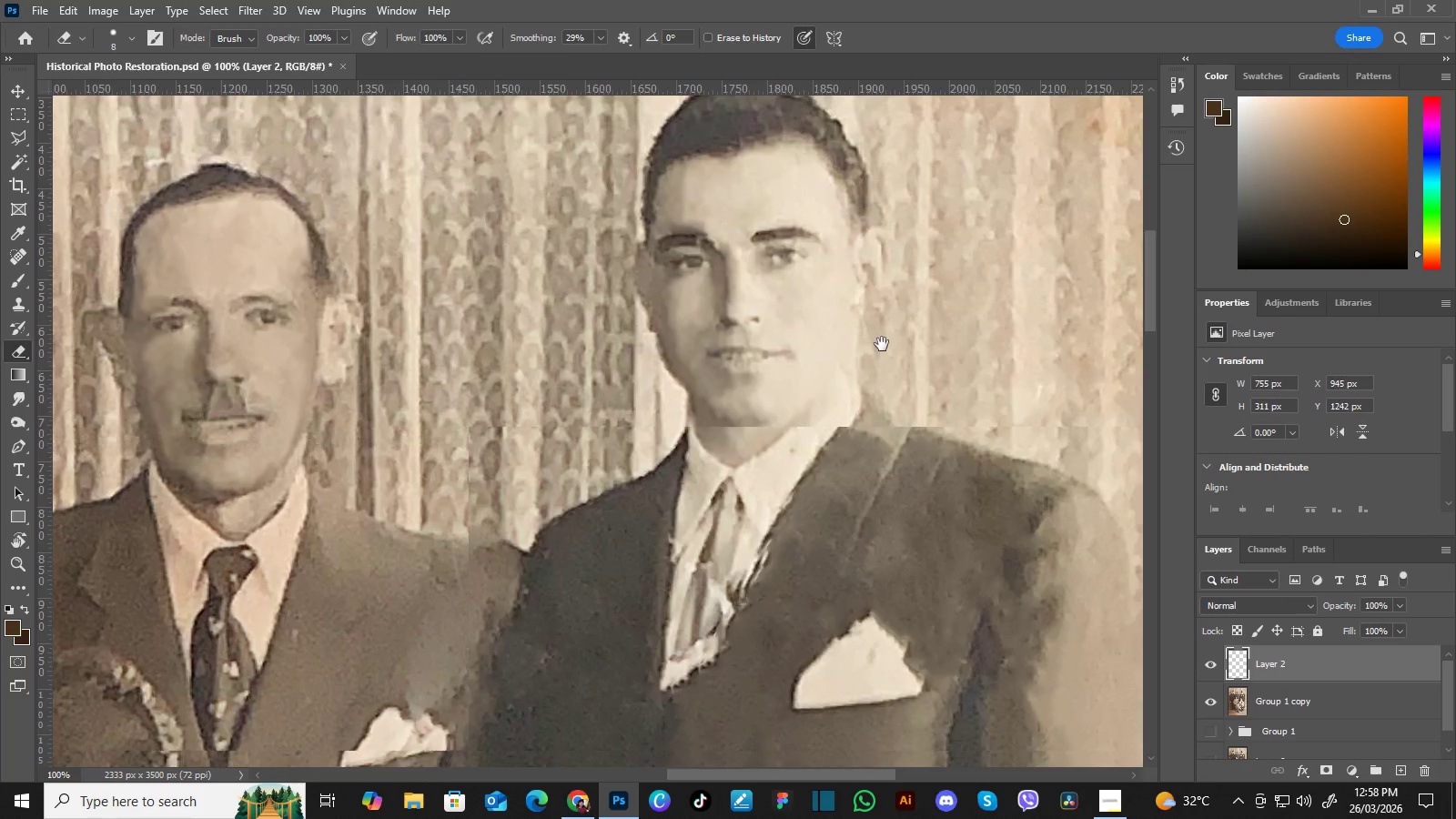 
left_click_drag(start_coordinate=[873, 300], to_coordinate=[904, 370])
 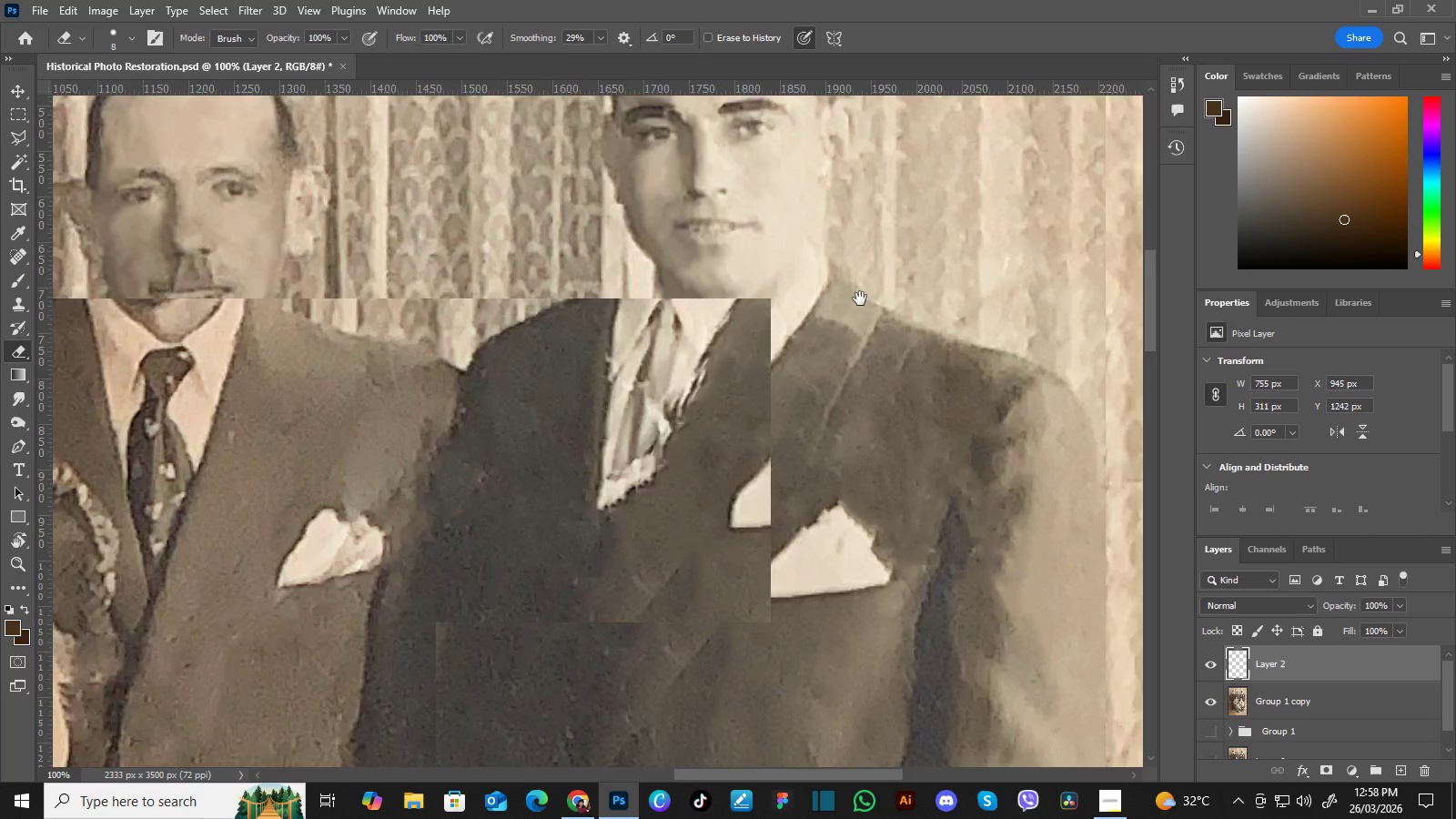 
left_click_drag(start_coordinate=[860, 299], to_coordinate=[881, 362])
 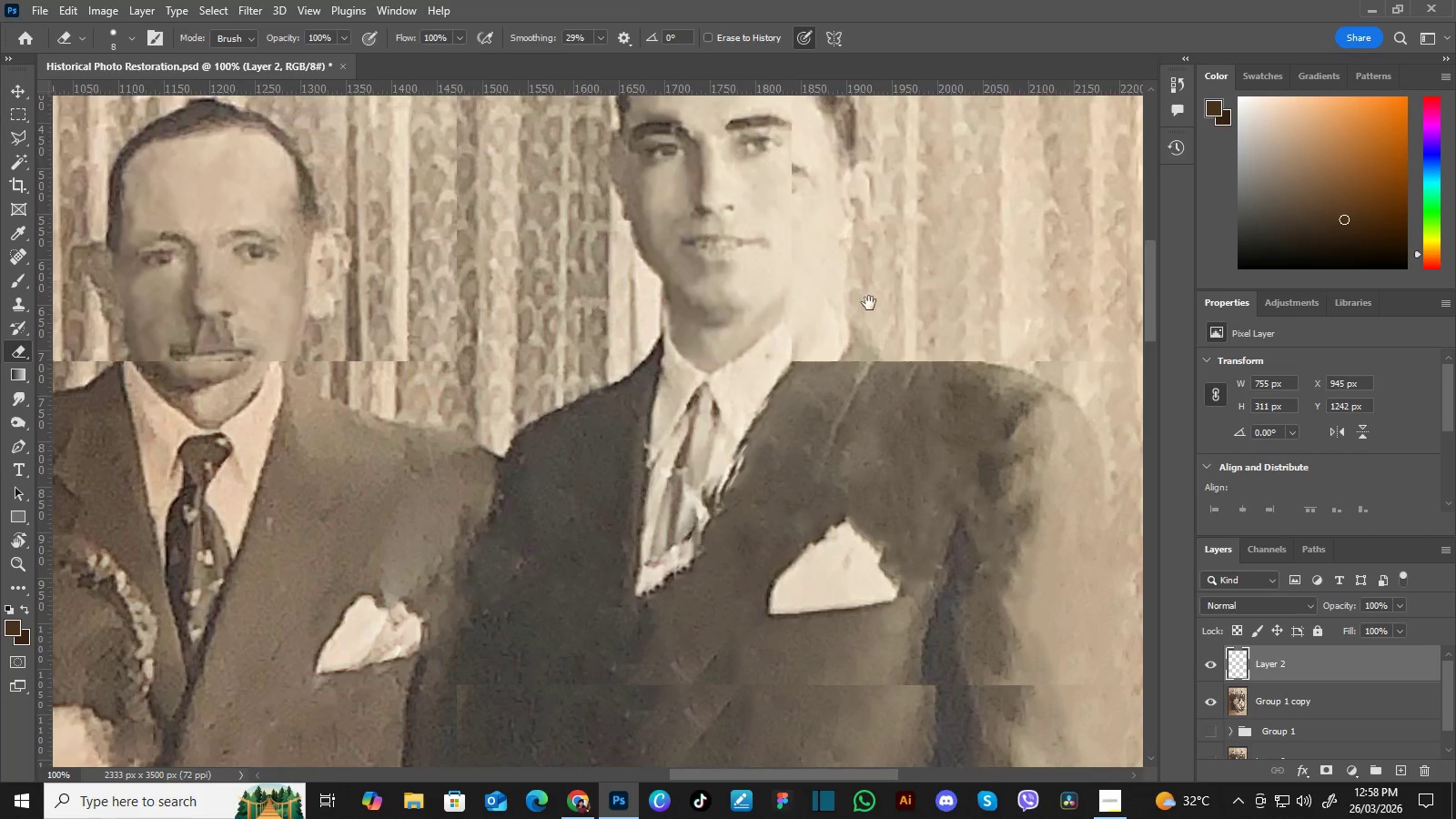 
left_click_drag(start_coordinate=[869, 305], to_coordinate=[880, 353])
 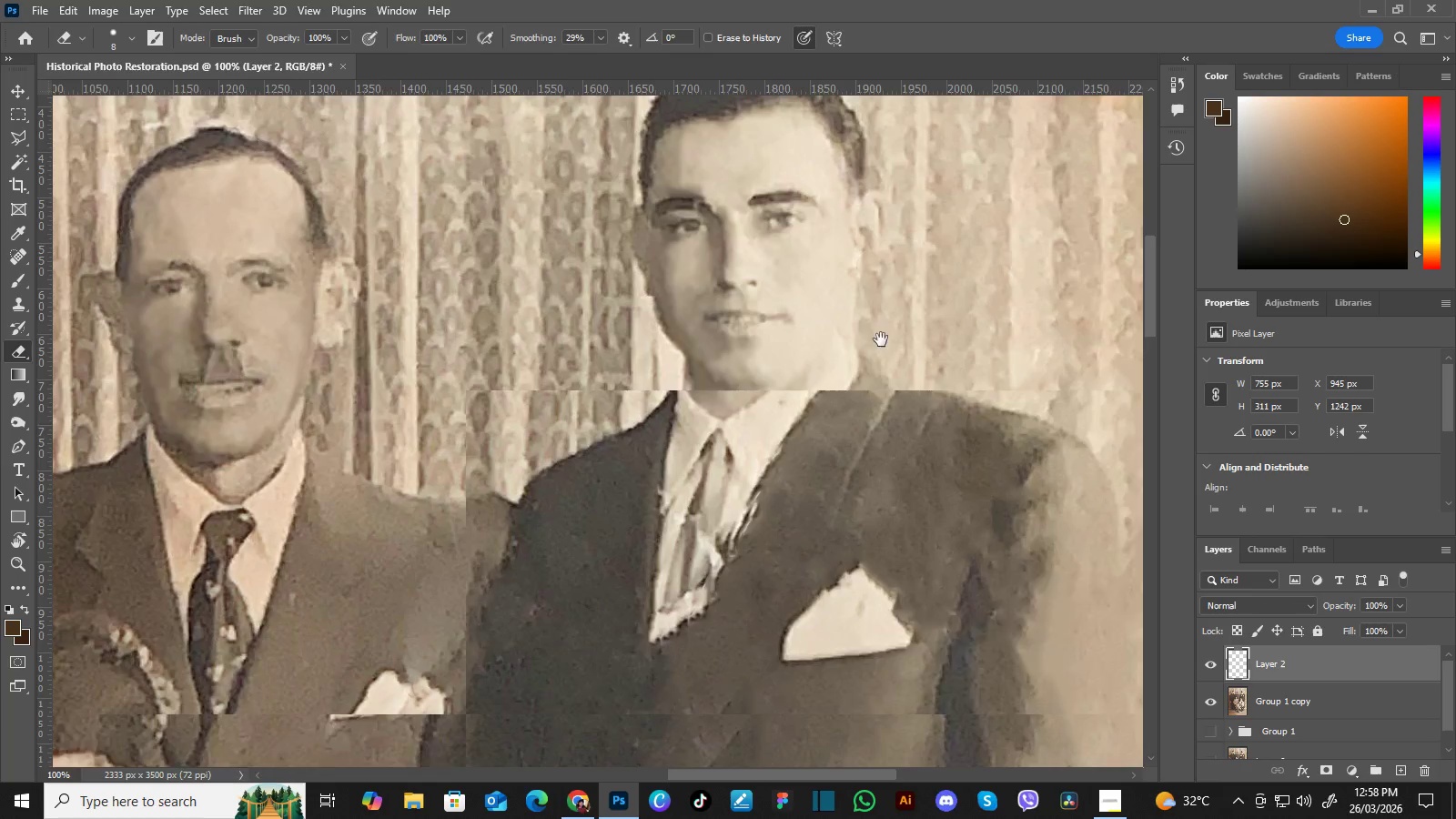 
hold_key(key=Space, duration=0.58)
 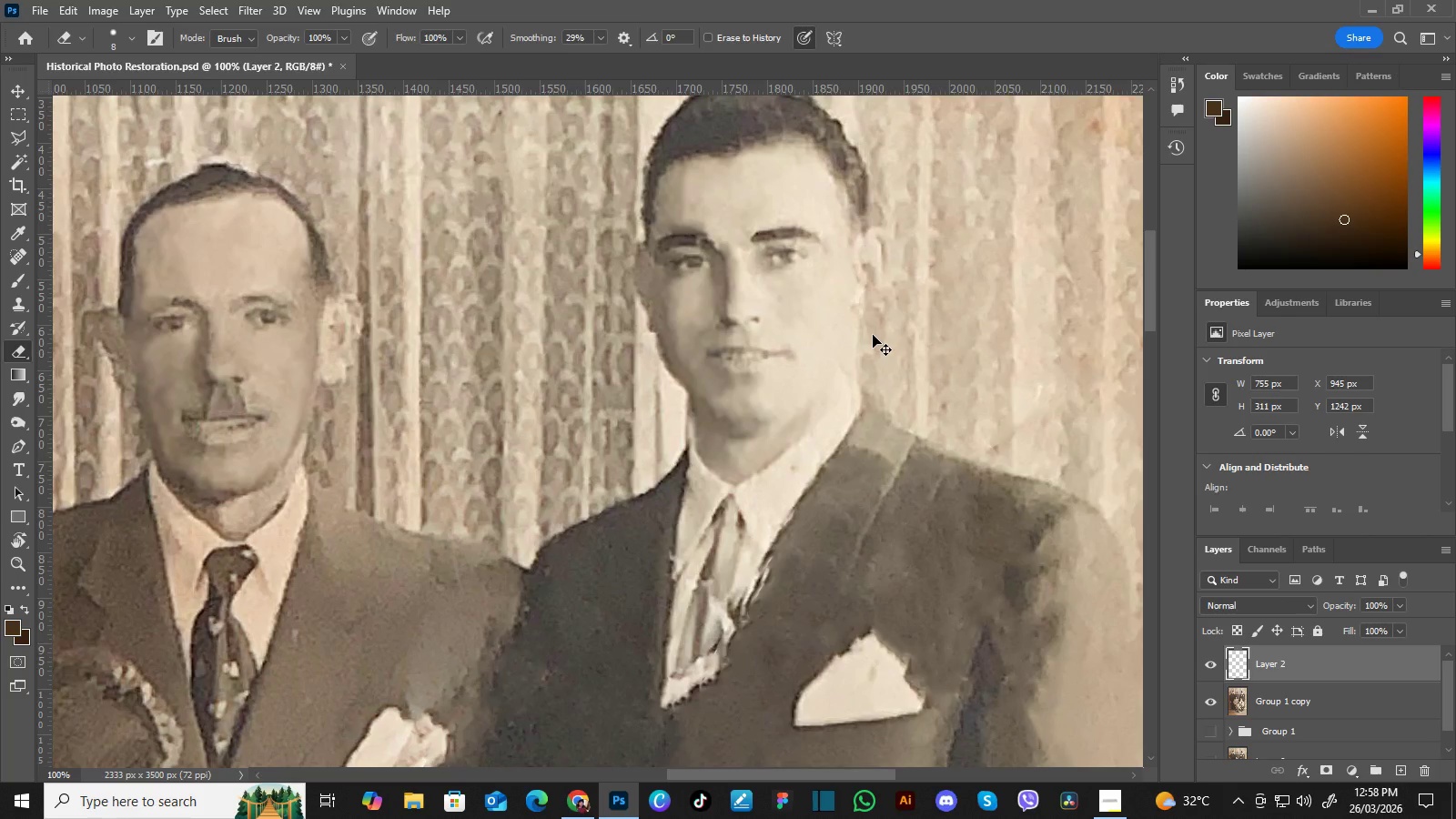 
left_click_drag(start_coordinate=[881, 326], to_coordinate=[882, 343])
 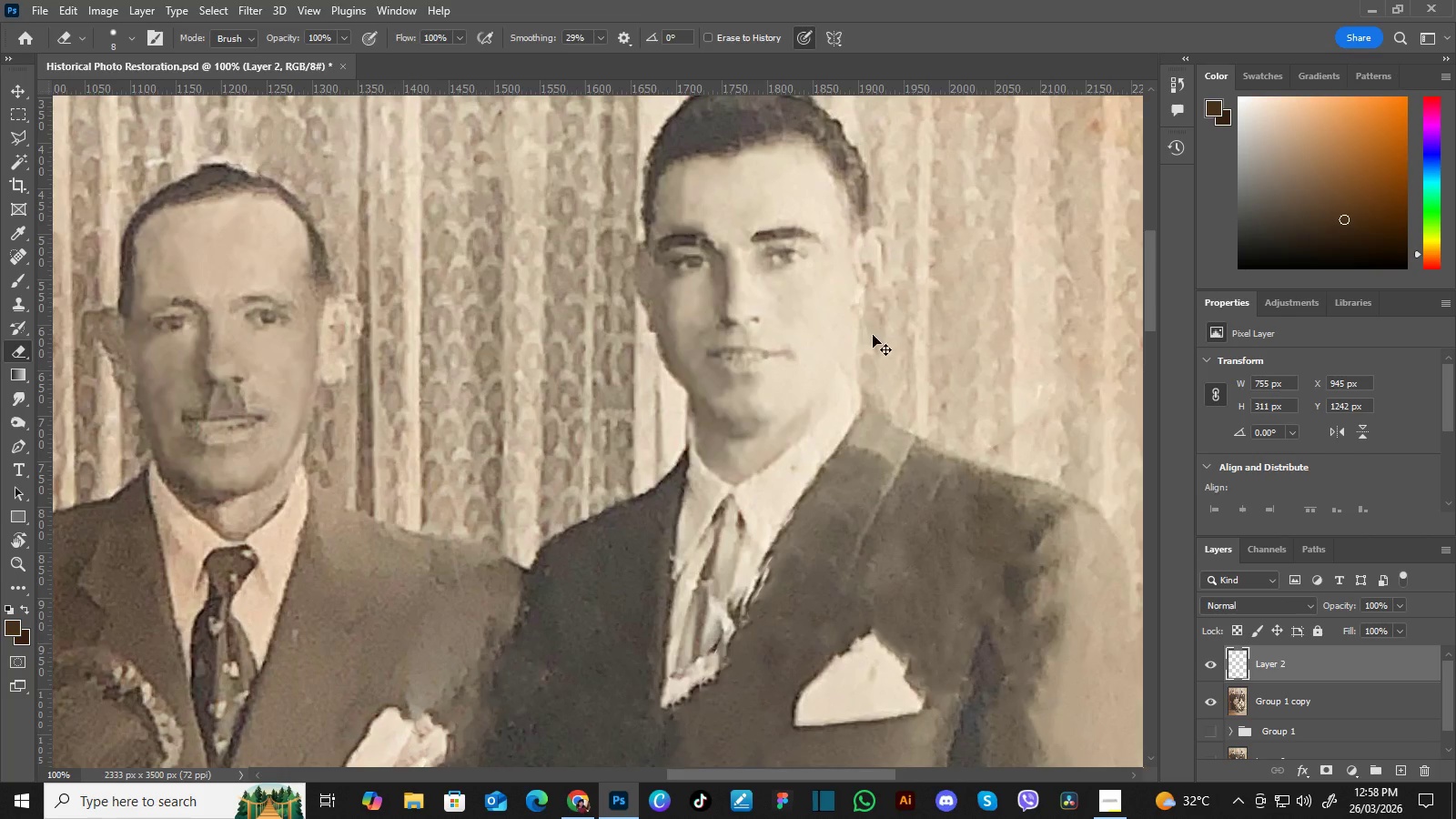 
key(Control+Equal)
 